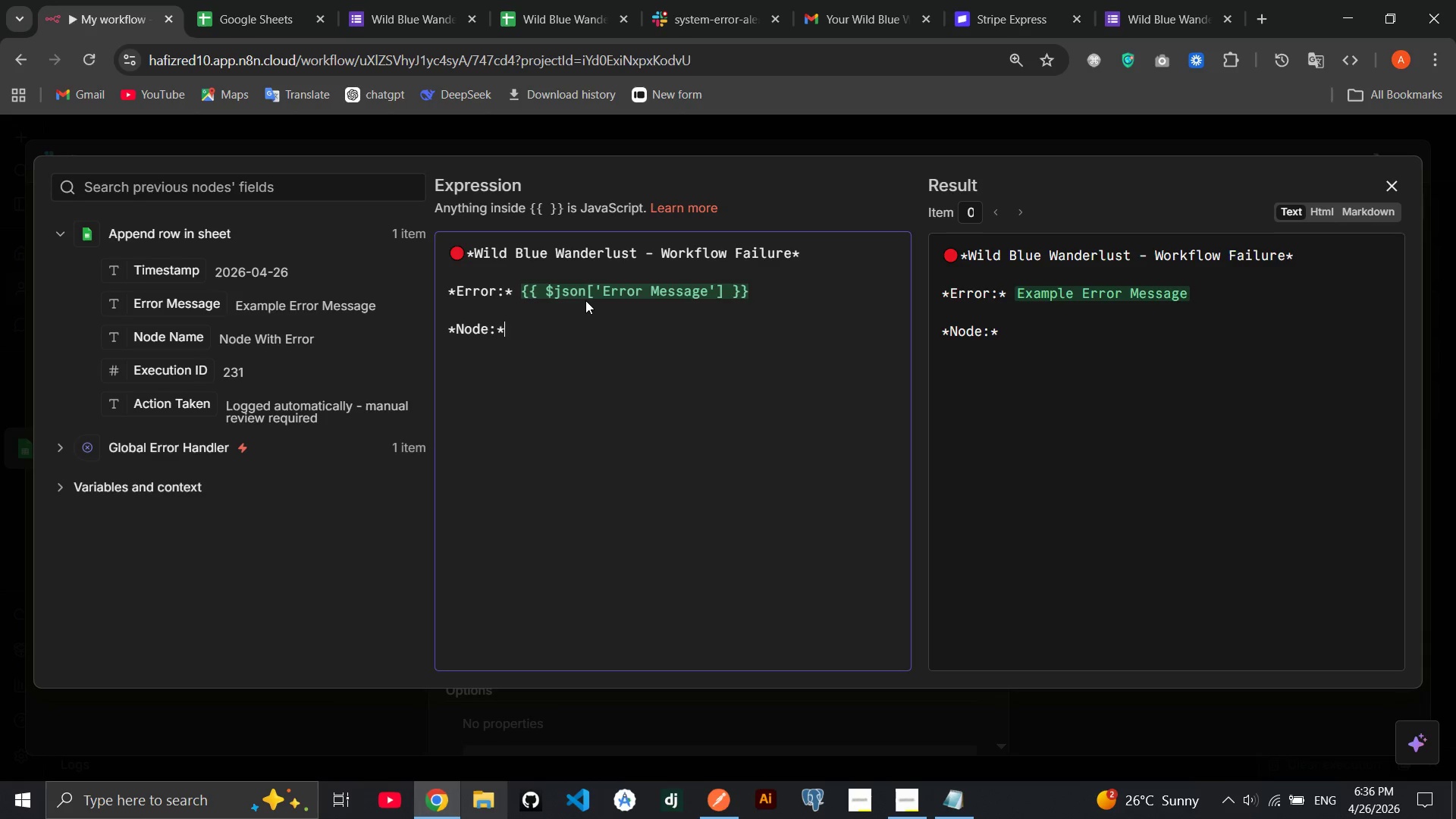 
 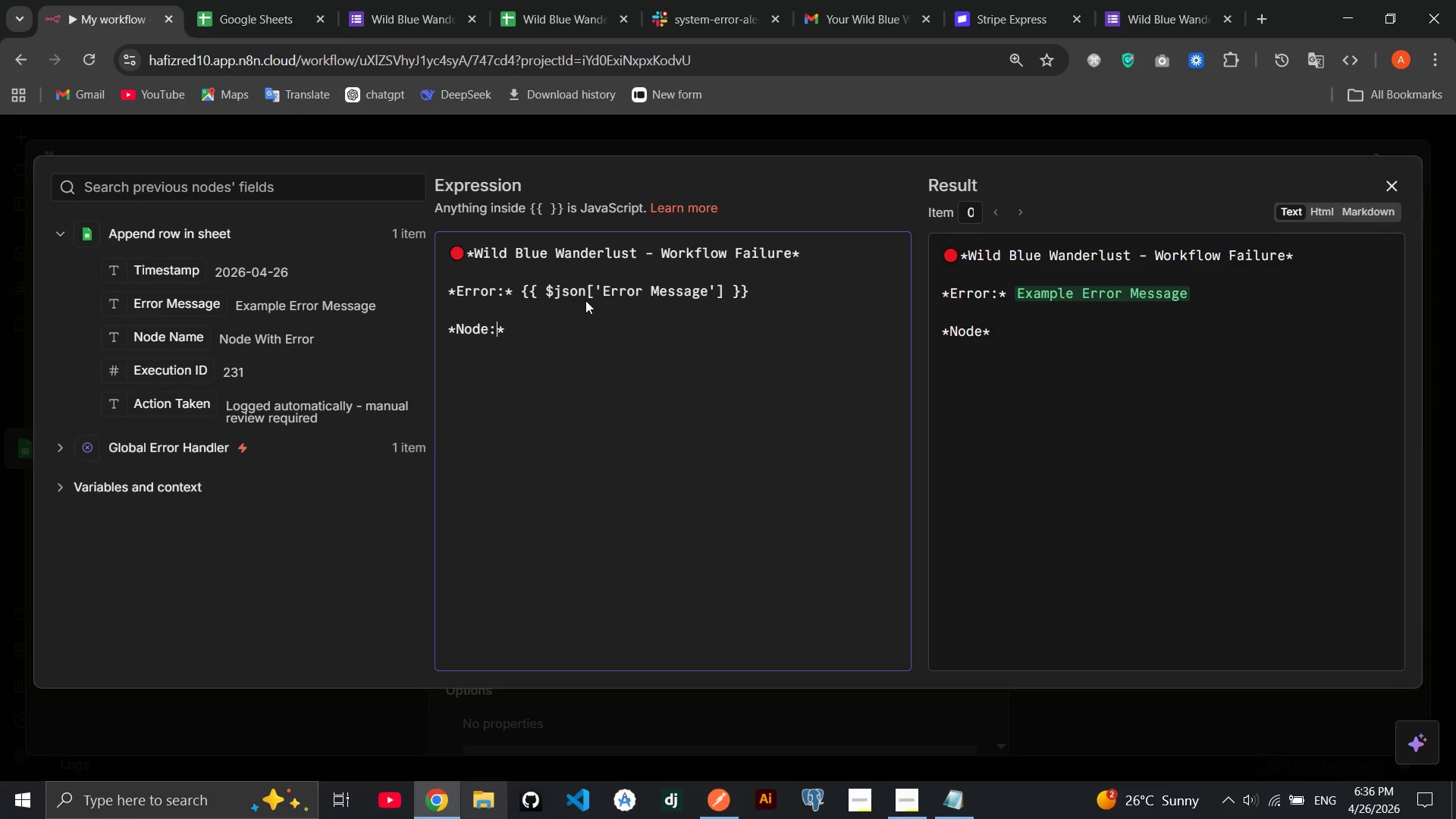 
key(ArrowRight)
 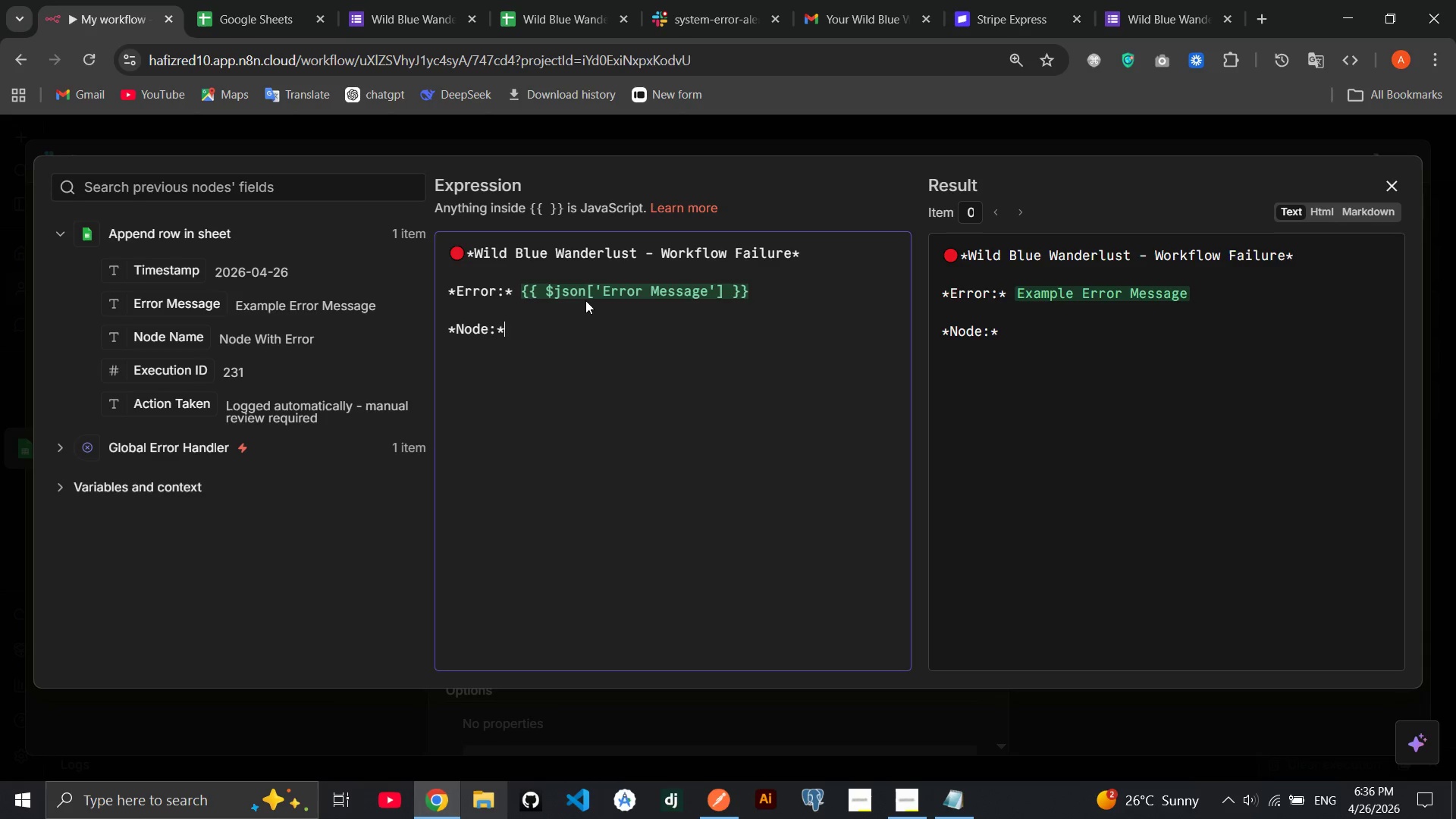 
key(Space)
 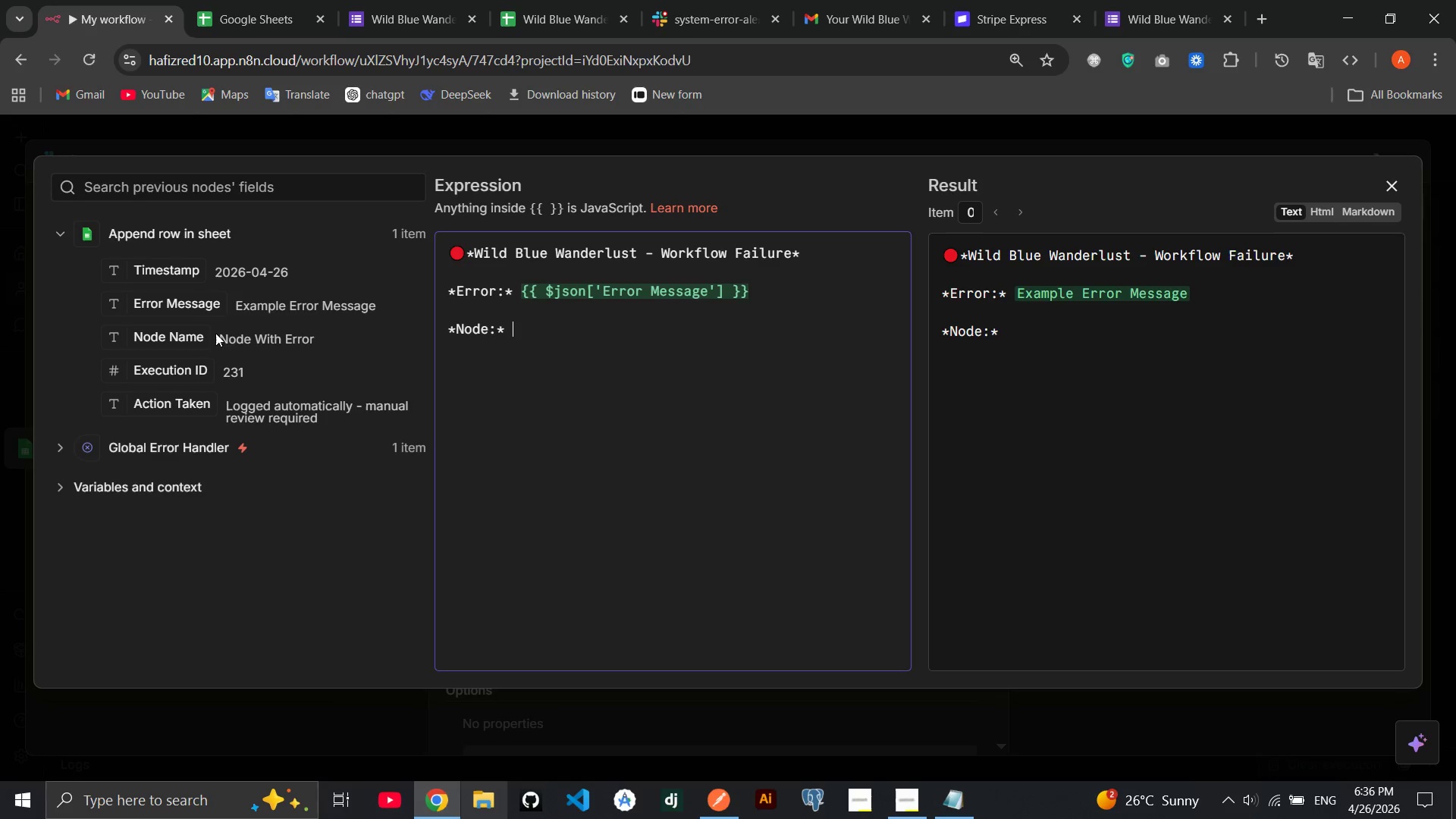 
left_click_drag(start_coordinate=[202, 336], to_coordinate=[597, 331])
 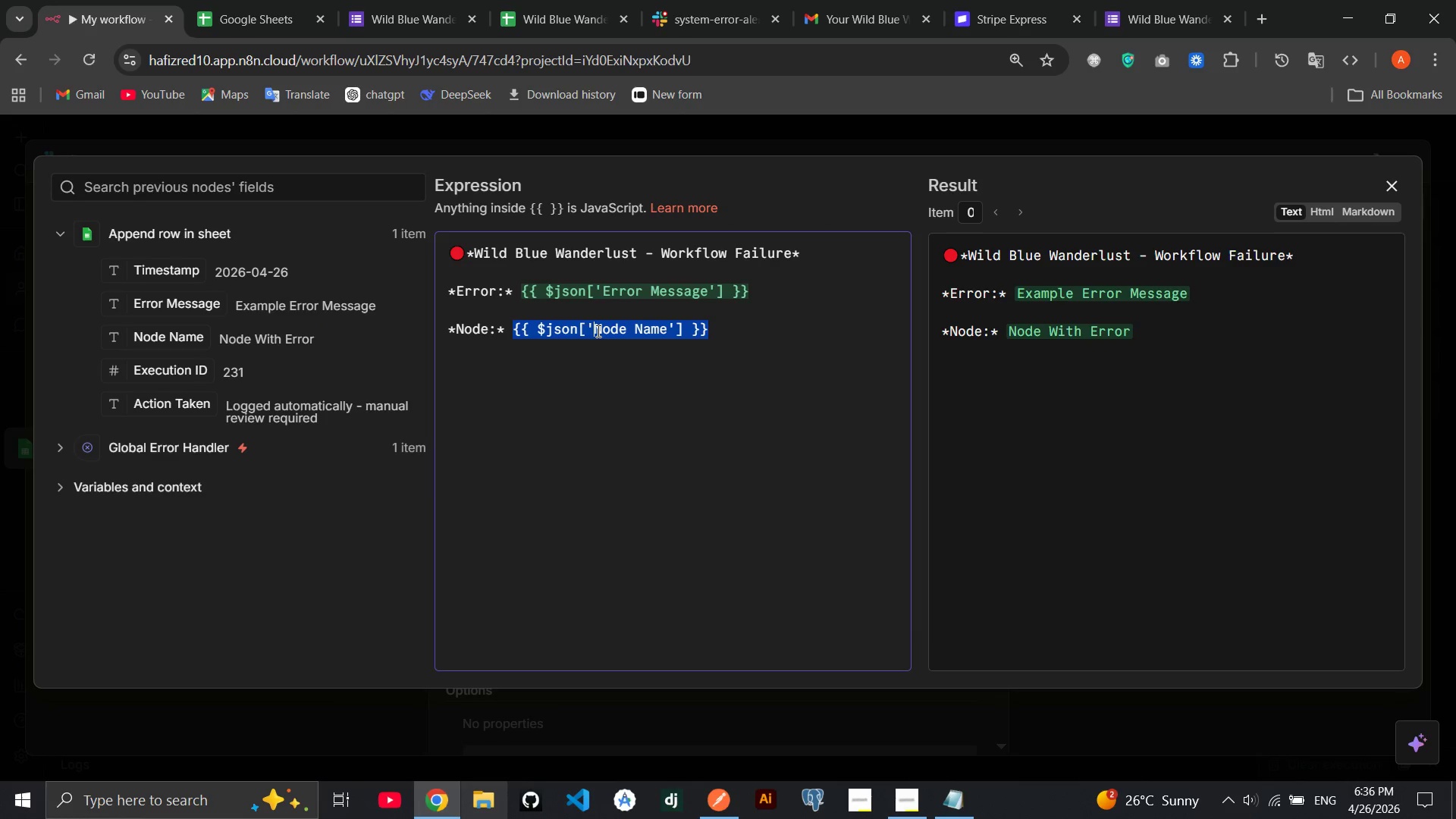 
key(End)
 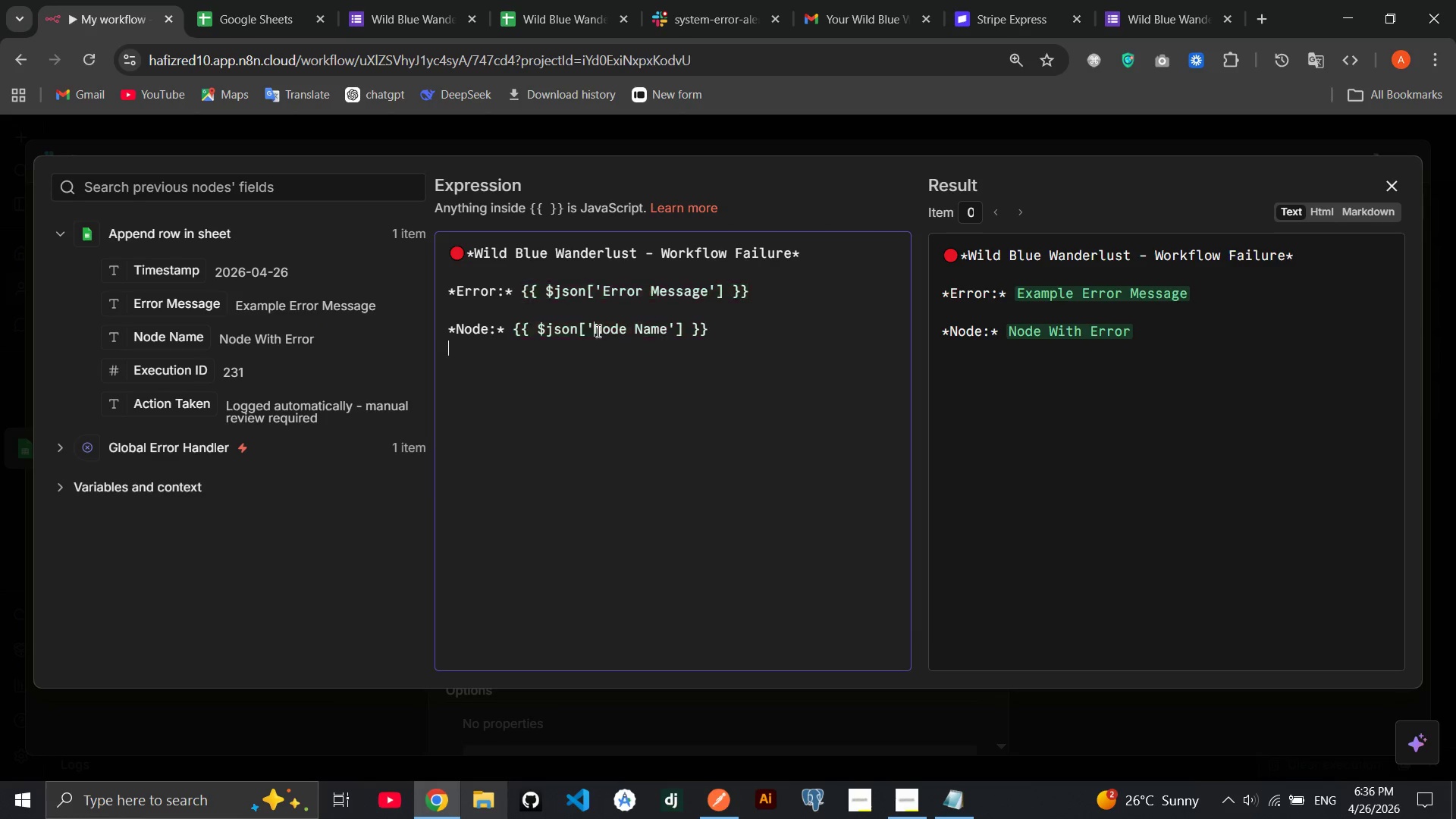 
key(Enter)
 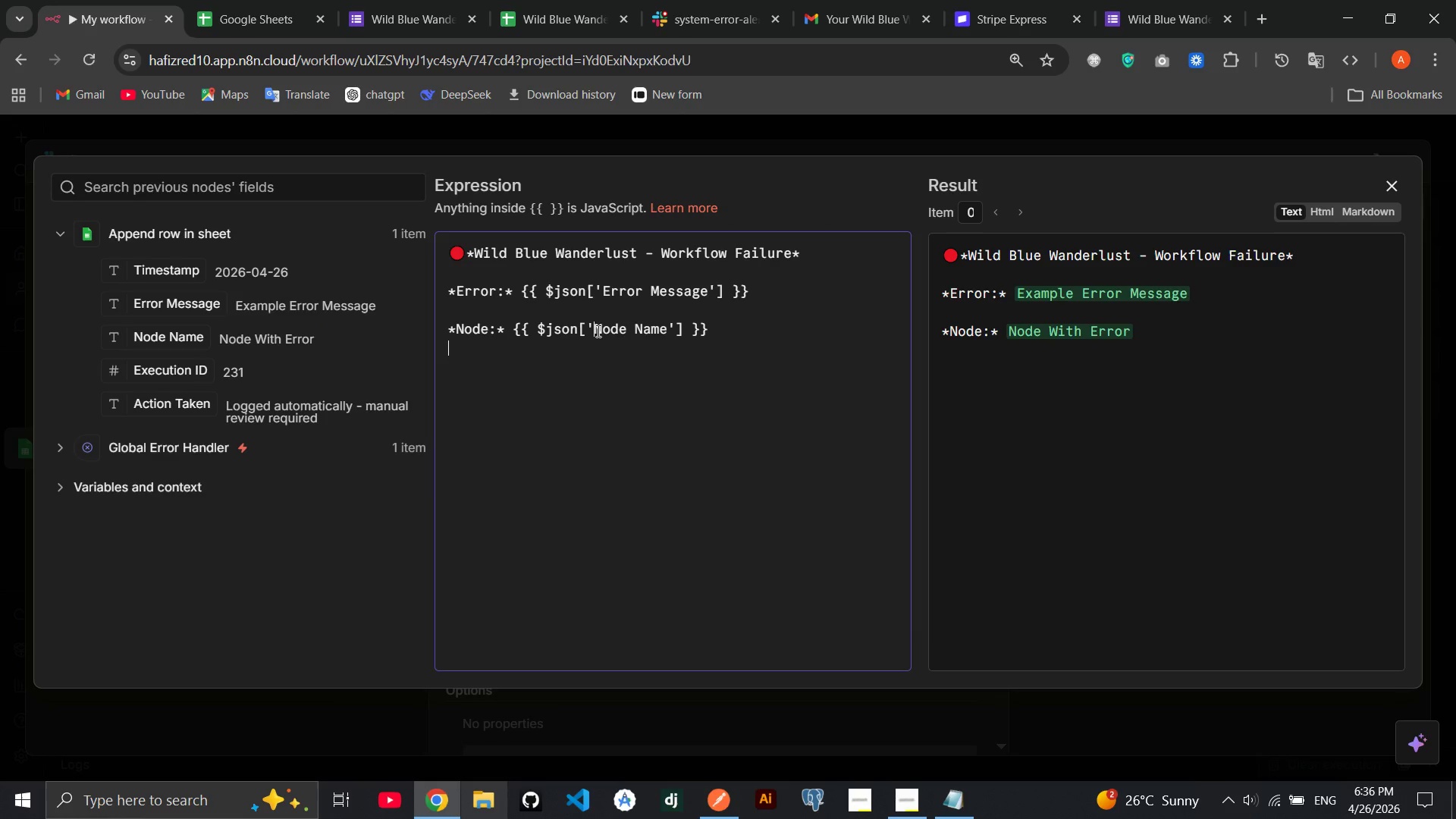 
key(Enter)
 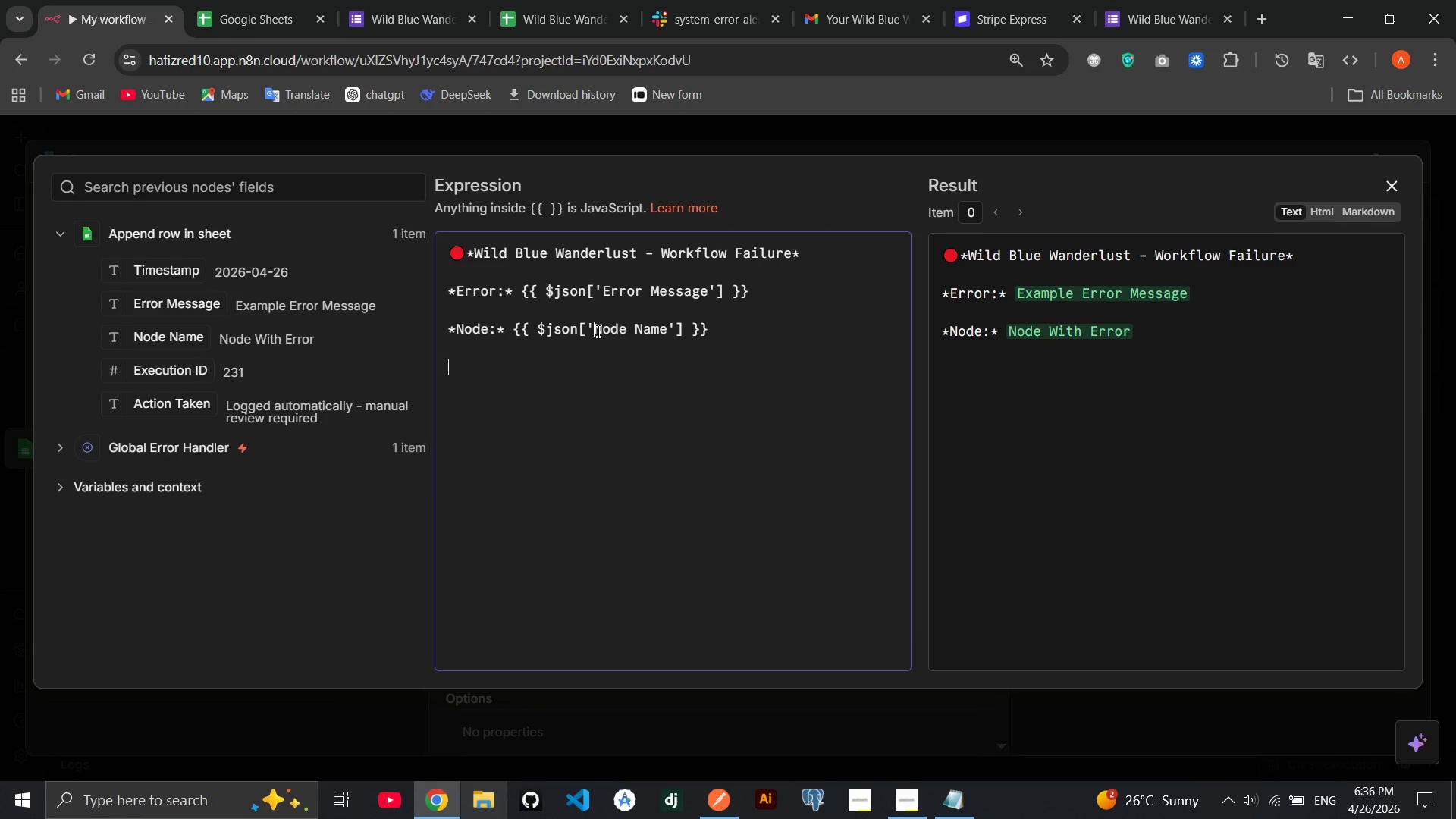 
type(**)
 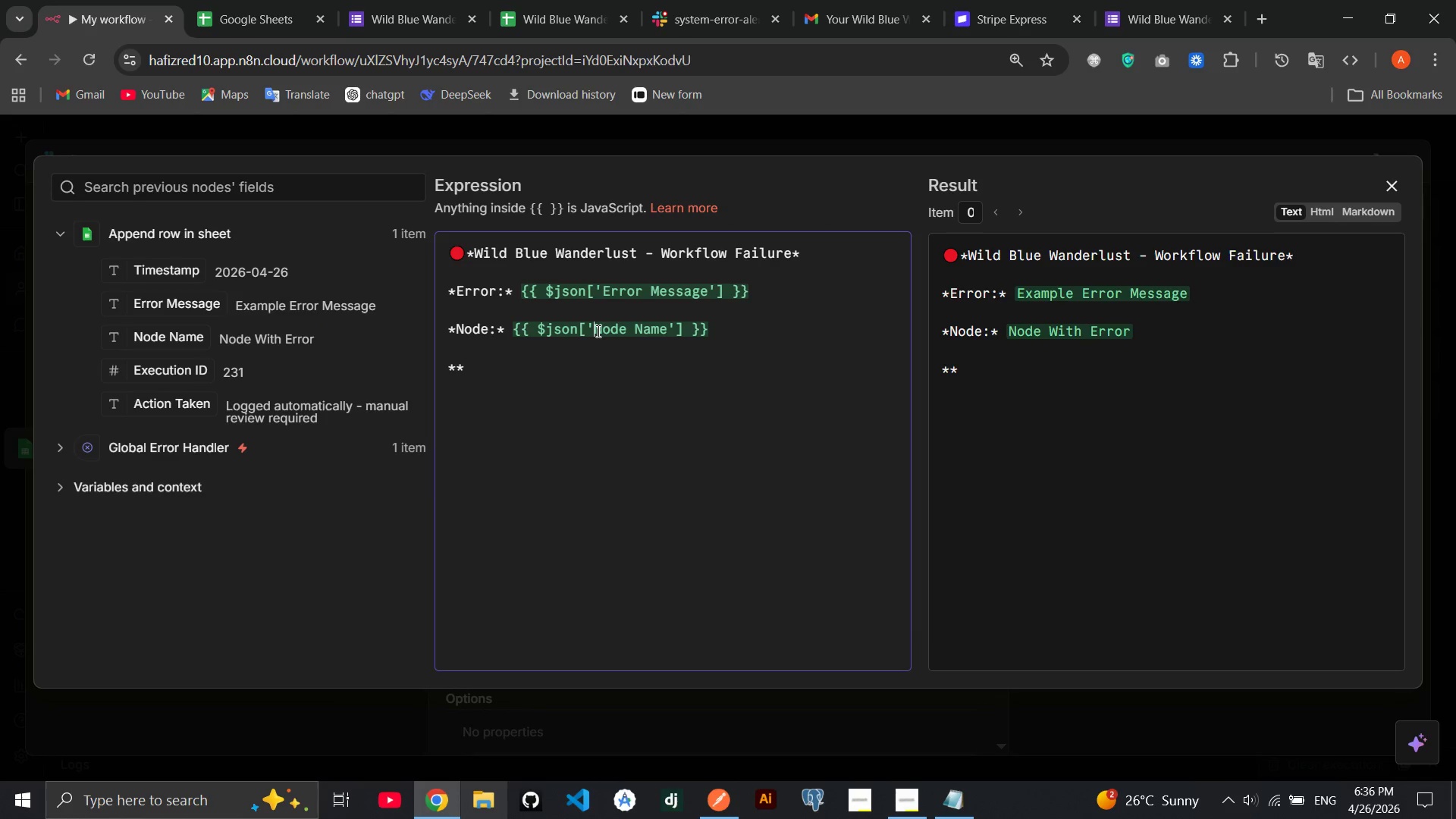 
key(ArrowLeft)
 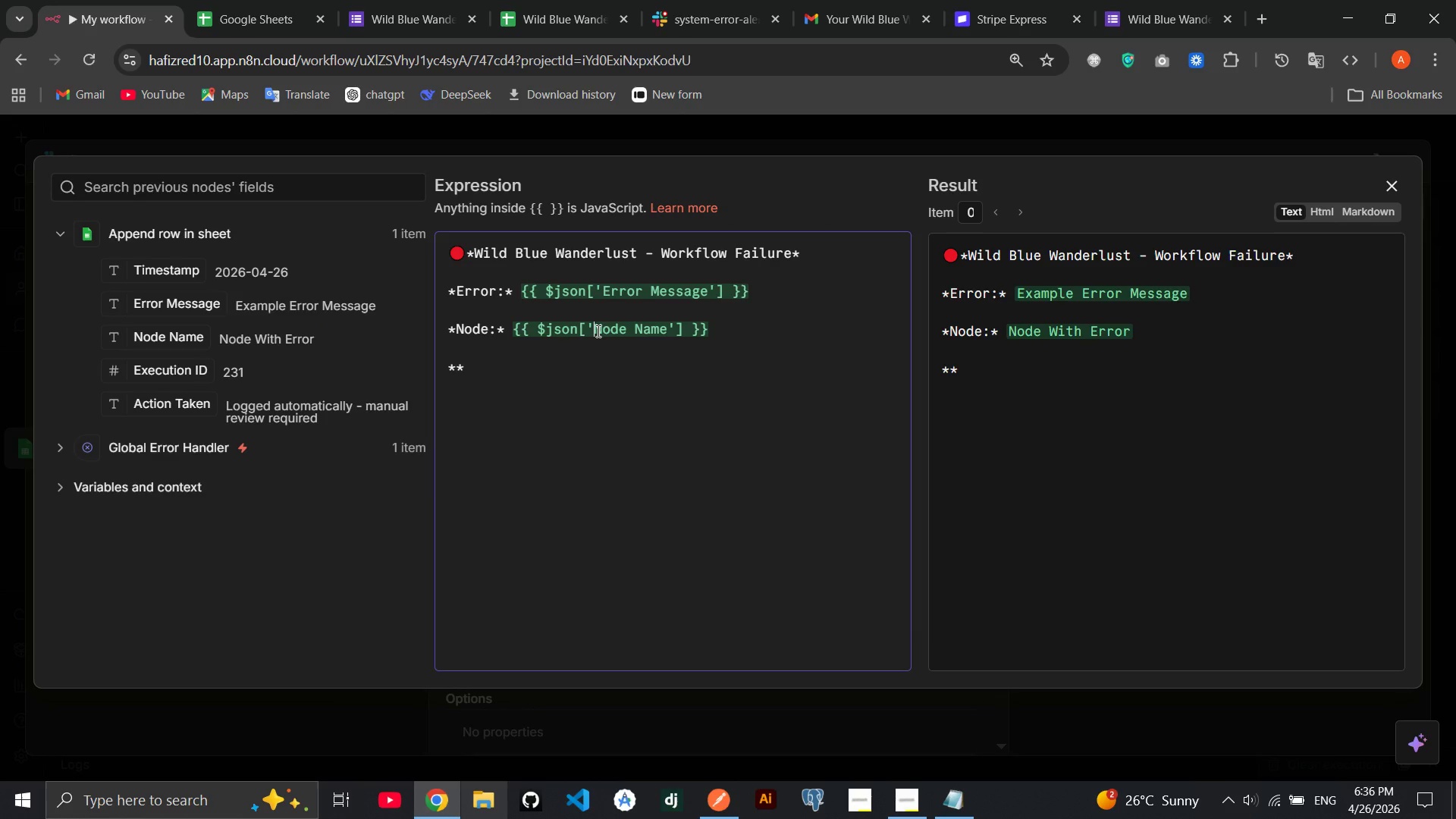 
type(Time:)
 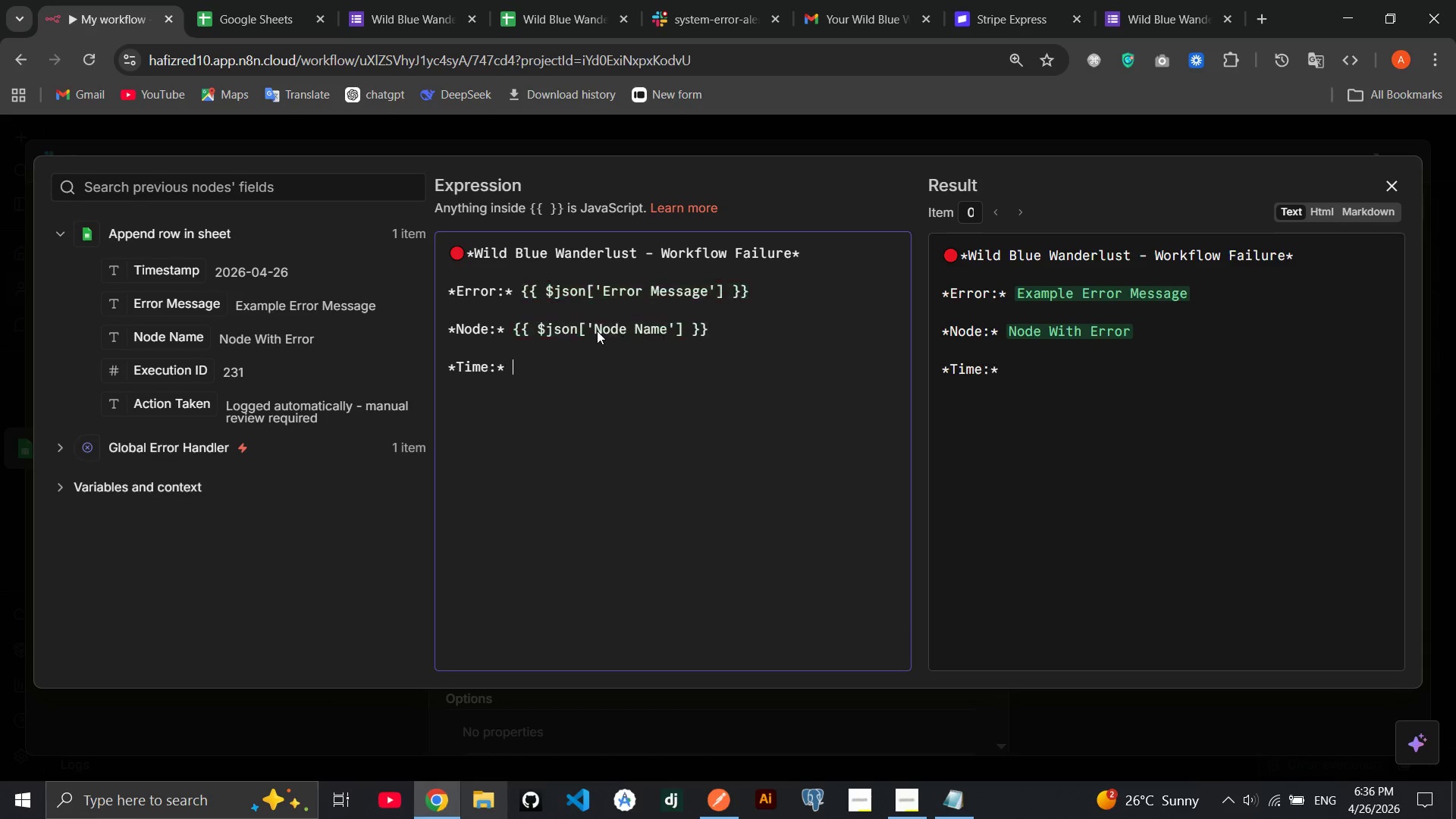 
 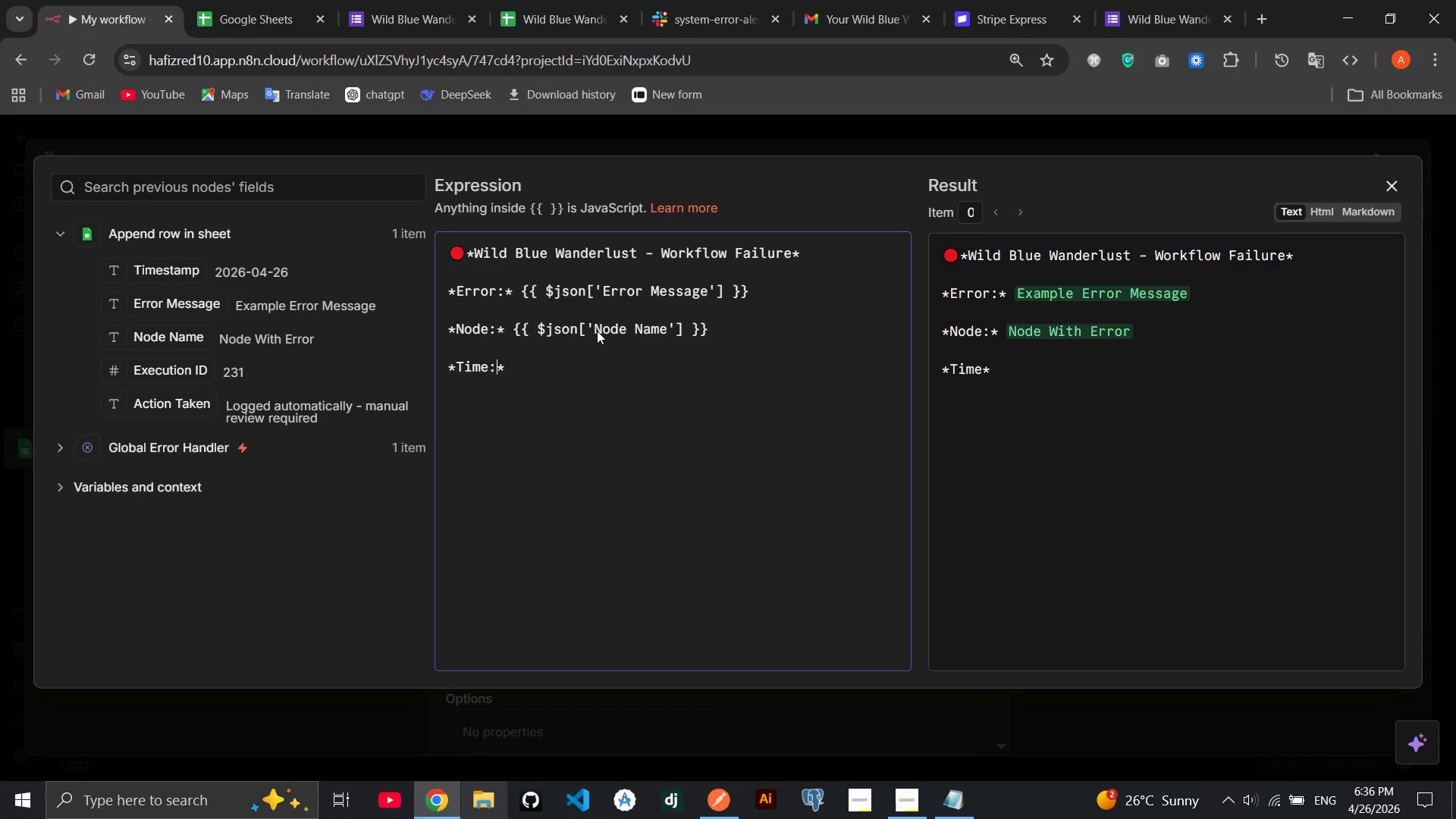 
key(ArrowRight)
 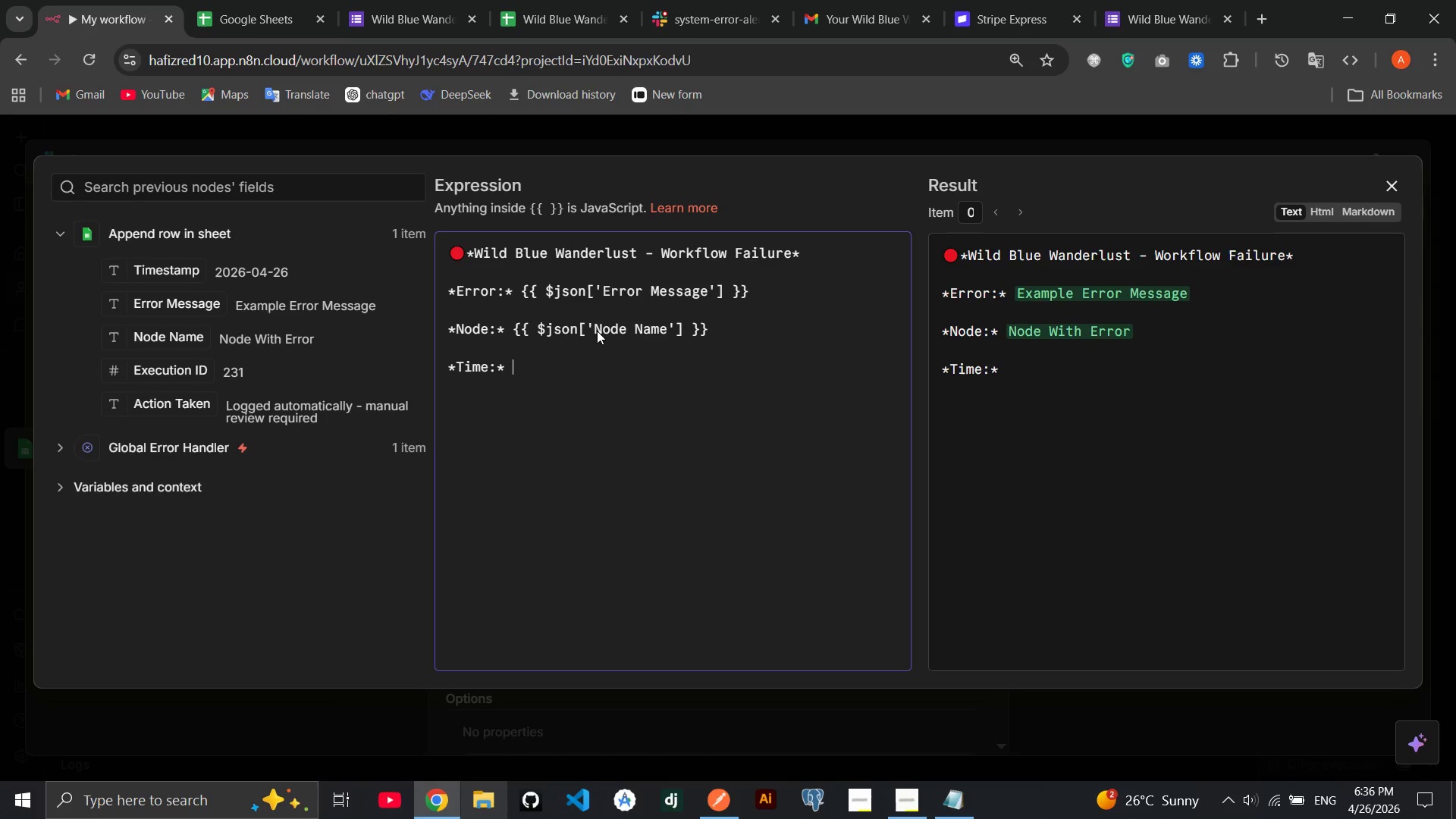 
key(Space)
 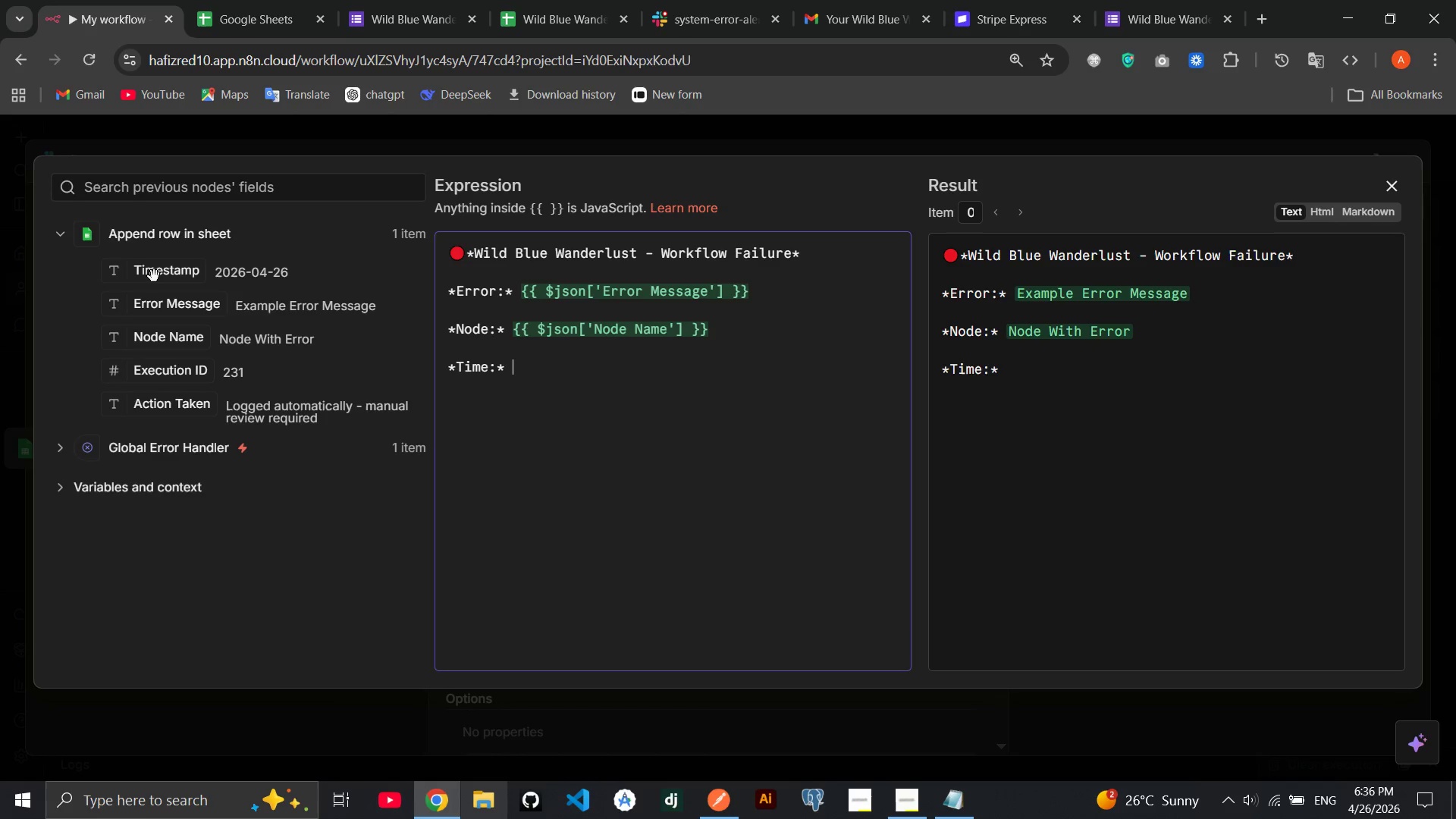 
left_click_drag(start_coordinate=[156, 261], to_coordinate=[563, 369])
 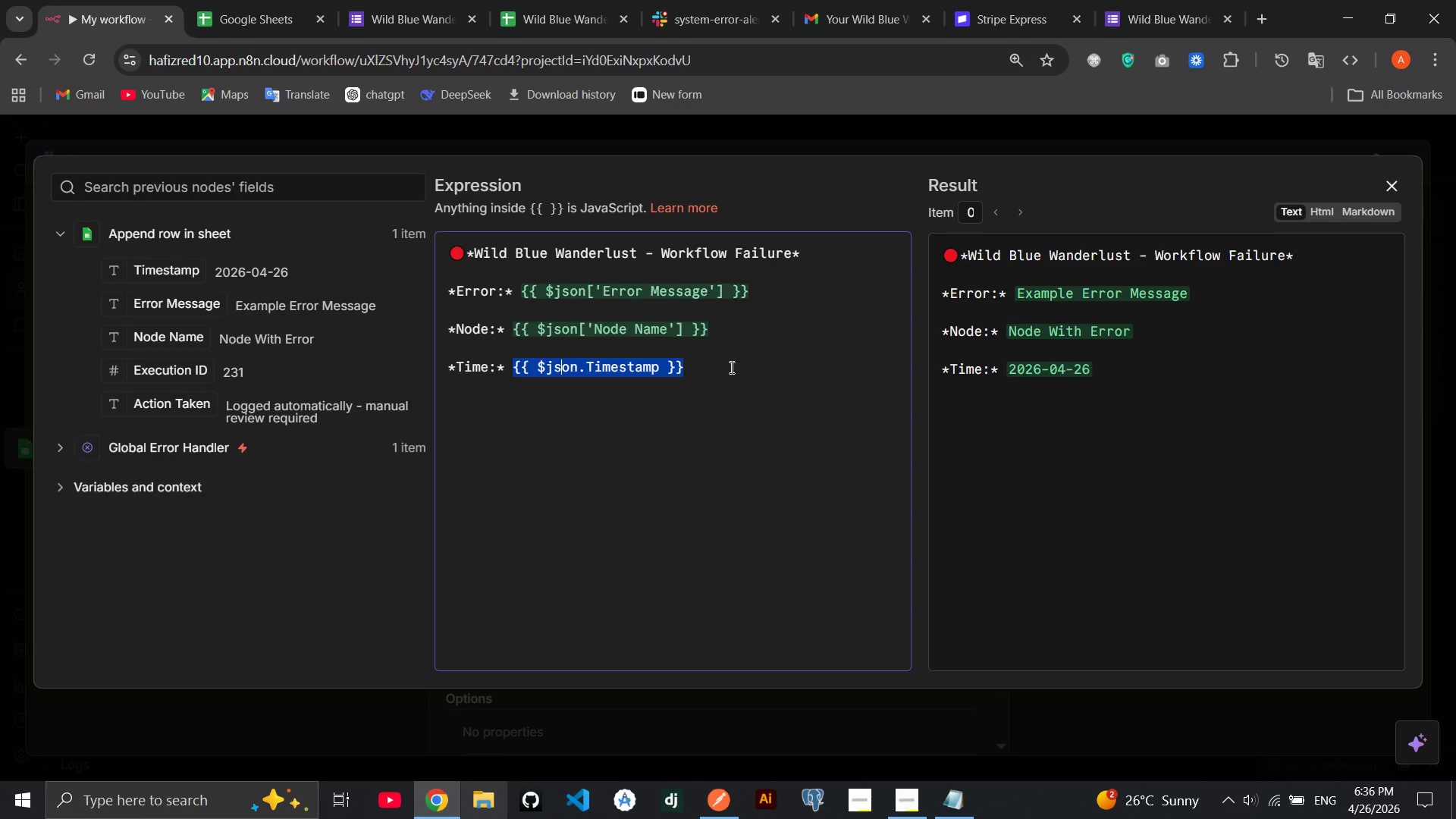 
left_click([730, 367])
 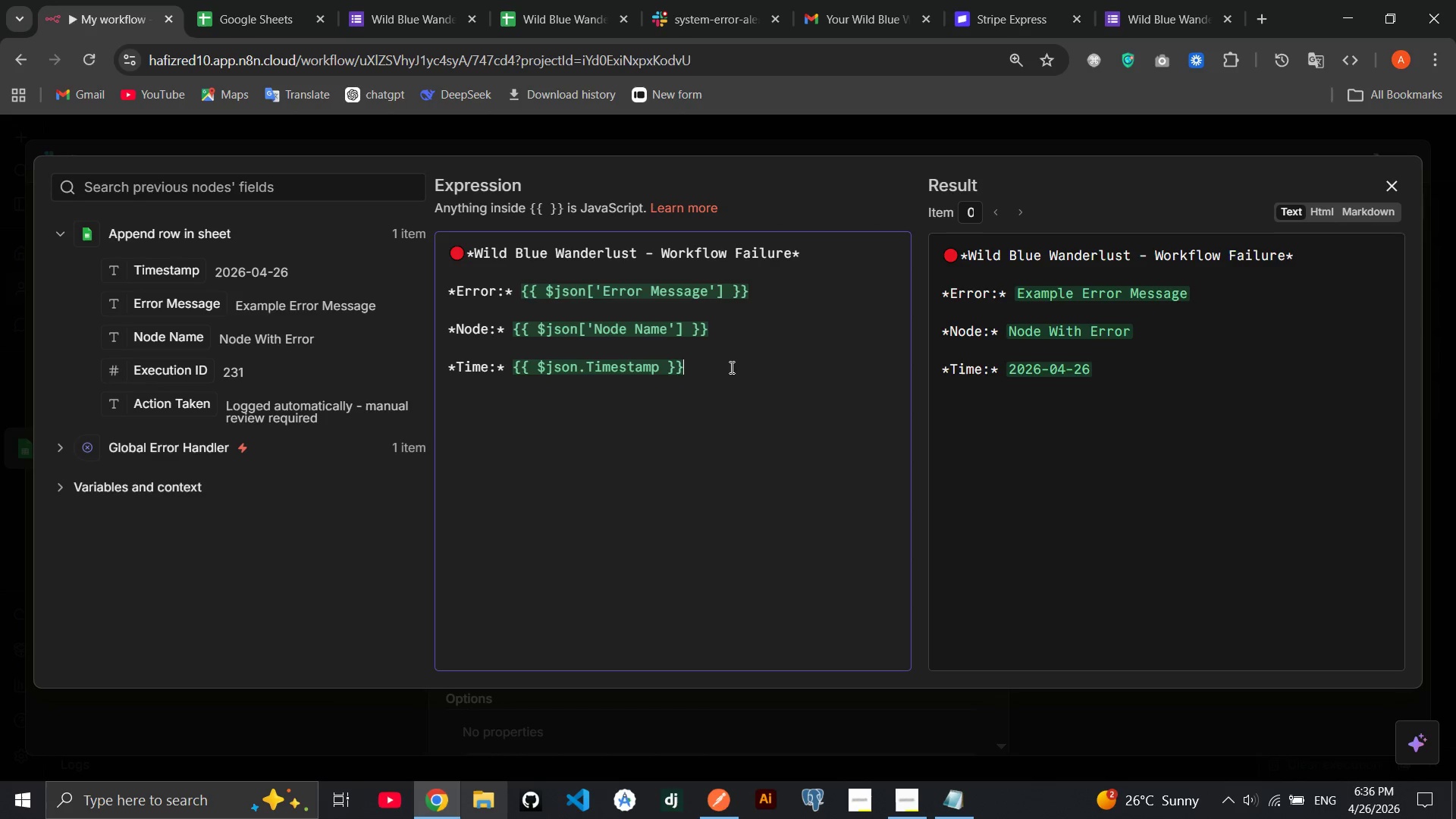 
key(Enter)
 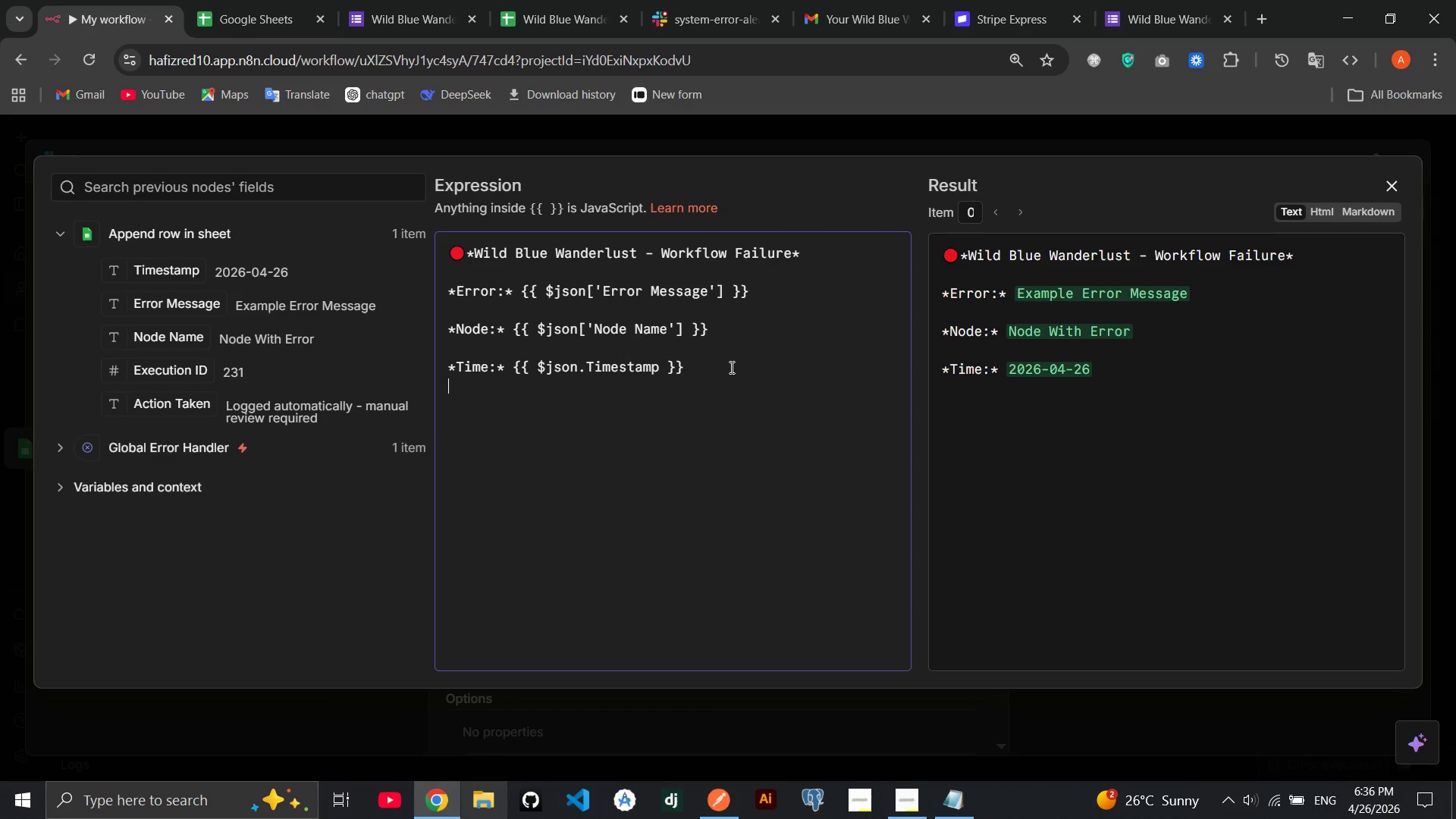 
key(Enter)
 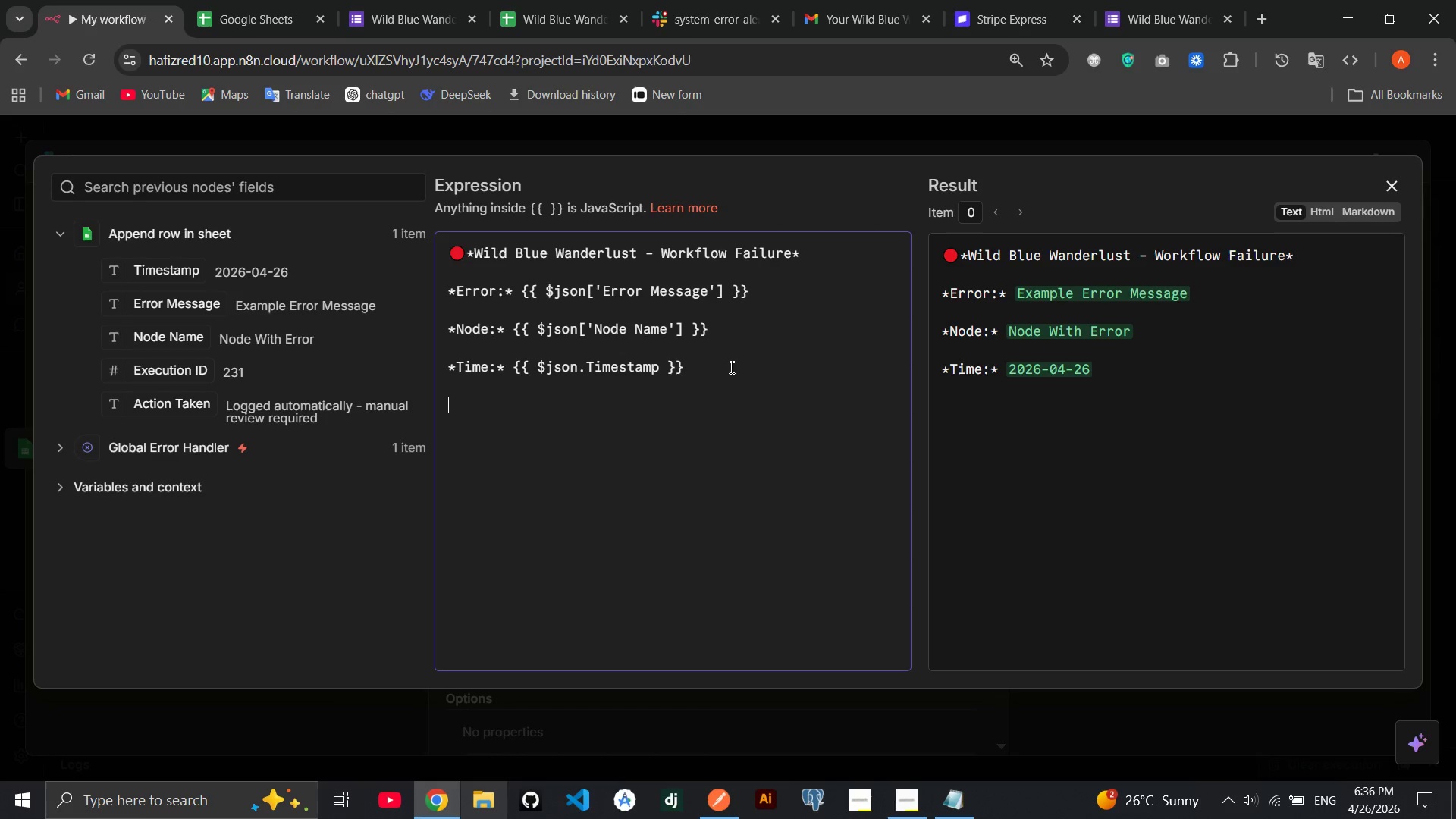 
type(**)
 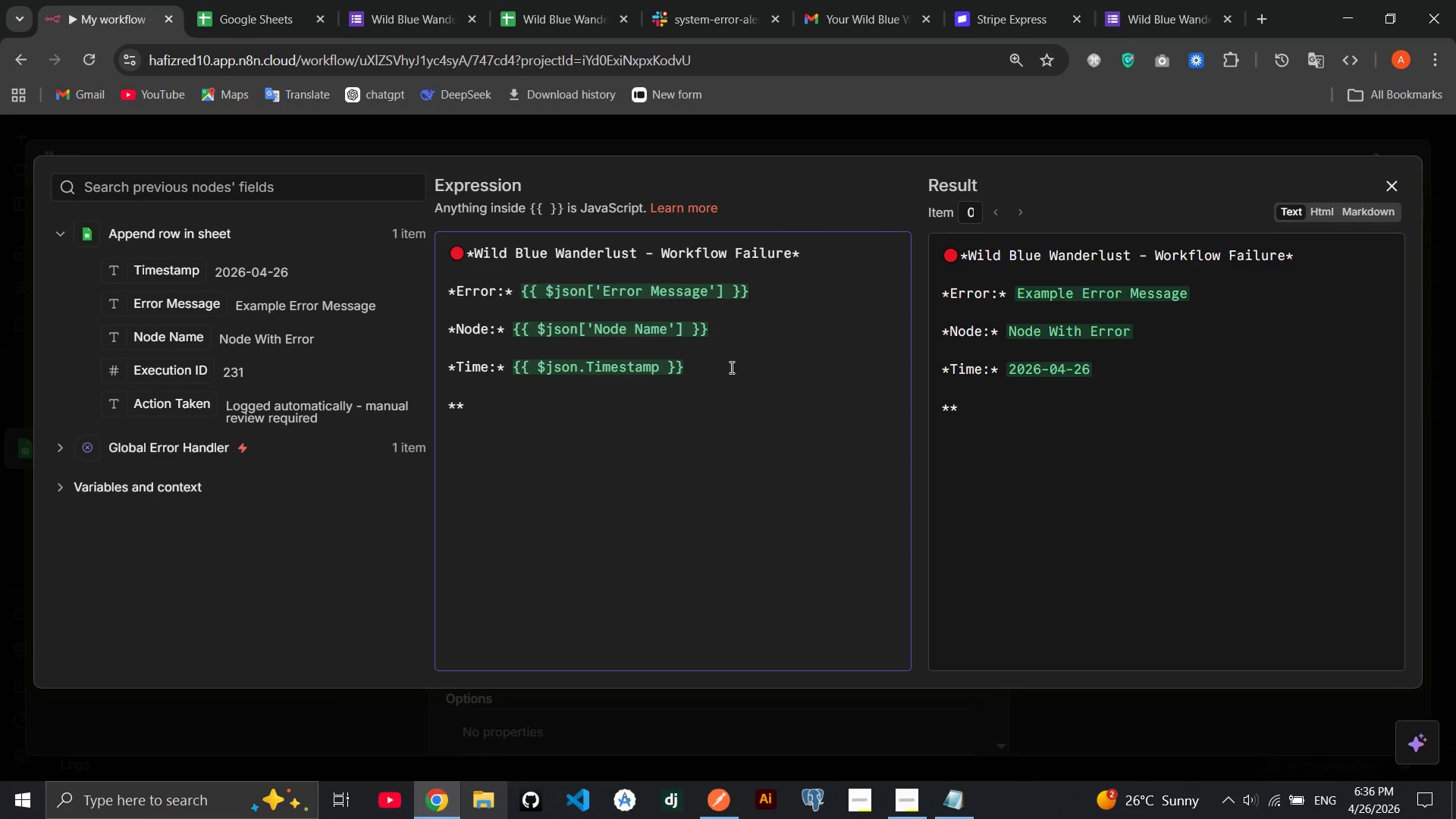 
key(ArrowLeft)
 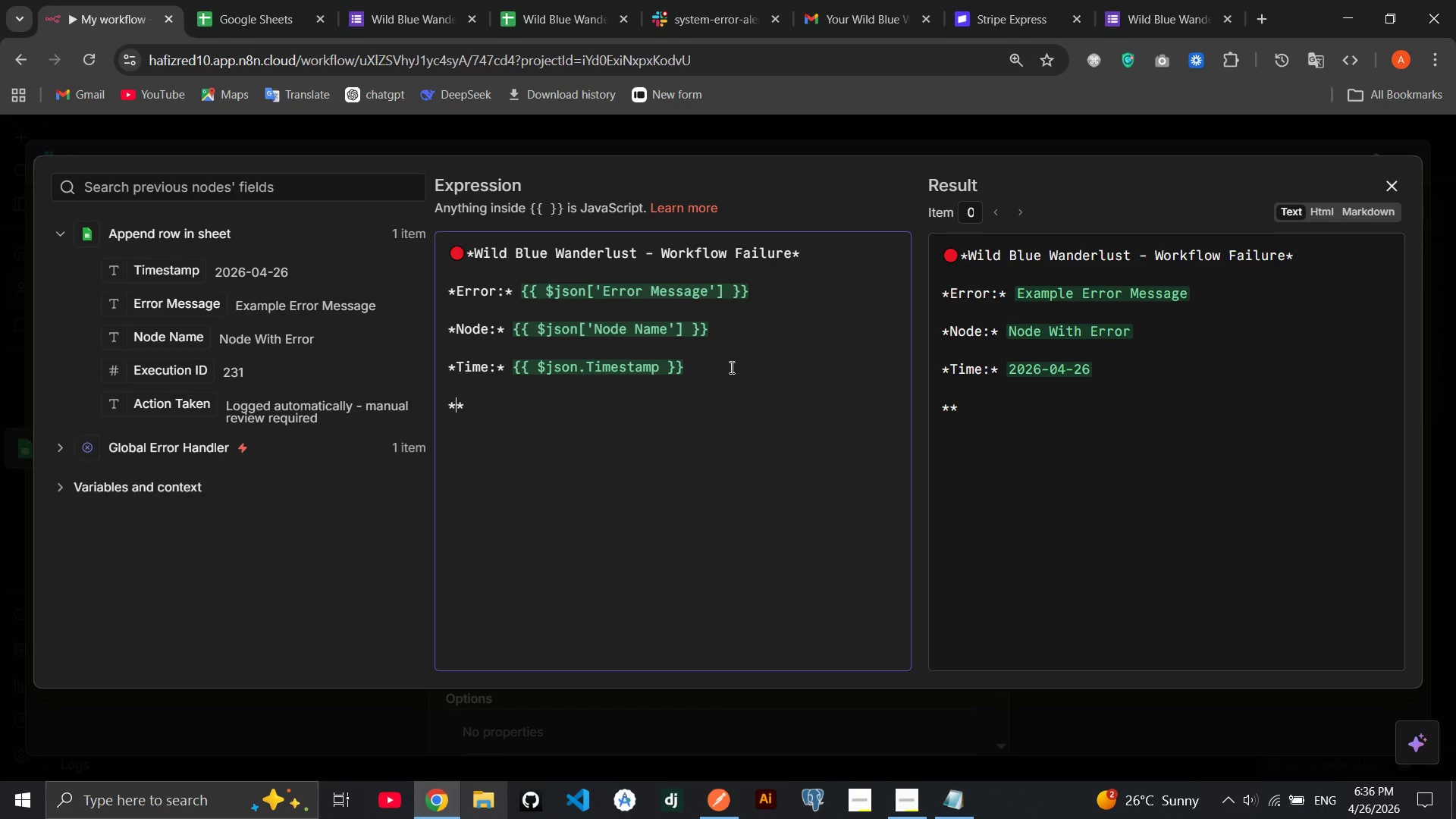 
type(Ec)
key(Backspace)
type(xecution ID: )
key(Backspace)
 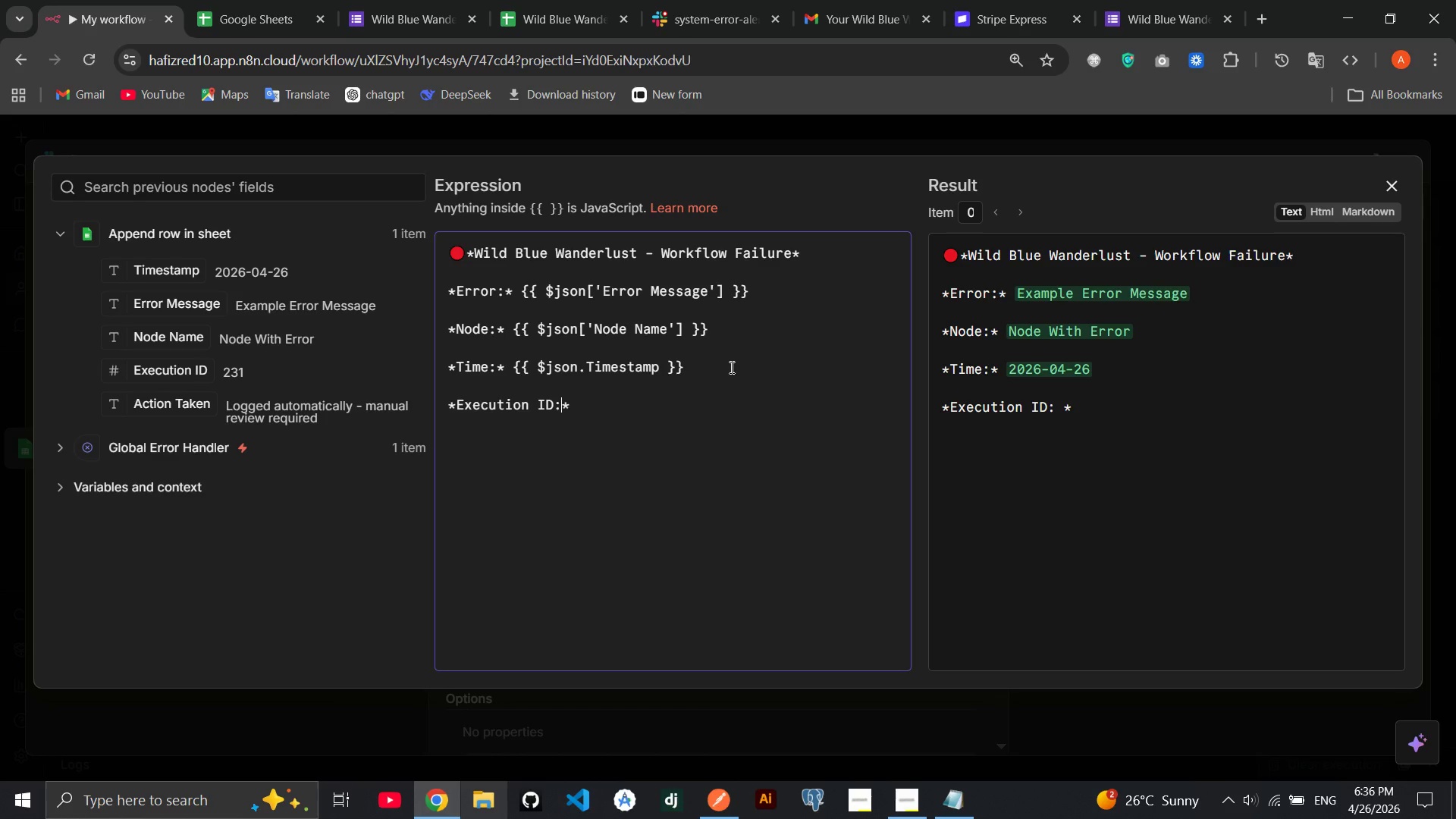 
 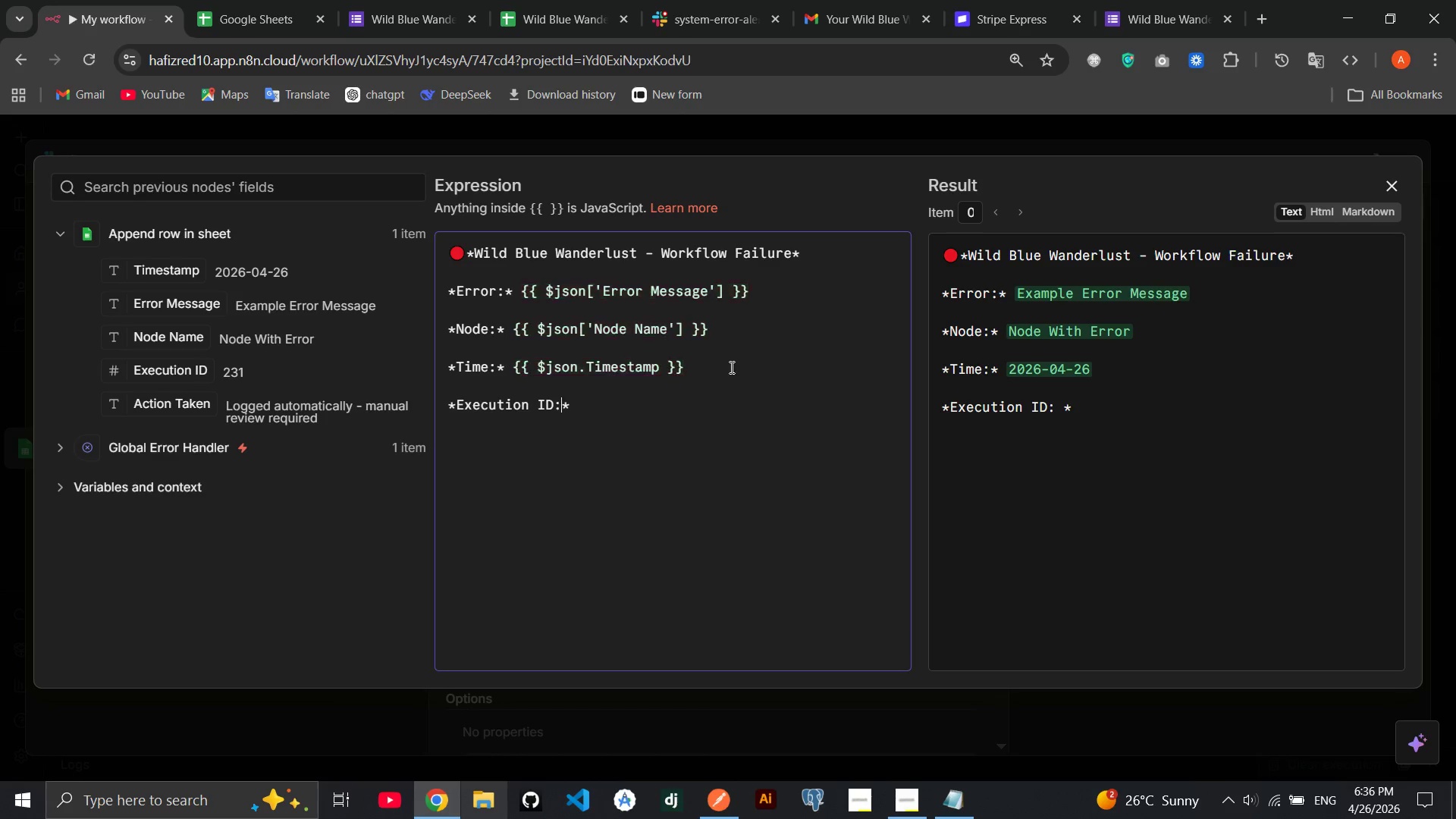 
key(ArrowRight)
 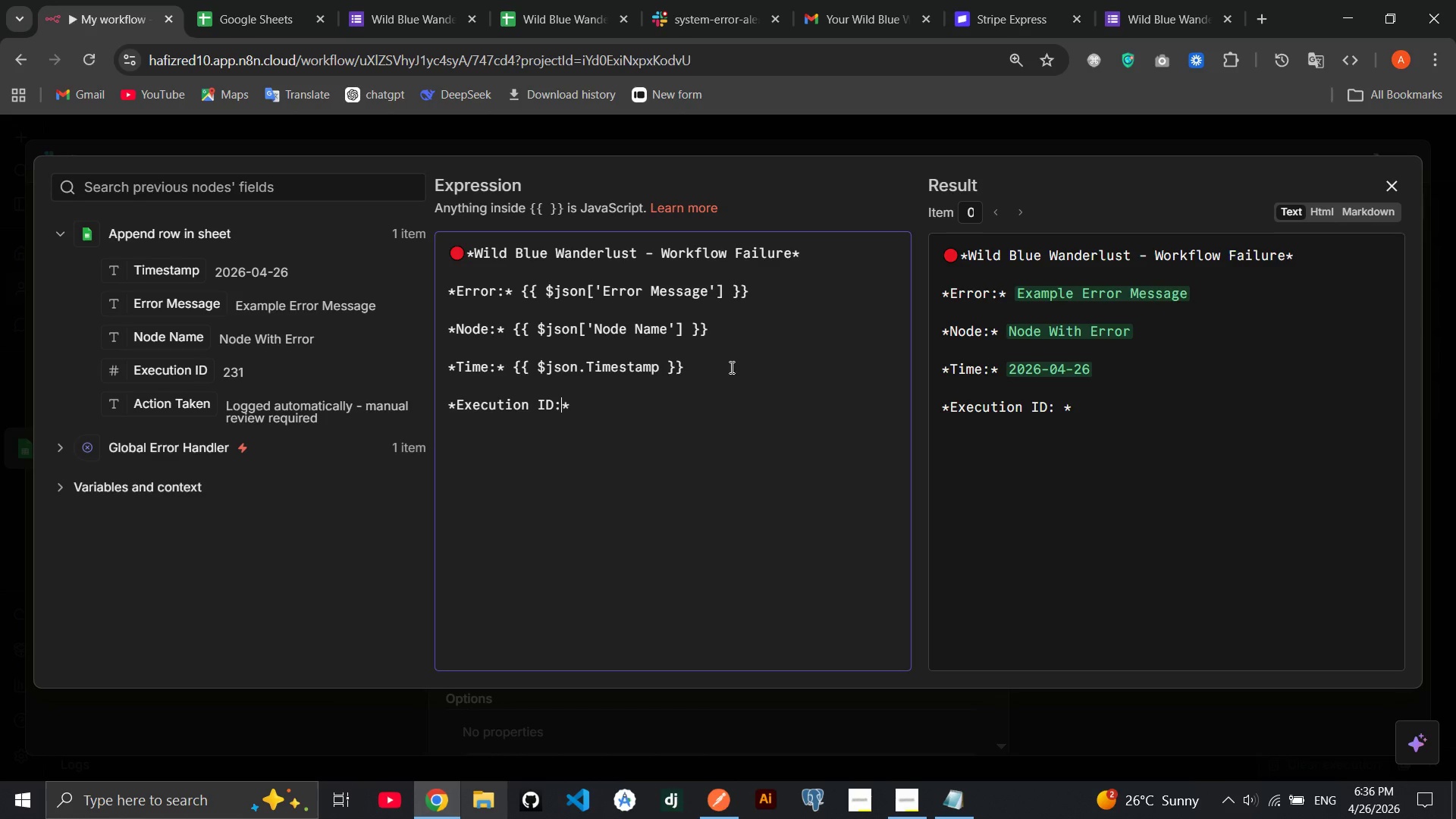 
key(Space)
 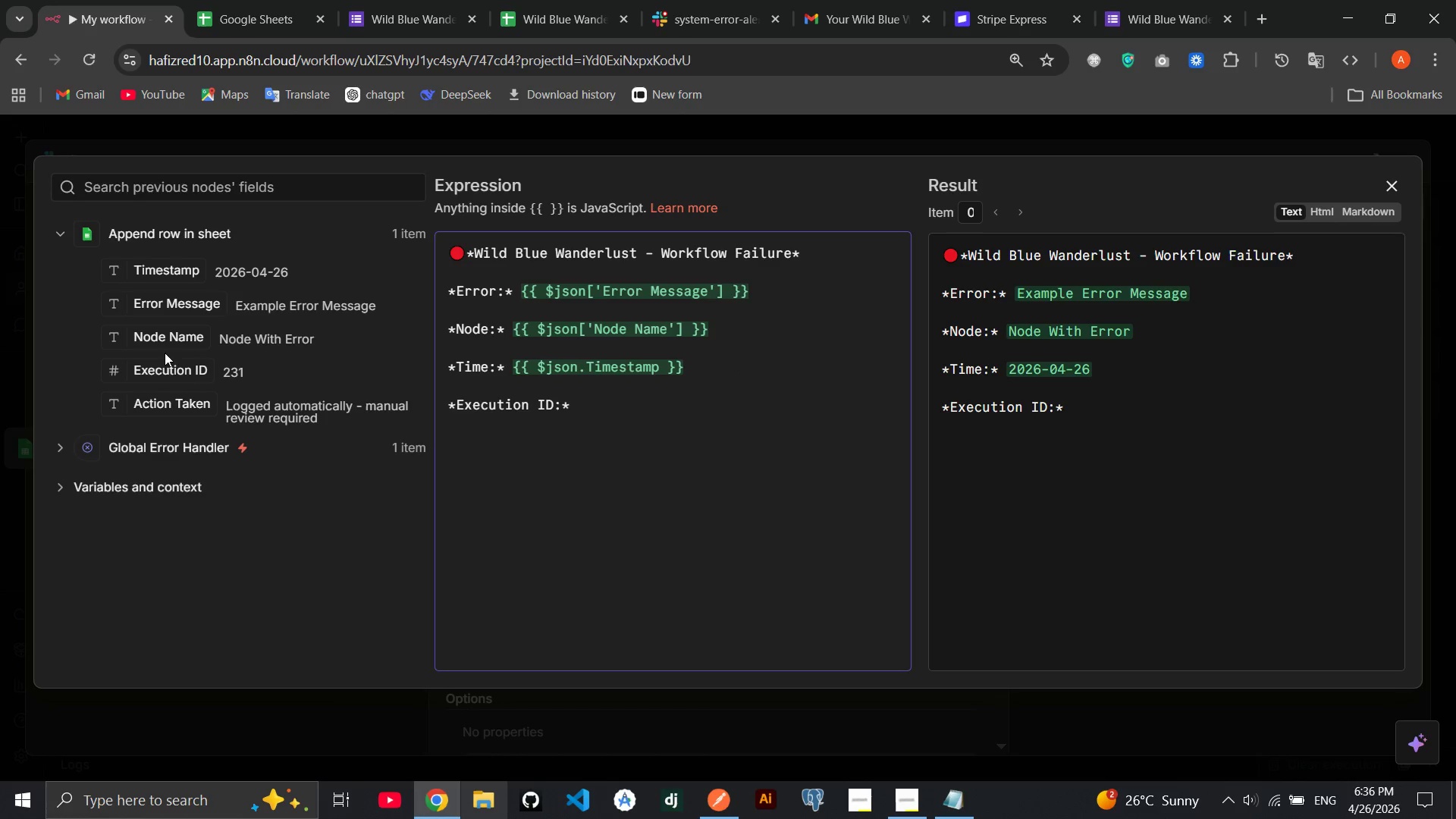 
left_click_drag(start_coordinate=[165, 375], to_coordinate=[637, 403])
 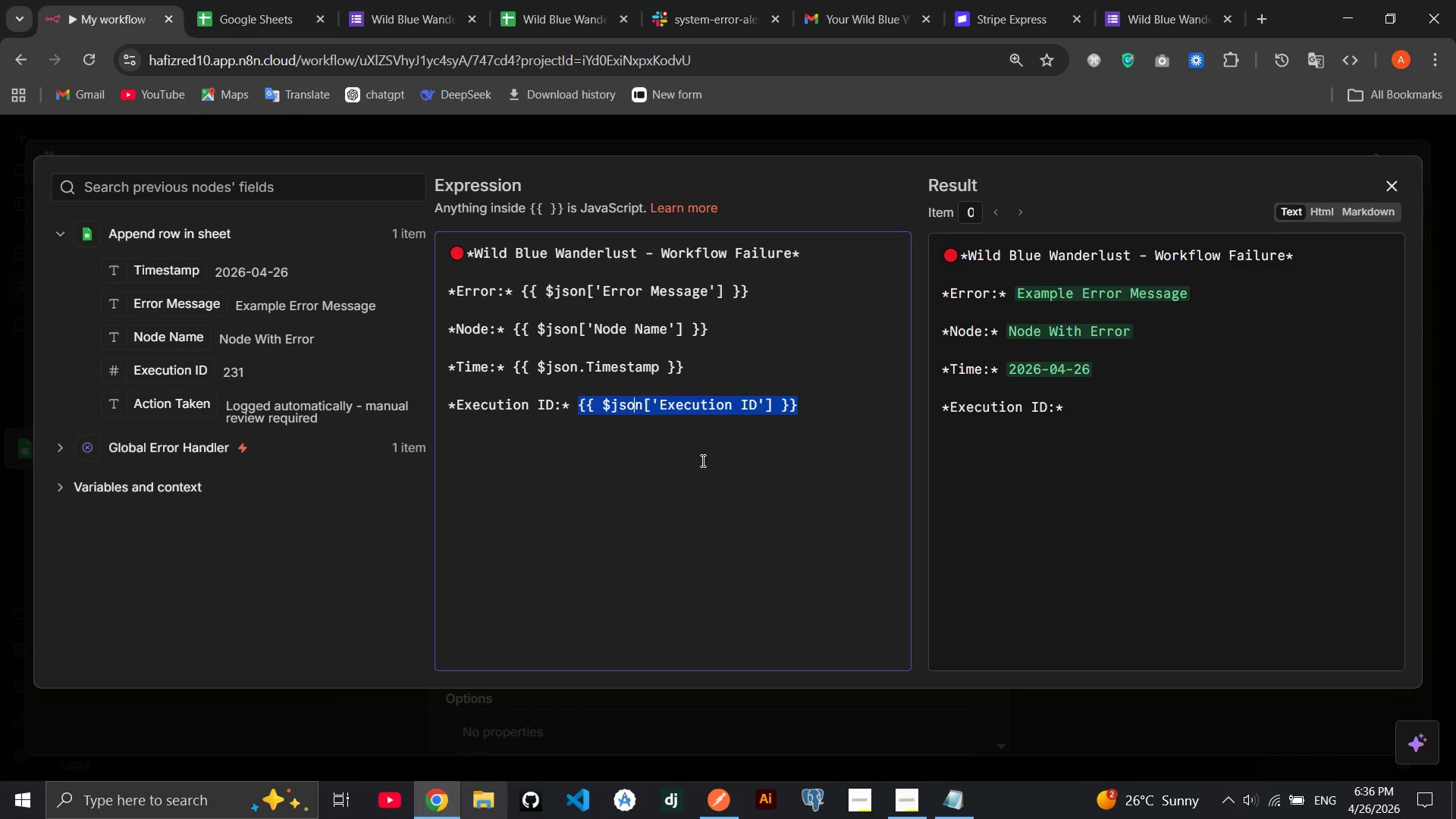 
left_click([704, 463])
 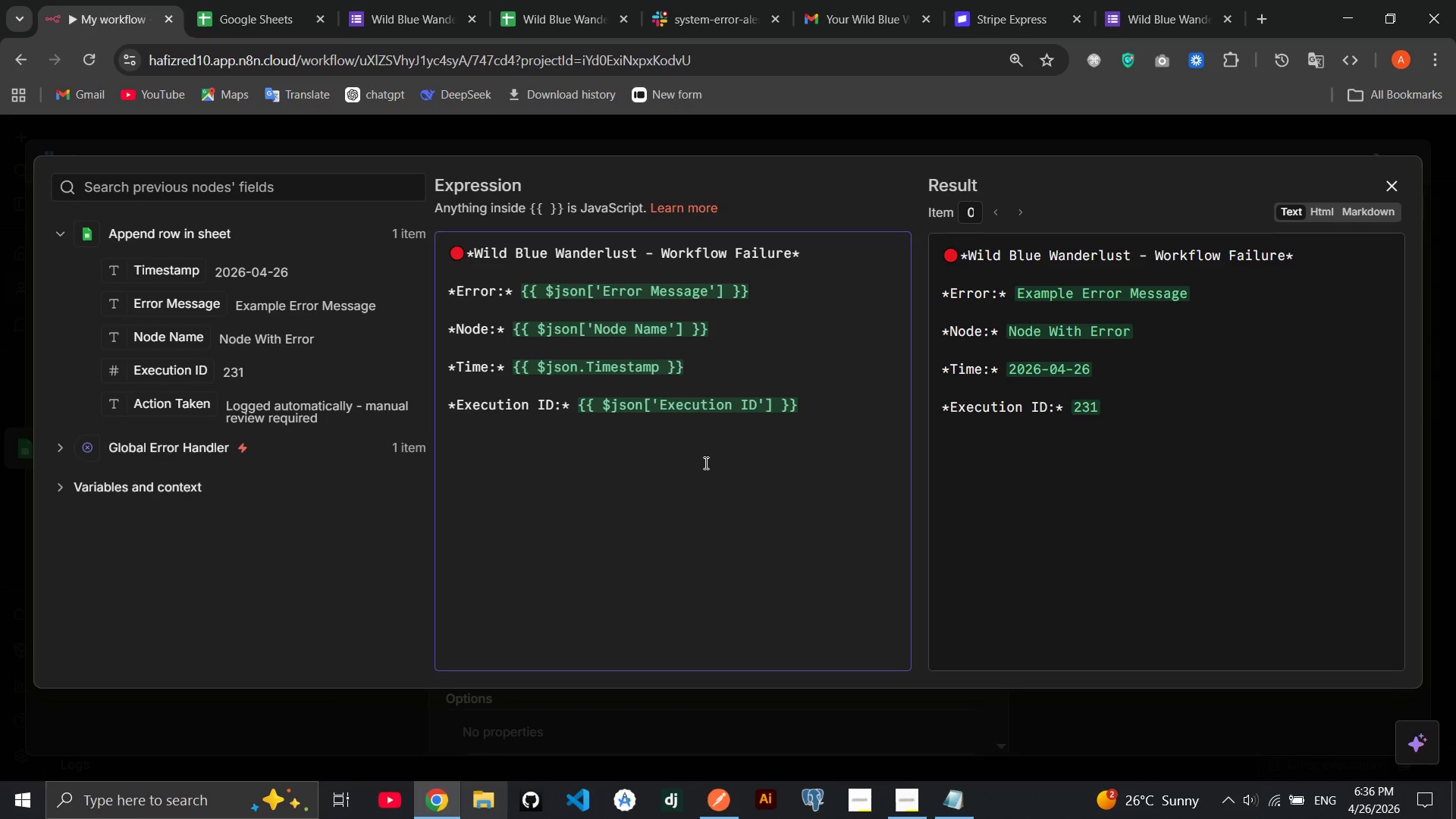 
key(Enter)
 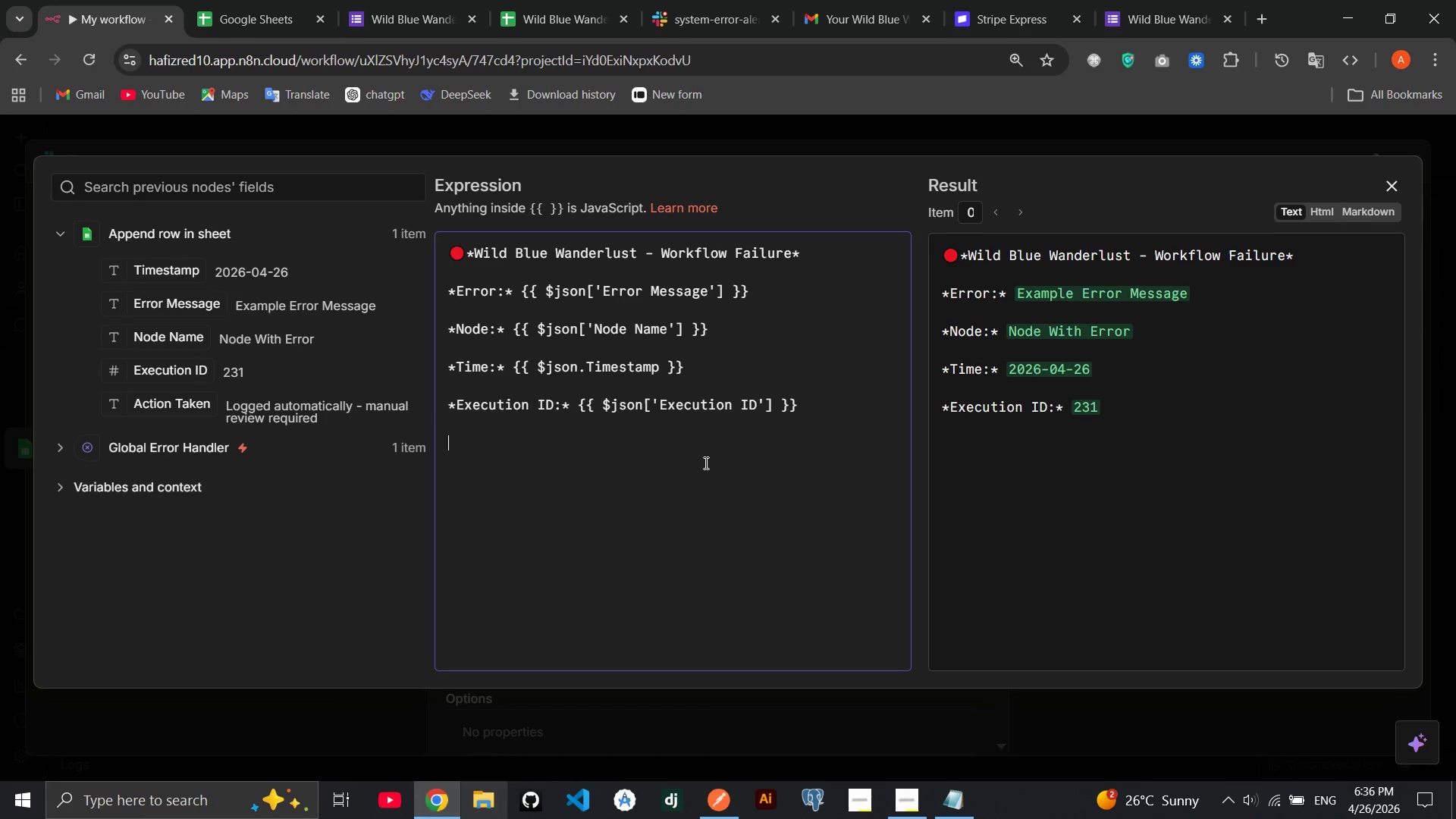 
key(Enter)
 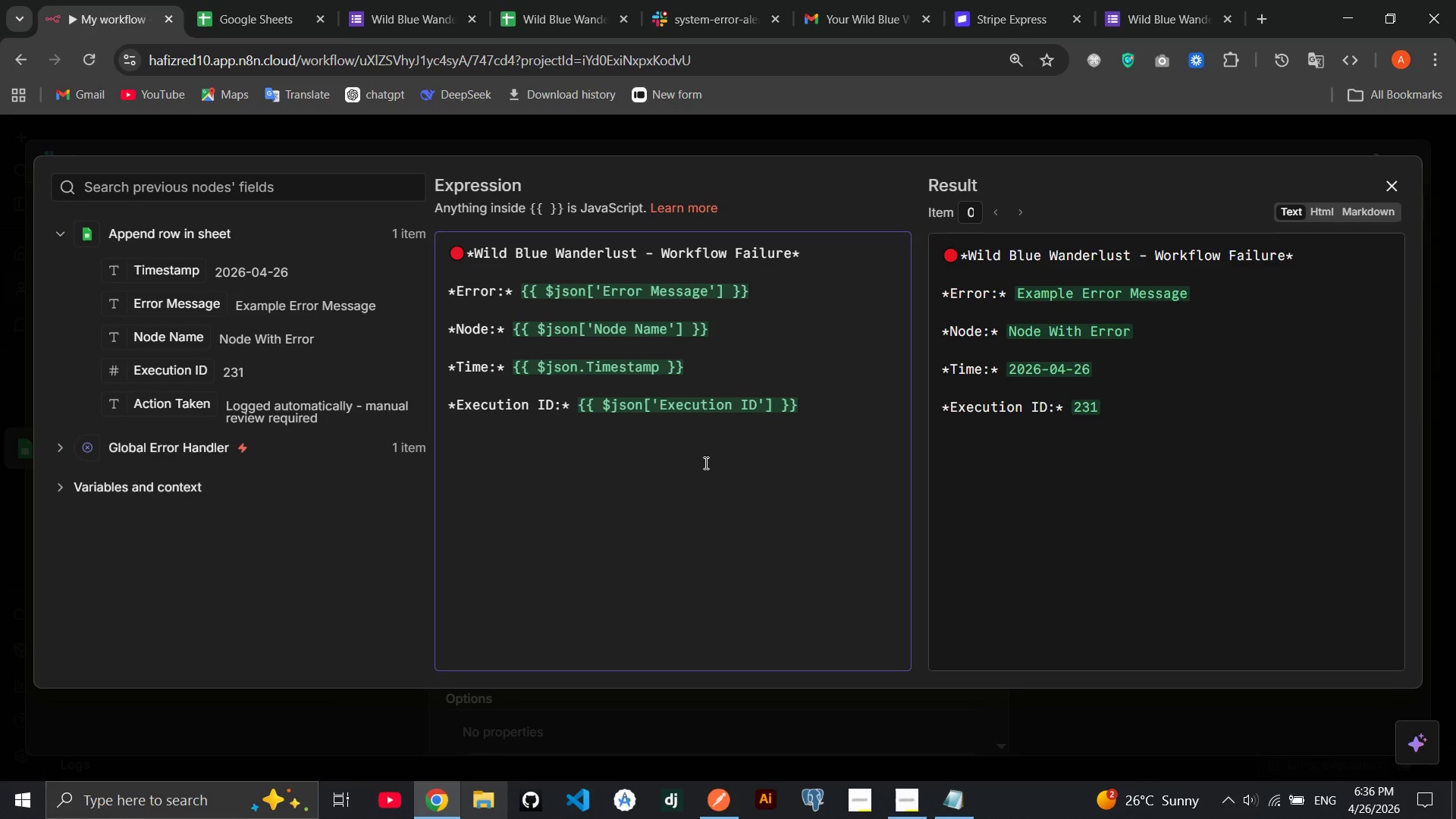 
type(-> As lead submission may not have beem)
key(Backspace)
type(n processed )
key(Backspace)
type(. Check n8ns)
 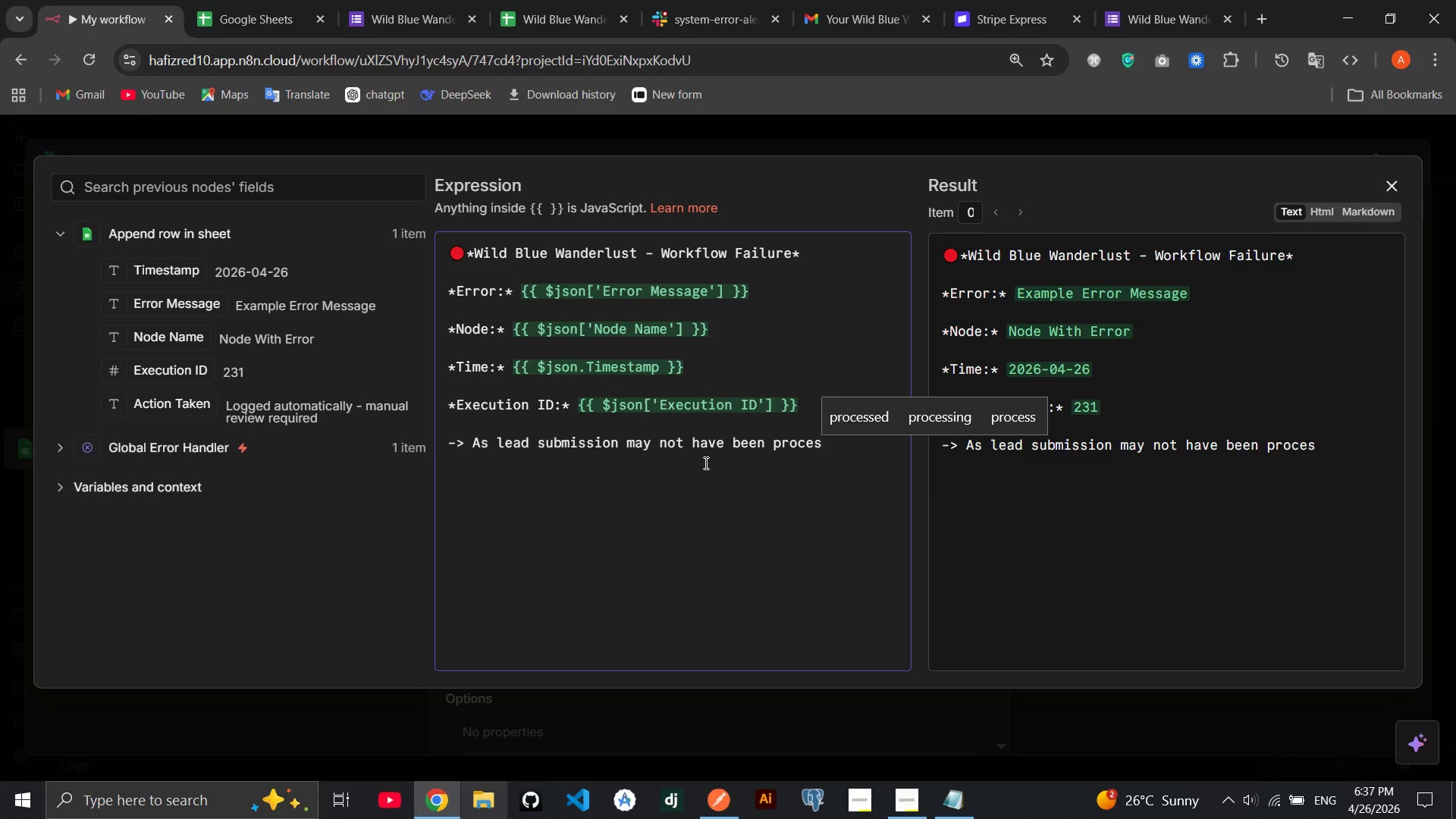 
double_click([828, 449])
 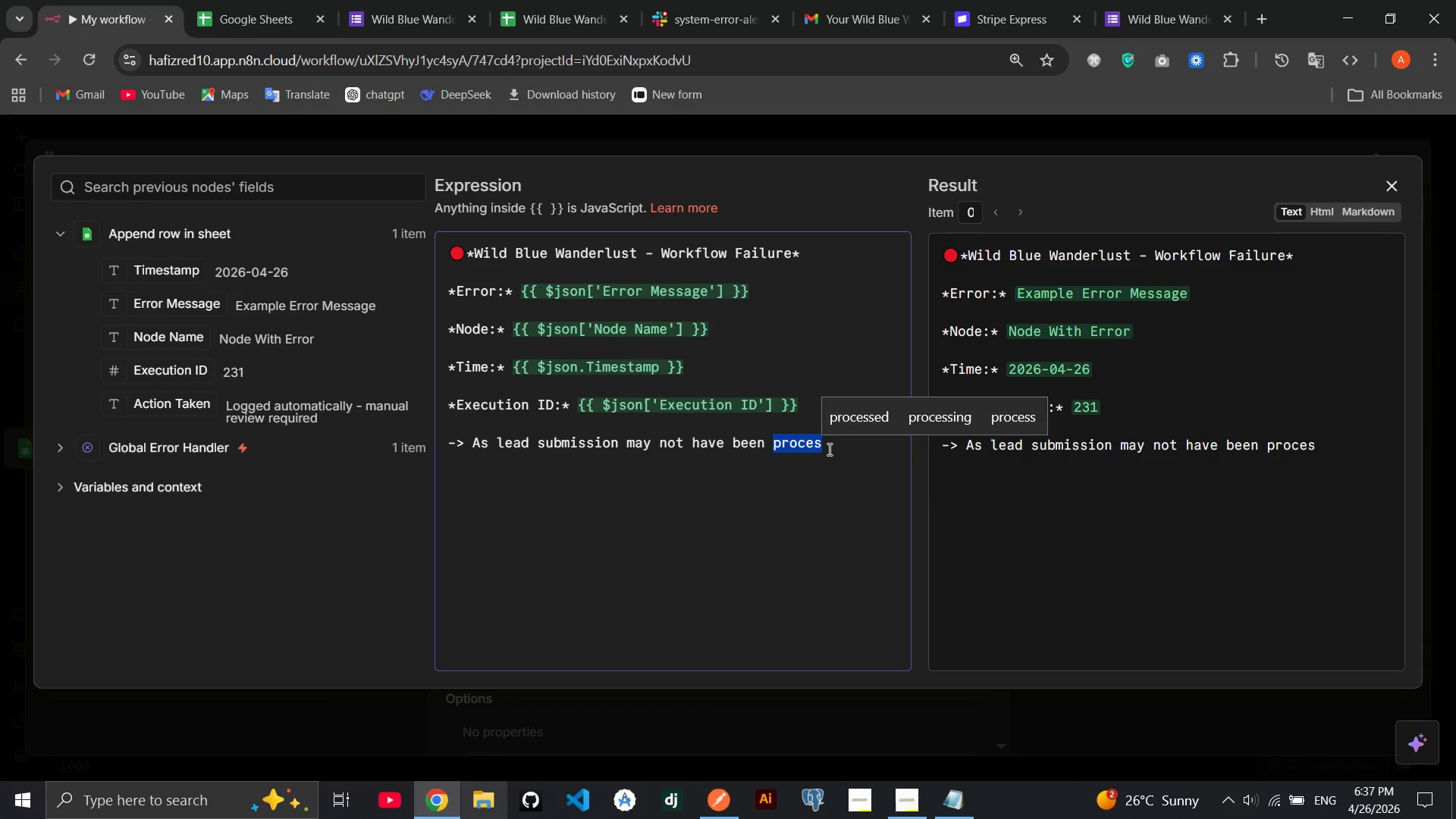 
triple_click([828, 449])
 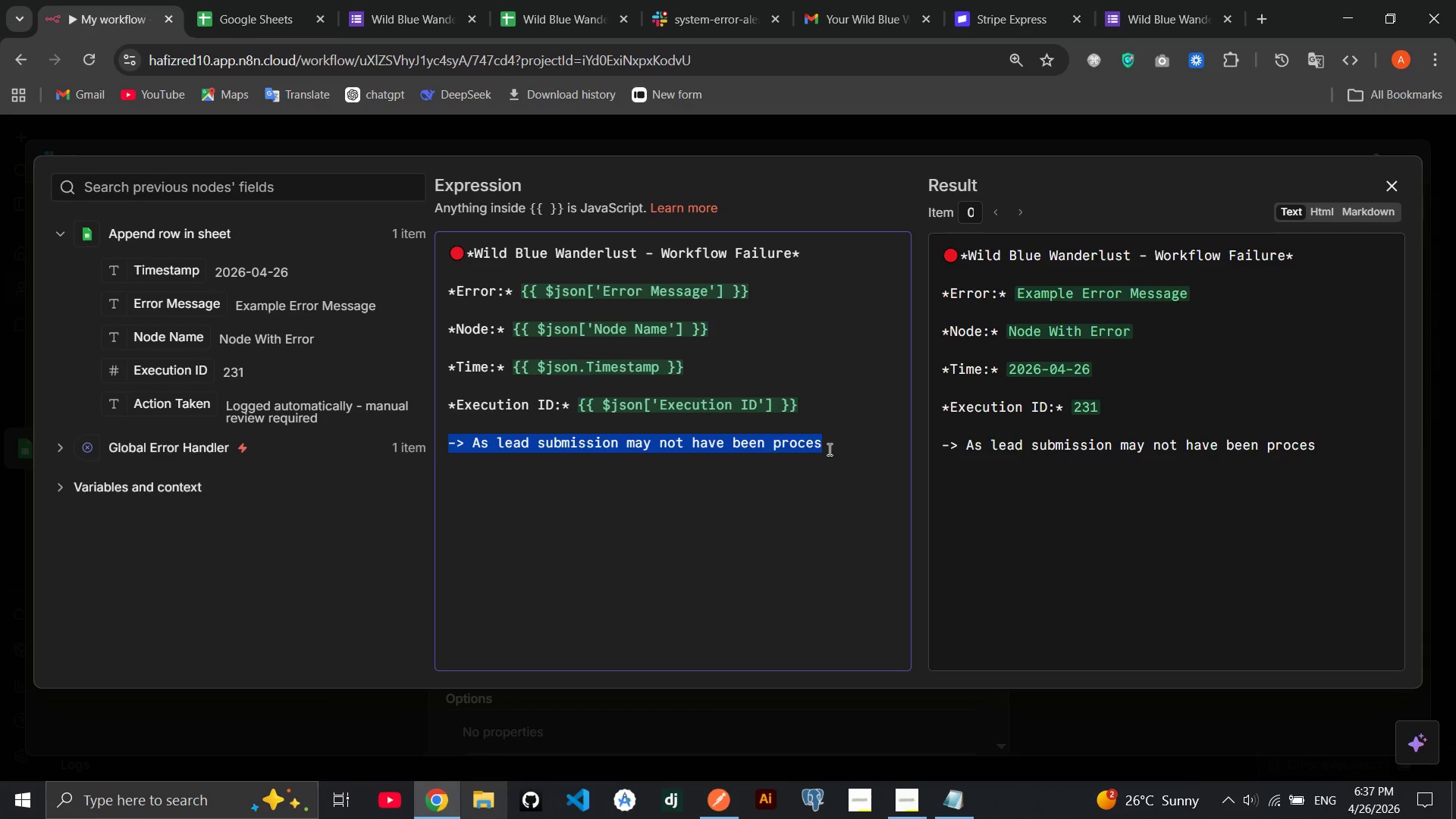 
triple_click([828, 449])
 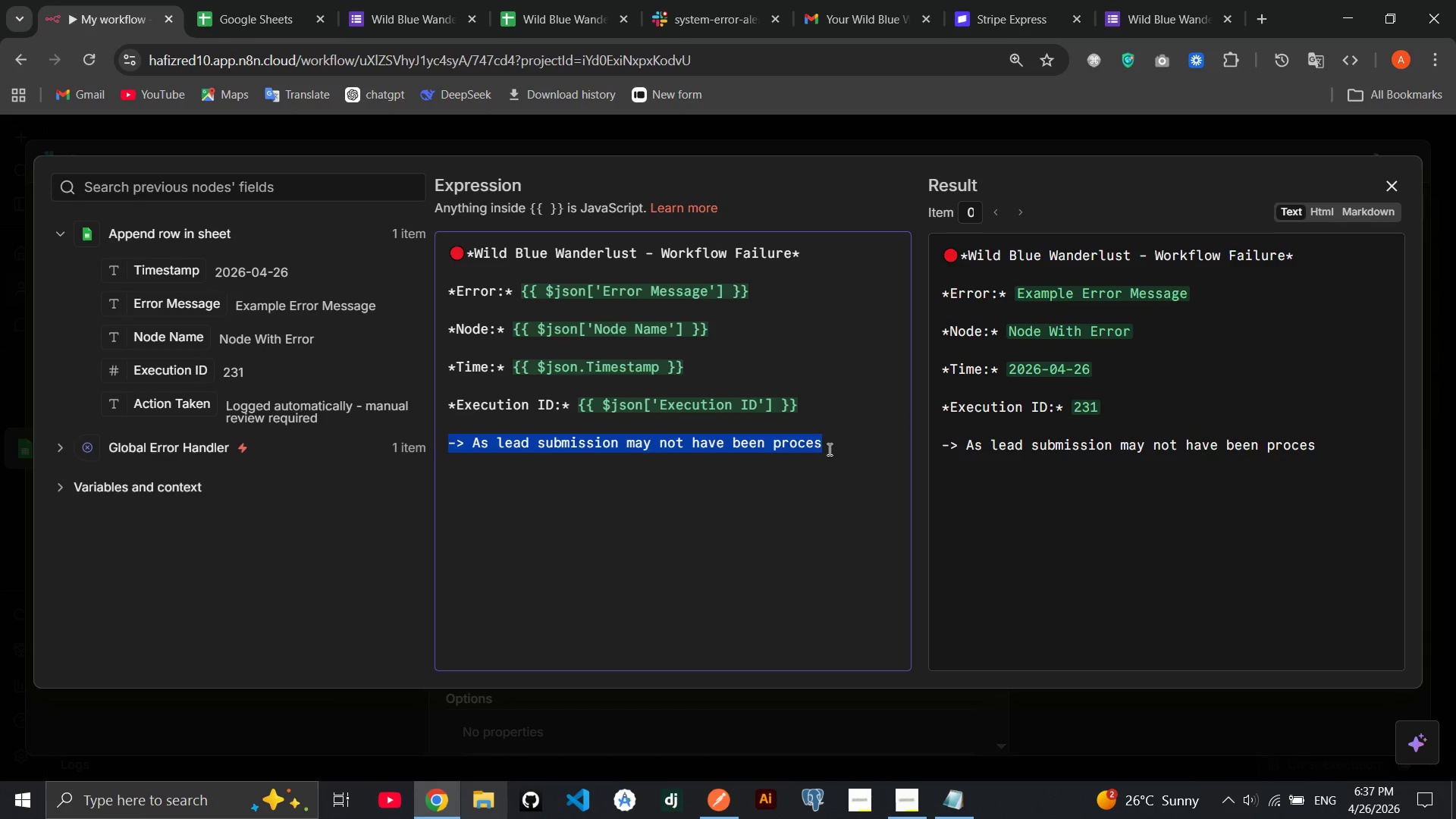 
left_click([828, 449])
 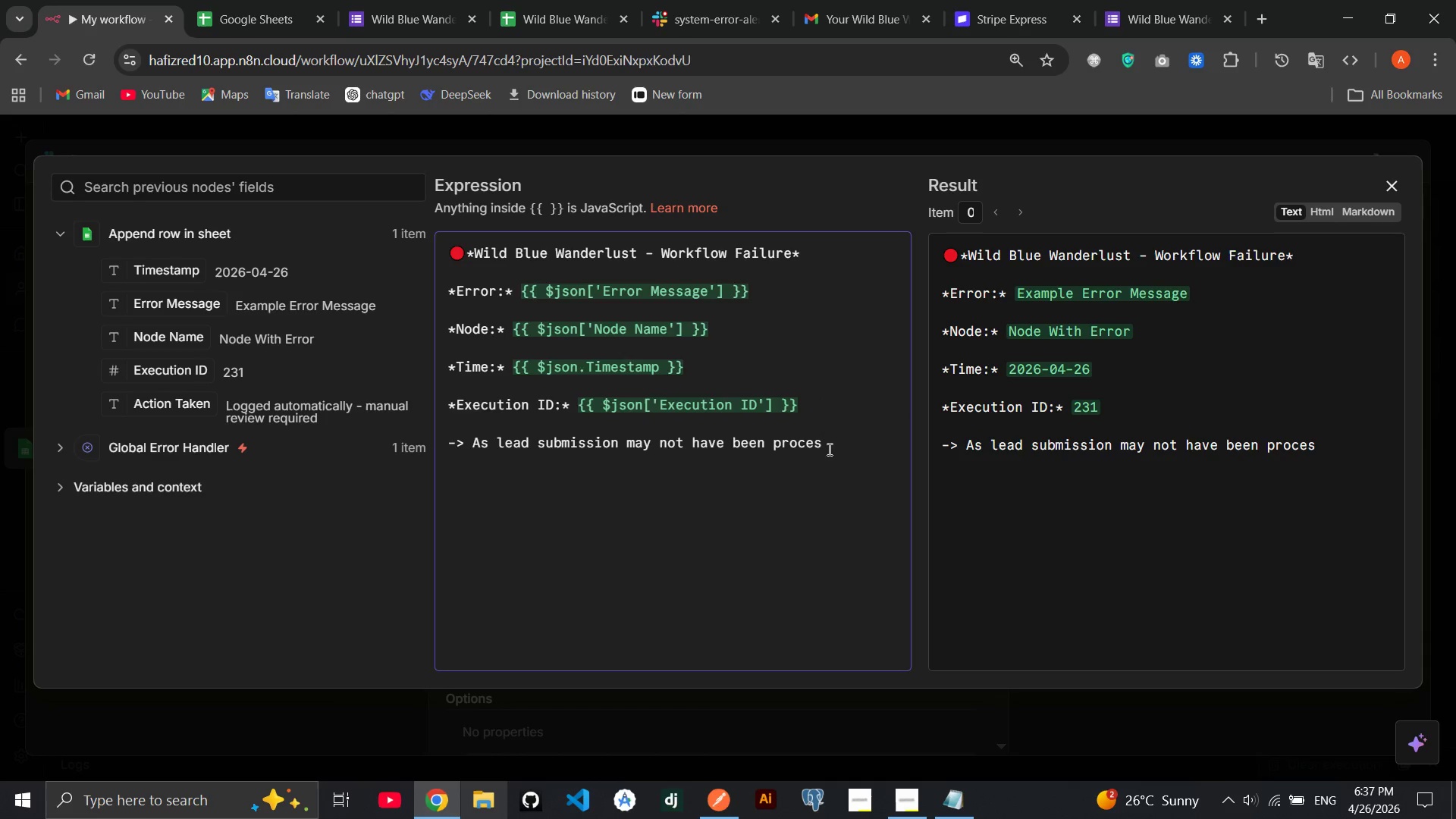 
type(seed )
 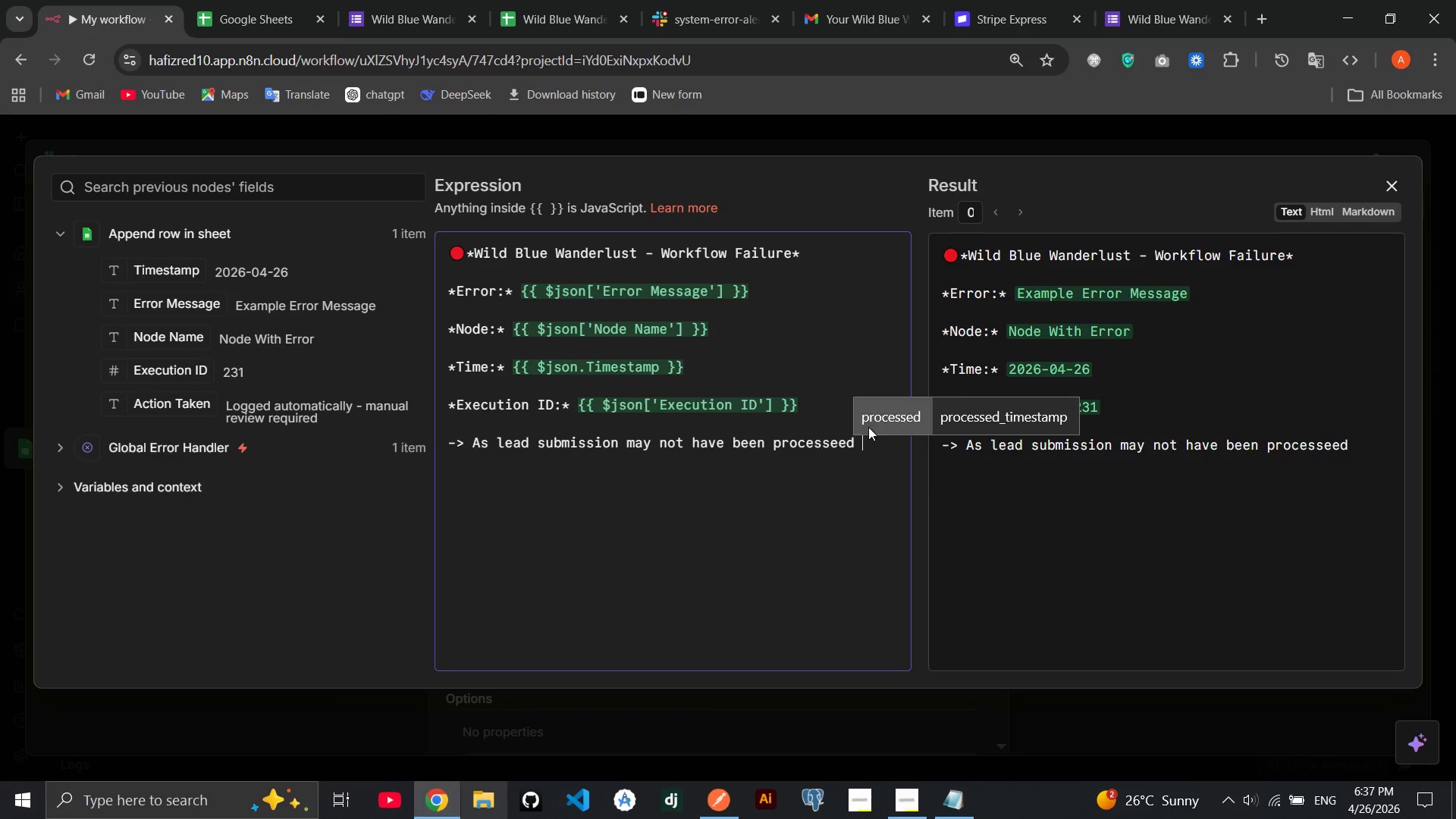 
left_click([848, 445])
 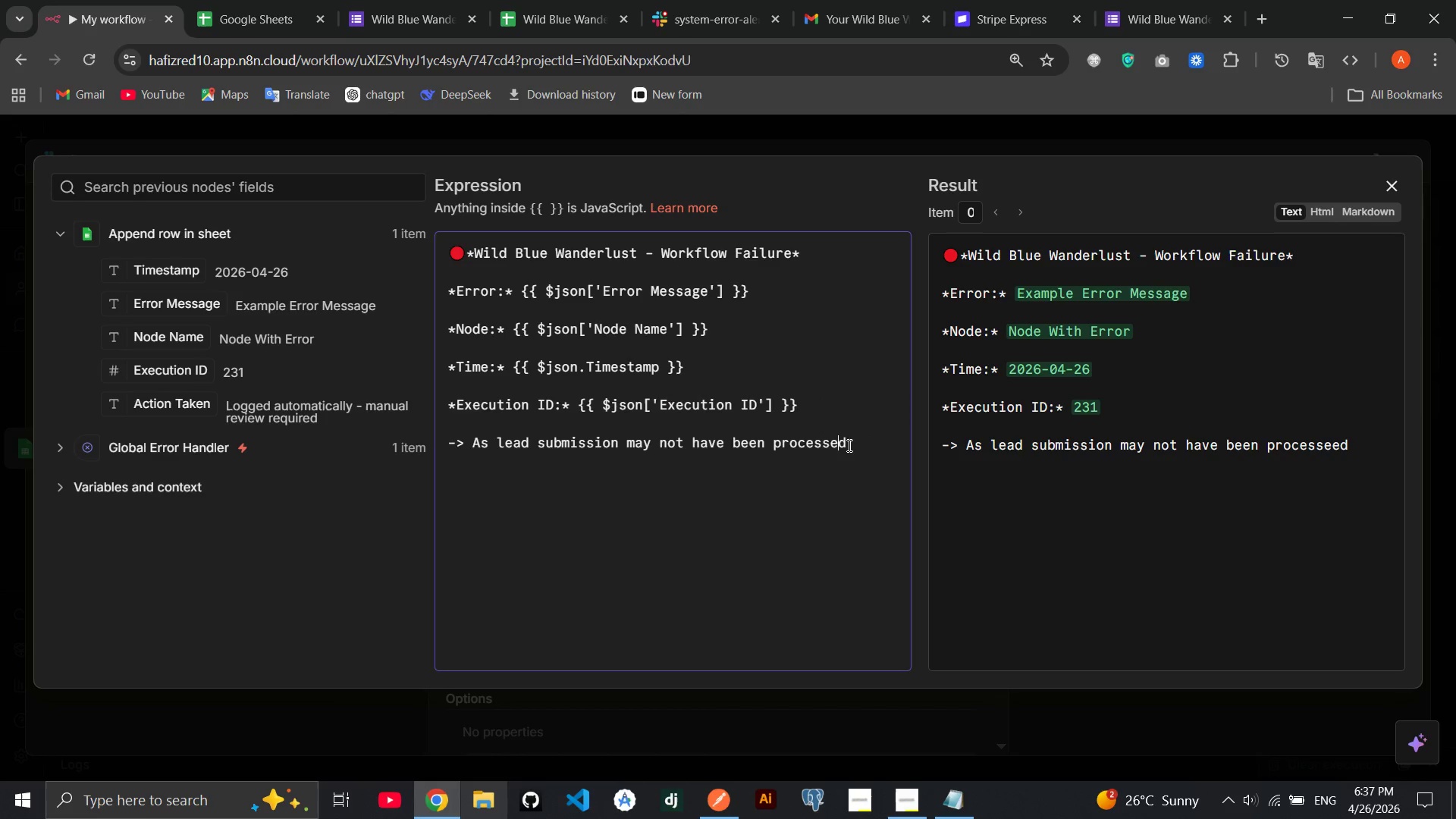 
key(Backspace)
 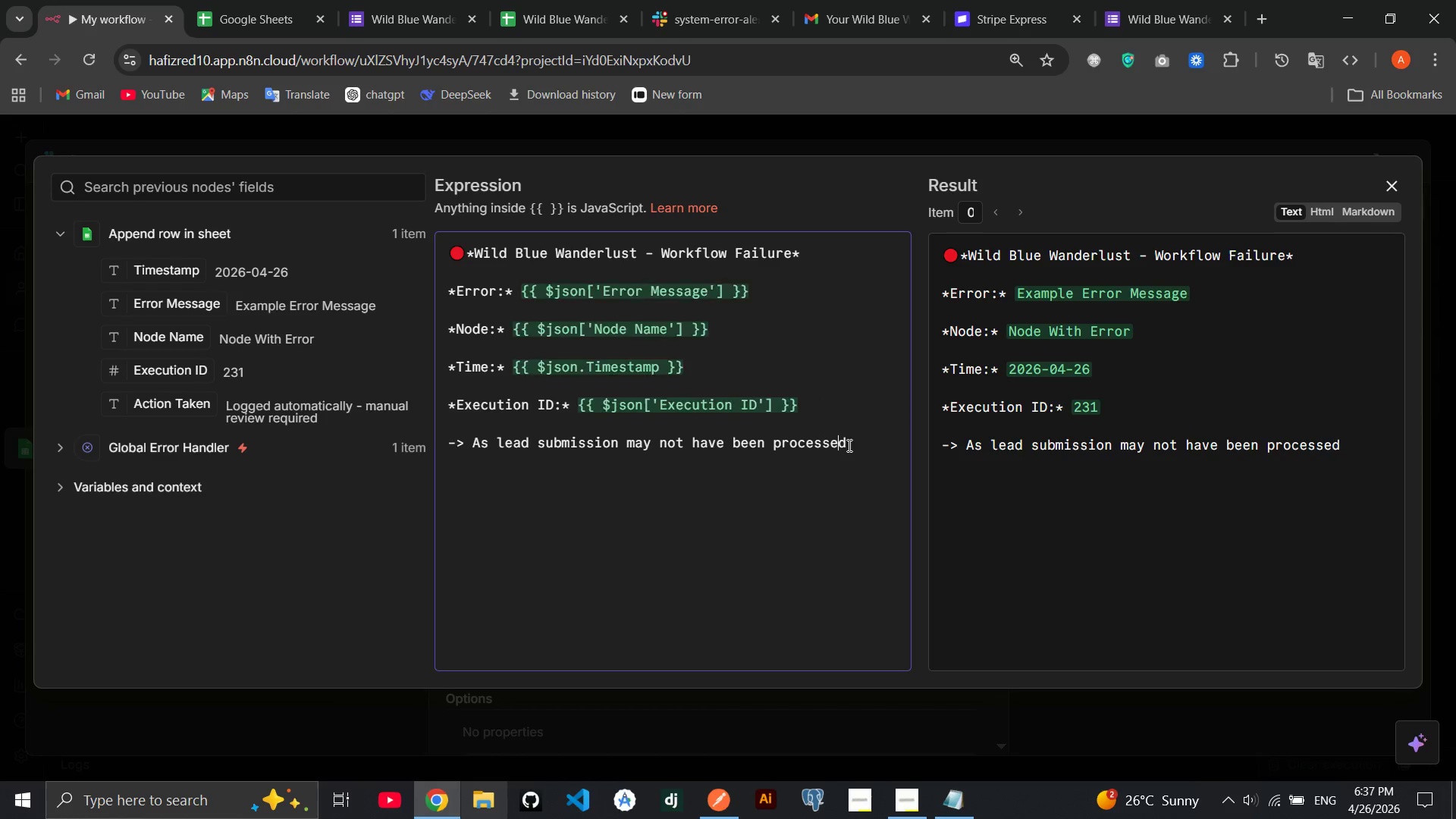 
key(ArrowRight)
 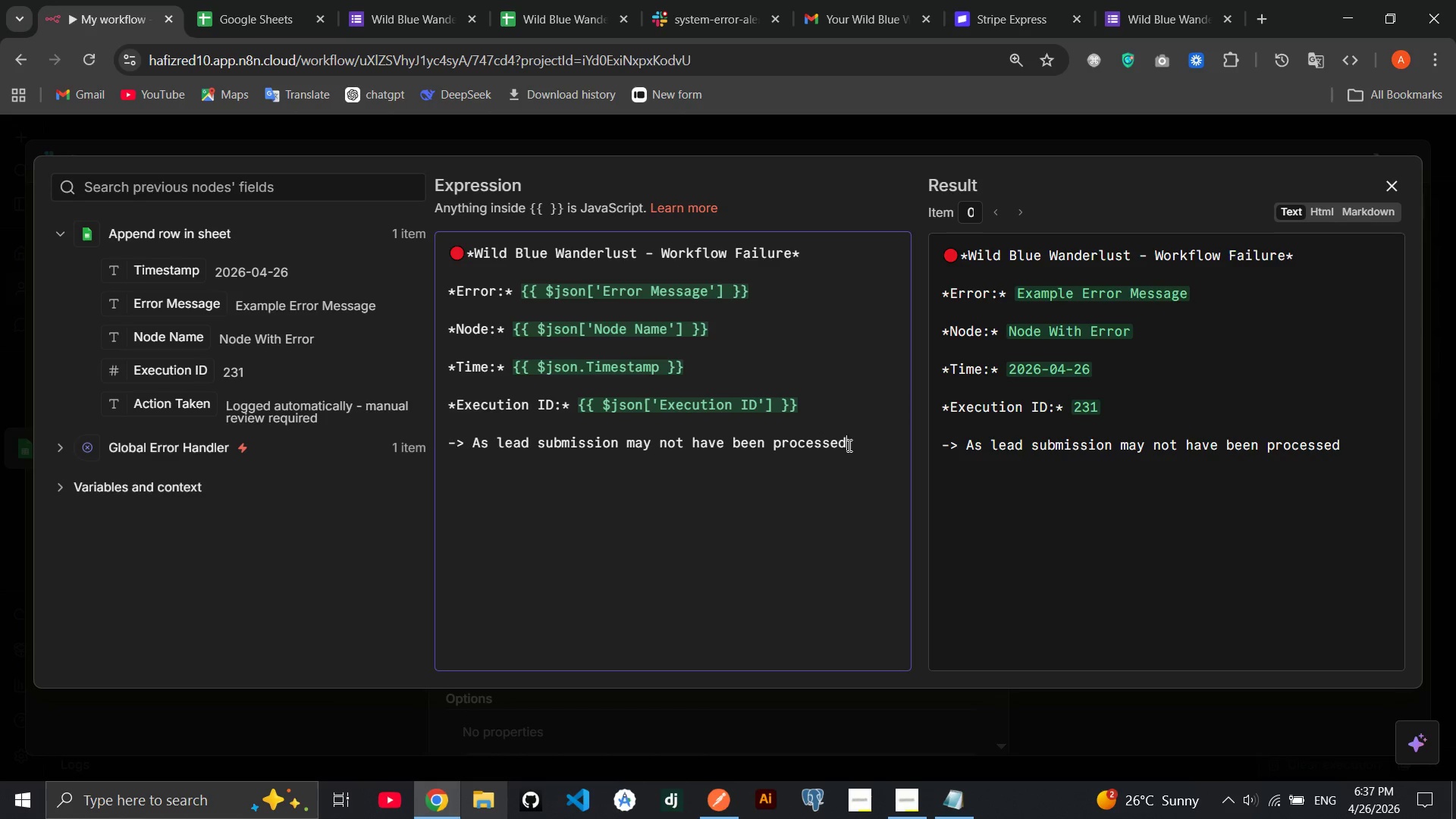 
type( )
key(Backspace)
type(. Check n8n and the Eror)
key(Backspace)
key(Backspace)
type(ror Log Sheet immediately.)
 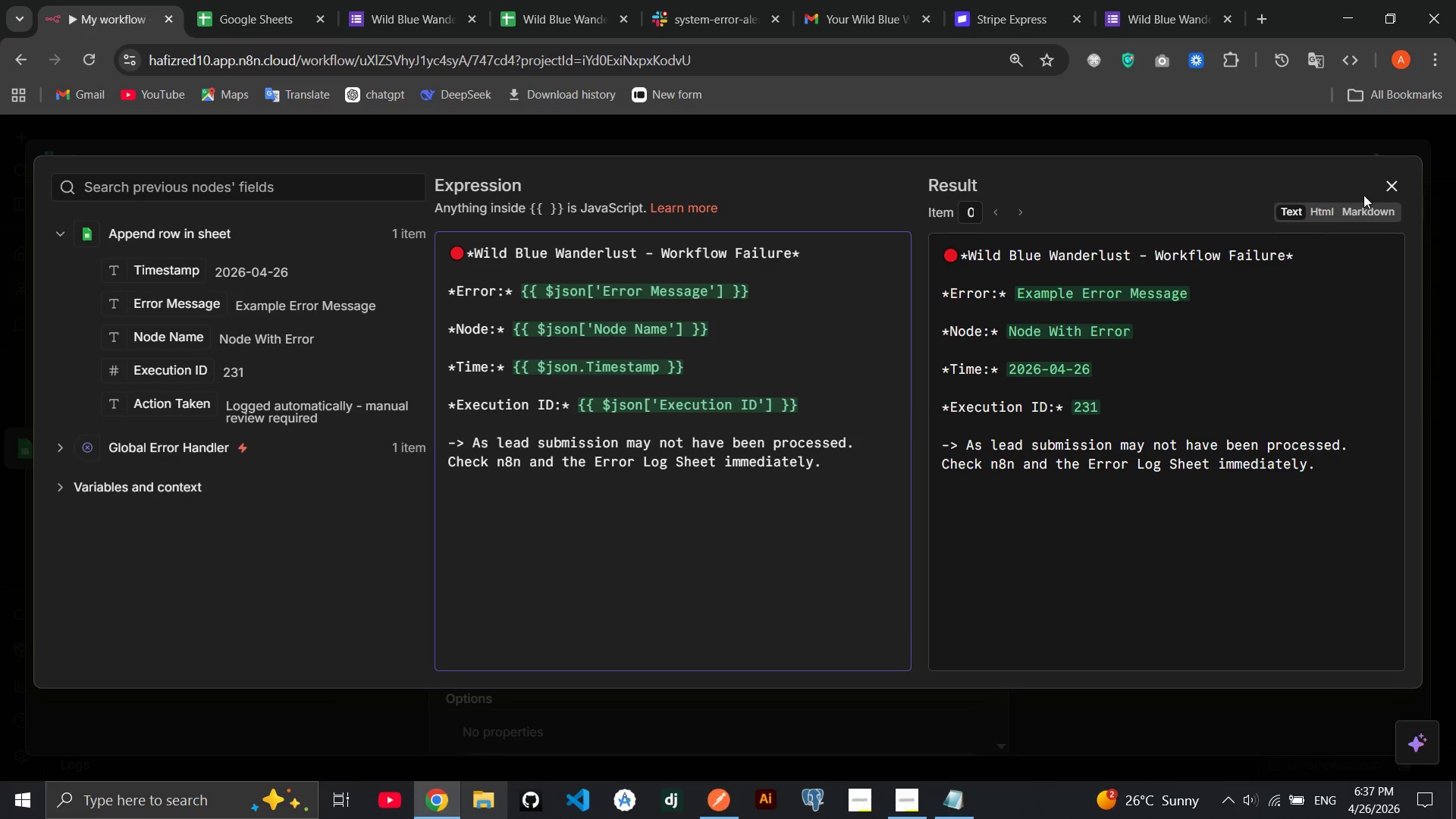 
left_click([1375, 193])
 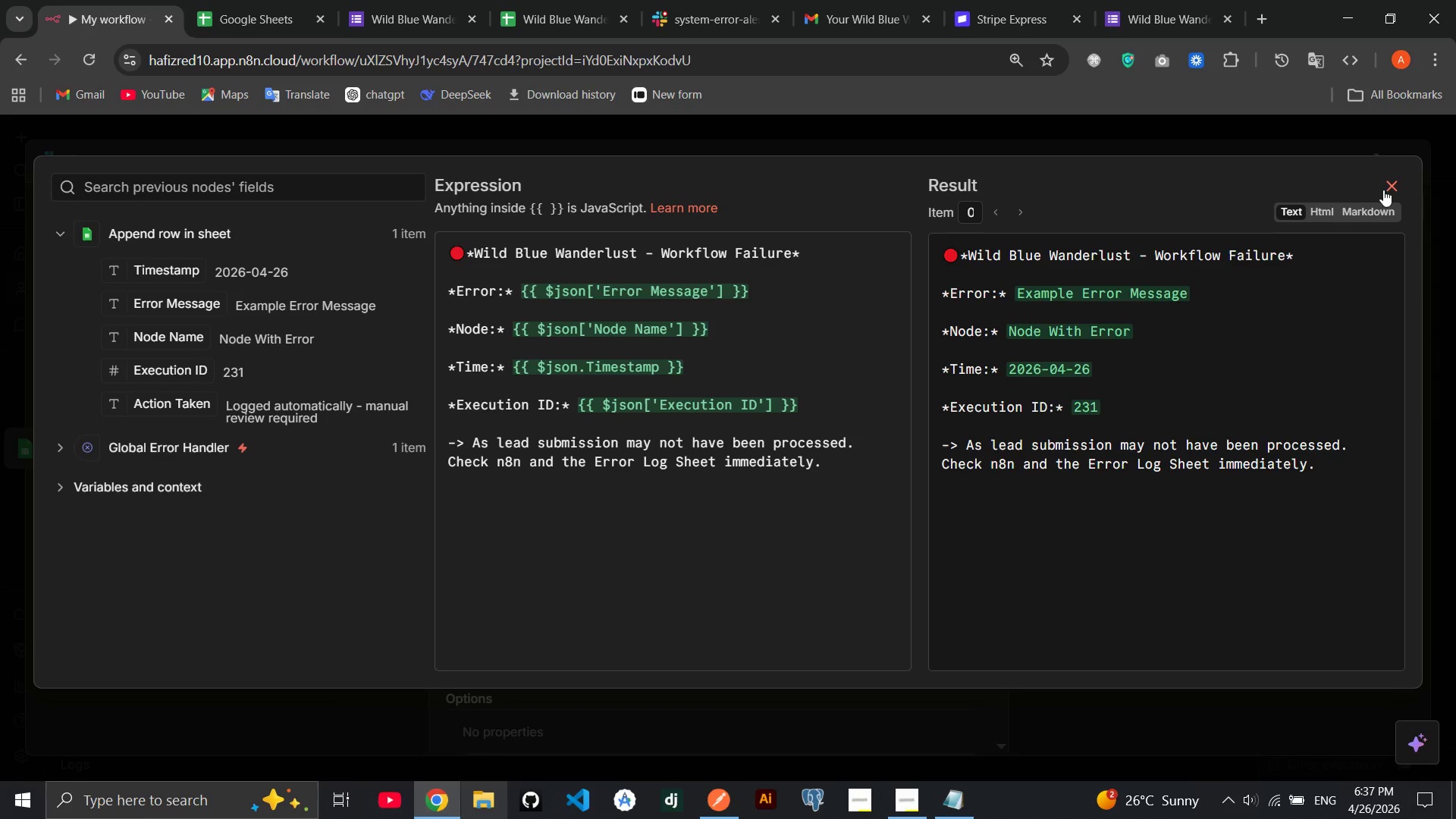 
left_click([1383, 190])
 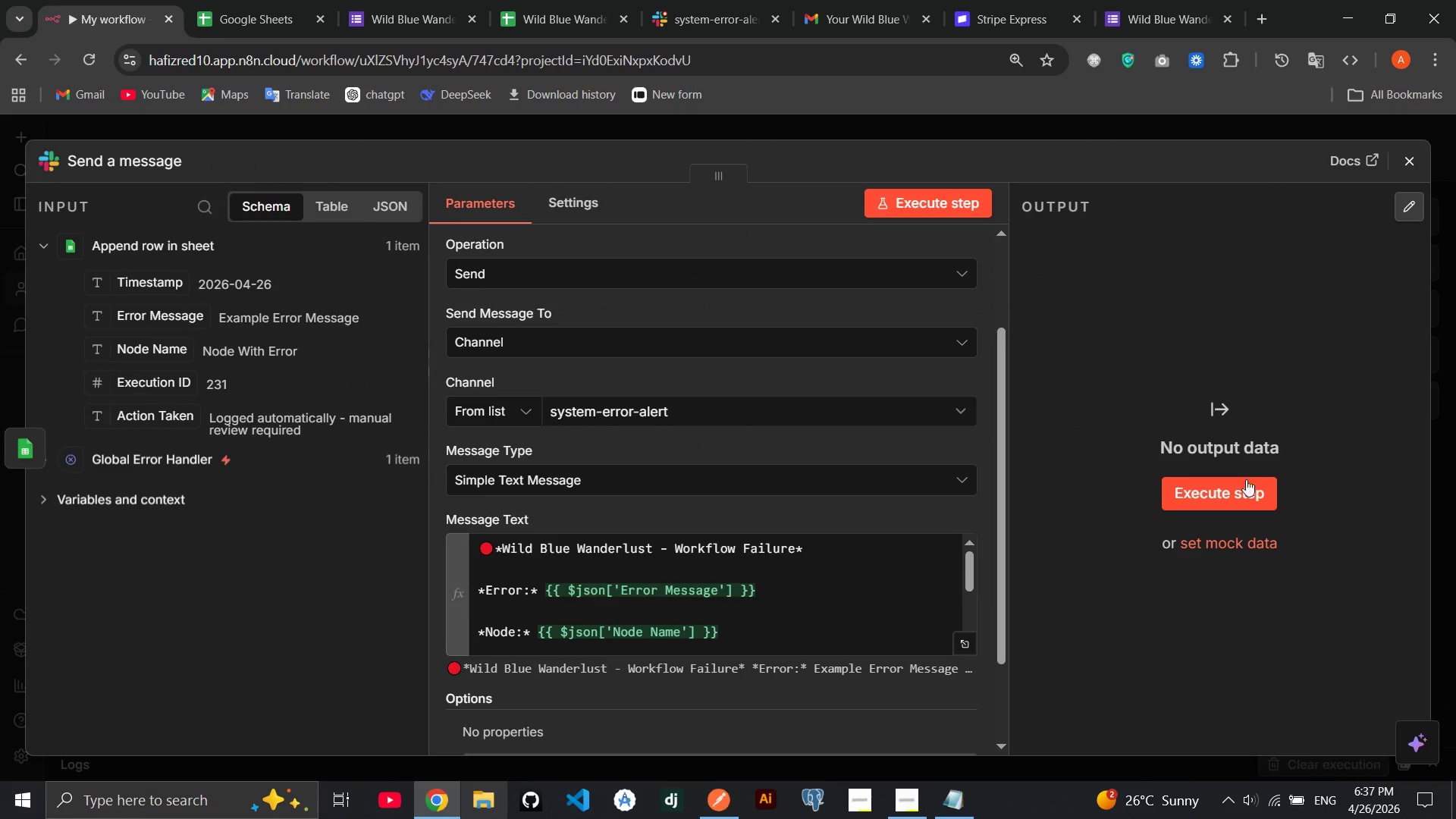 
left_click([1233, 485])
 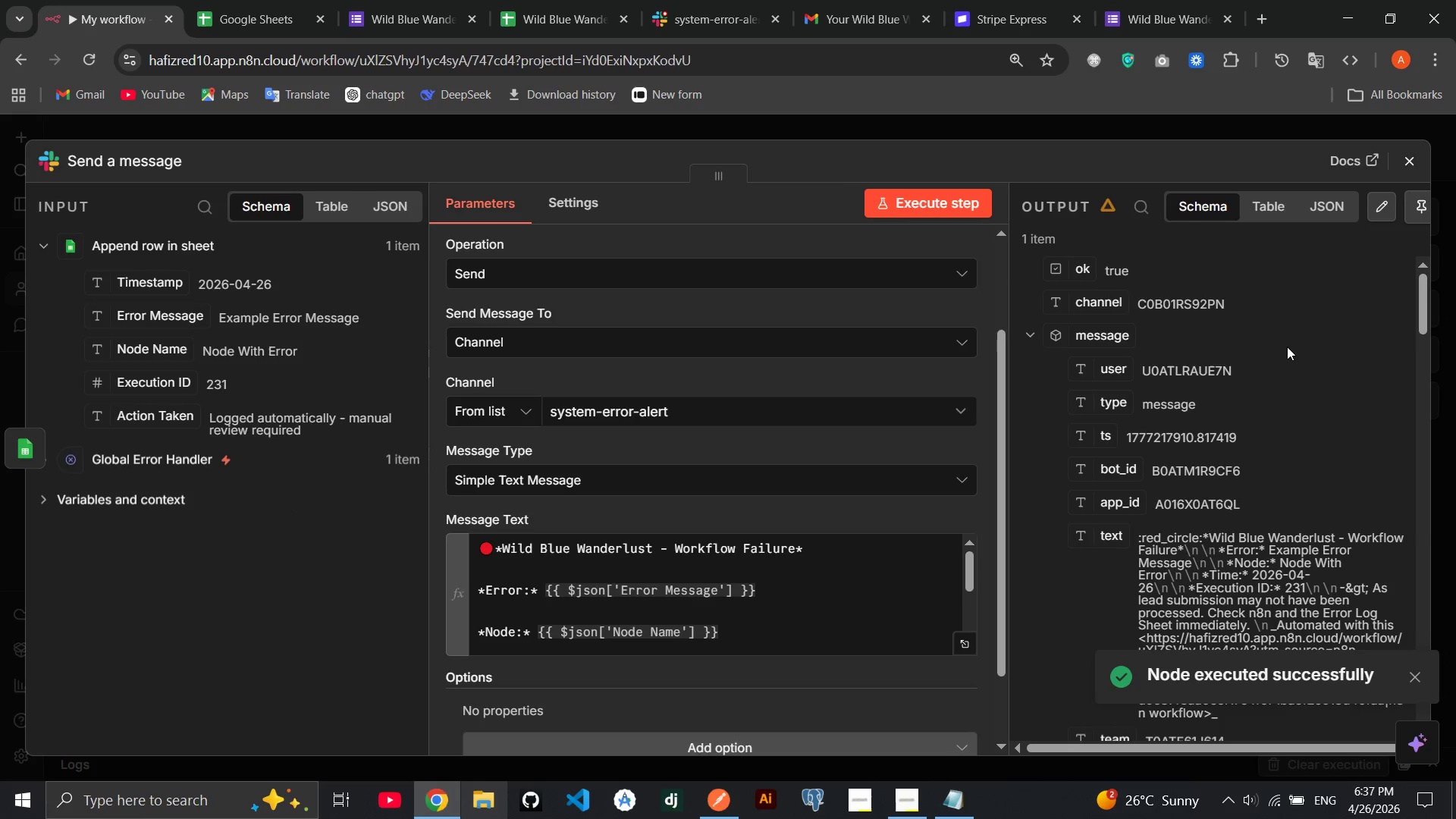 
left_click([1398, 164])
 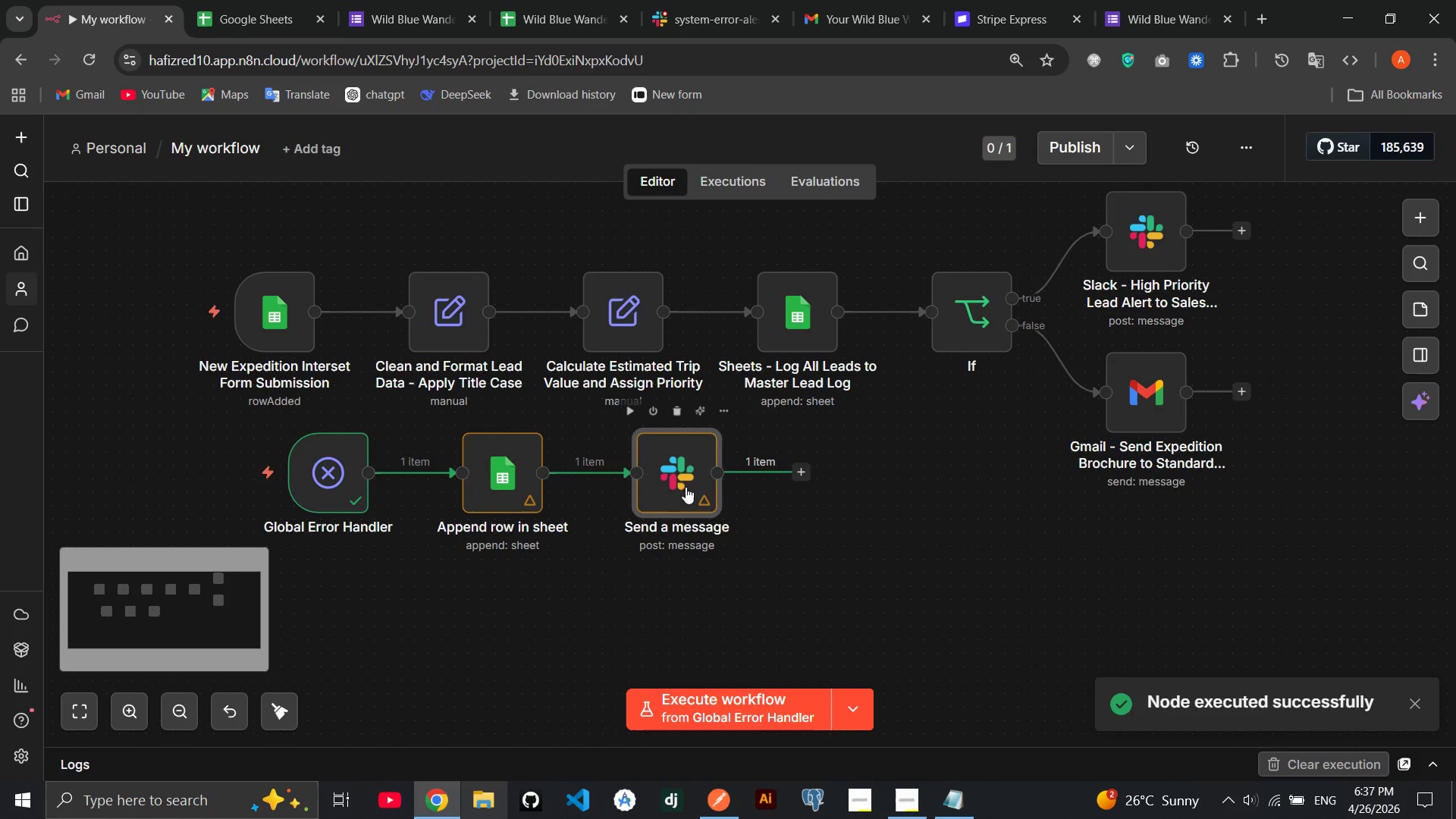 
left_click([723, 416])
 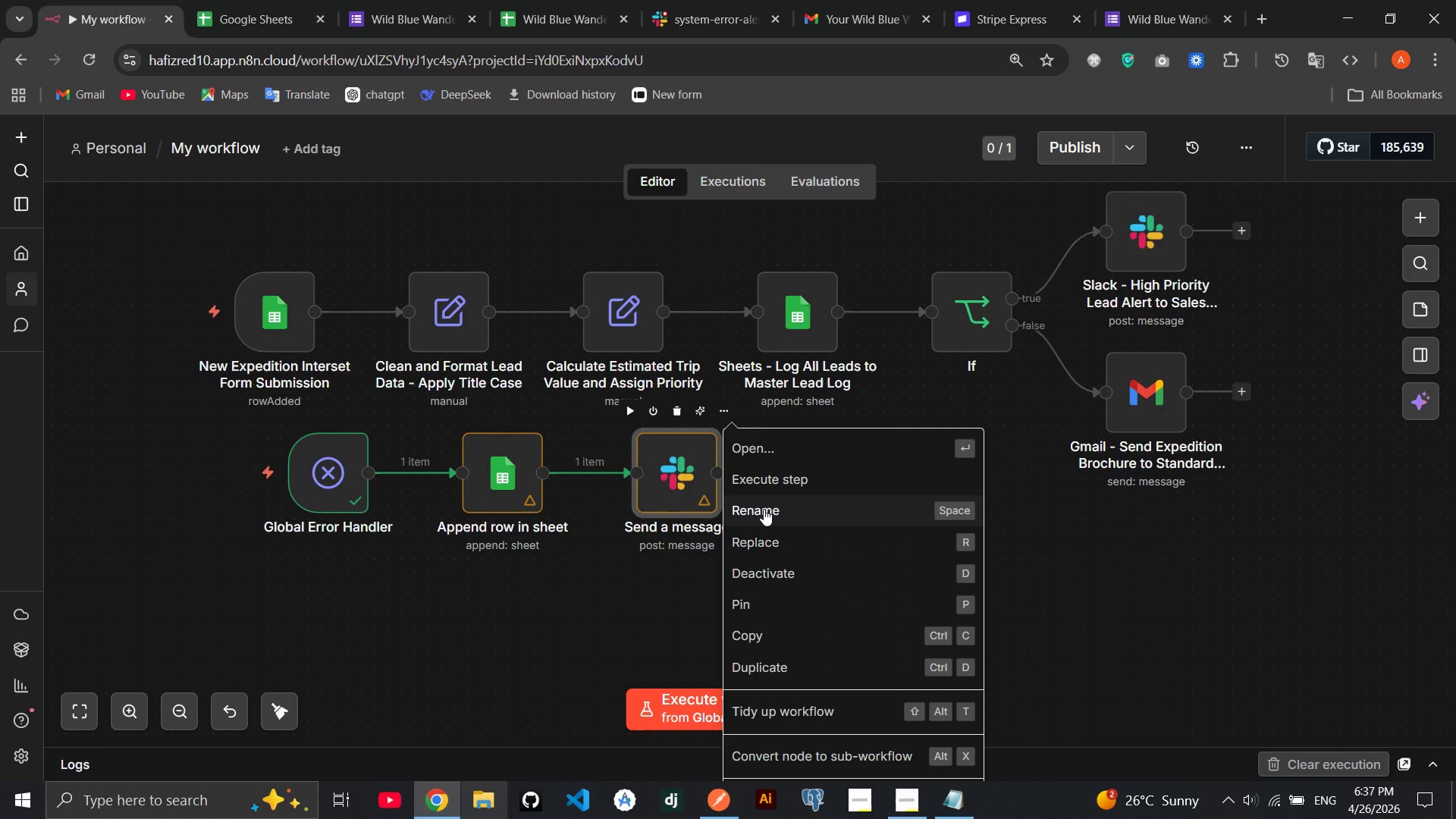 
left_click([764, 522])
 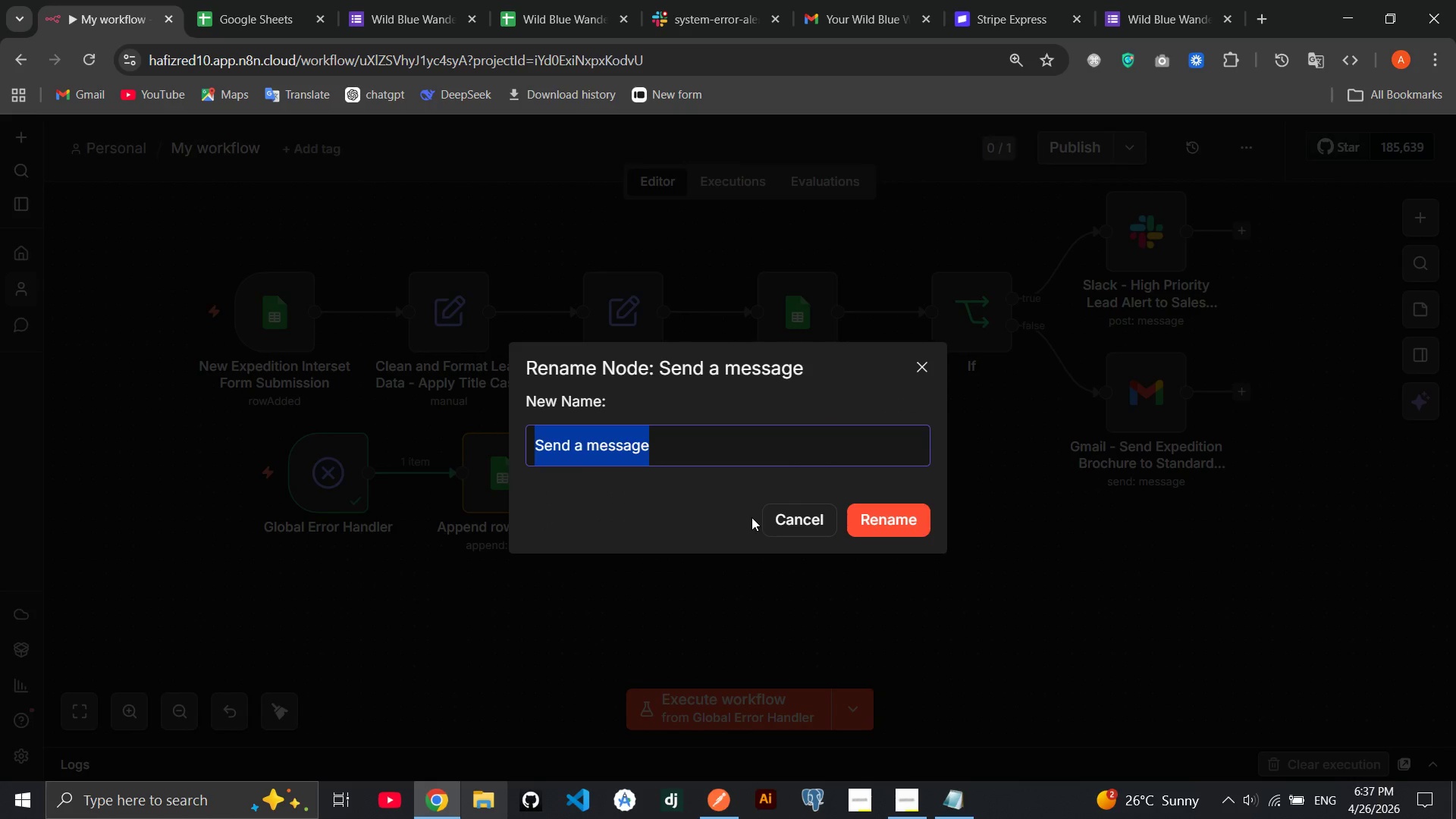 
key(Backspace)
type(Slack - Alert Admin of Workflow Failure)
 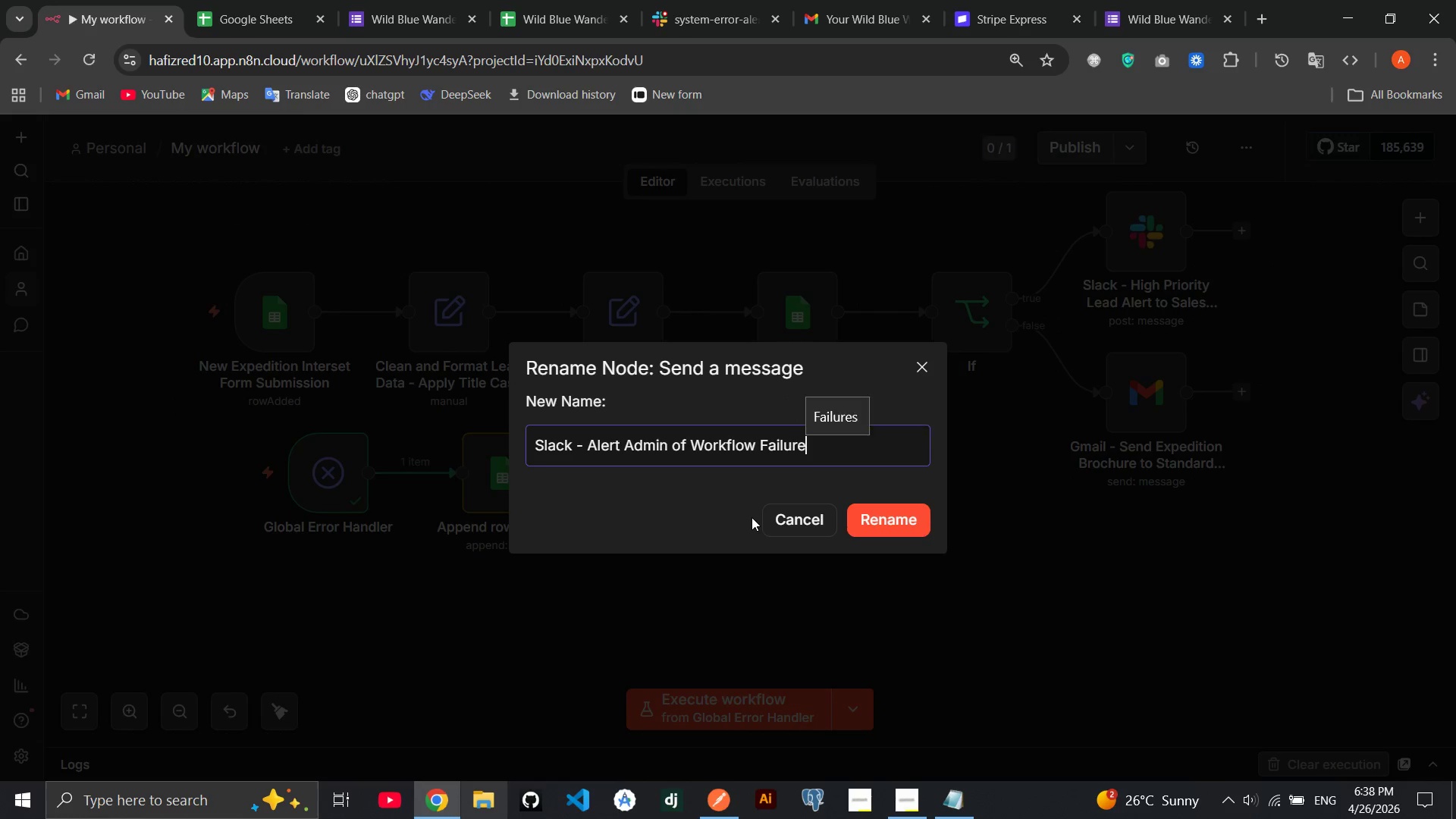 
key(Enter)
 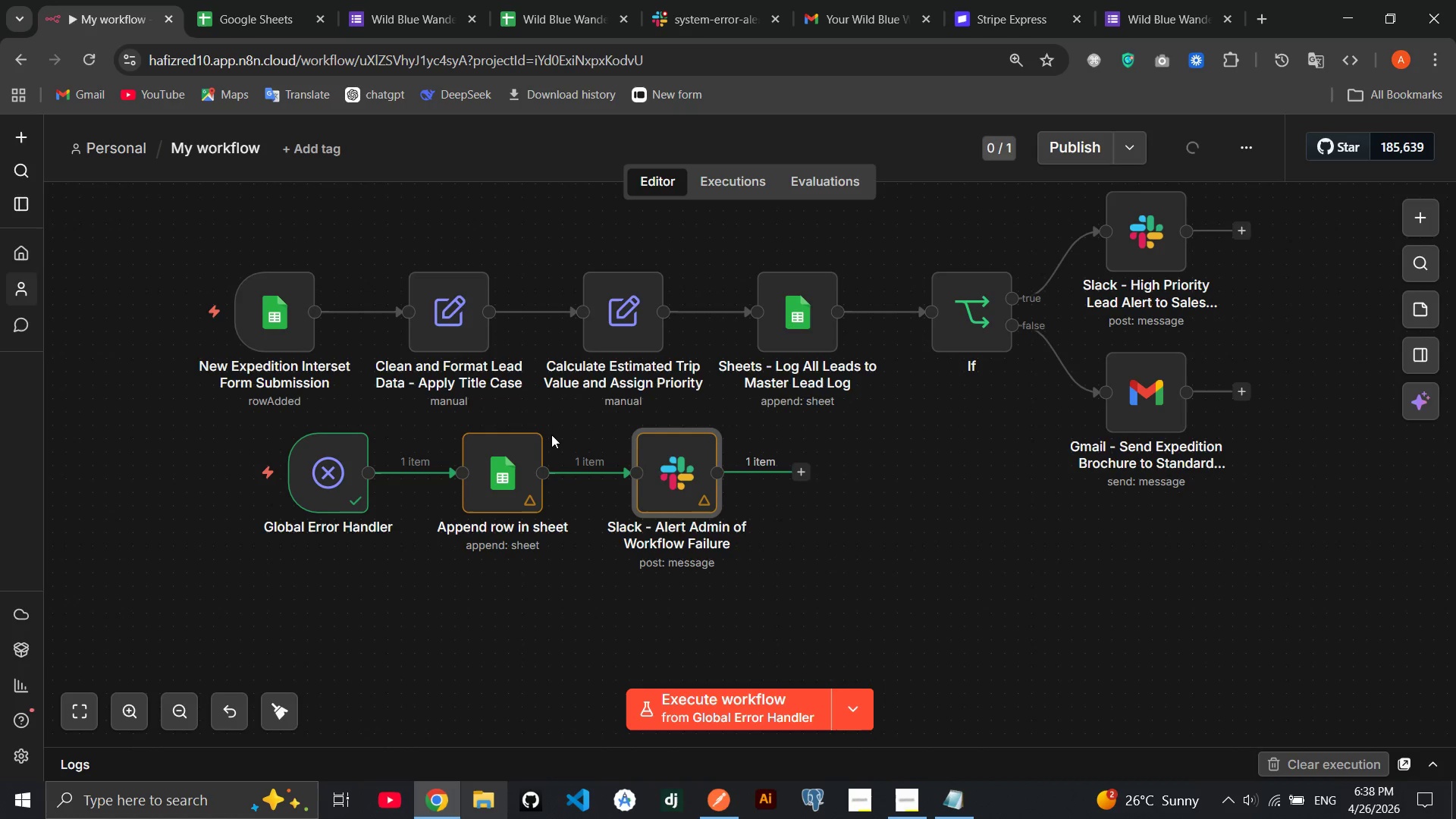 
left_click([551, 416])
 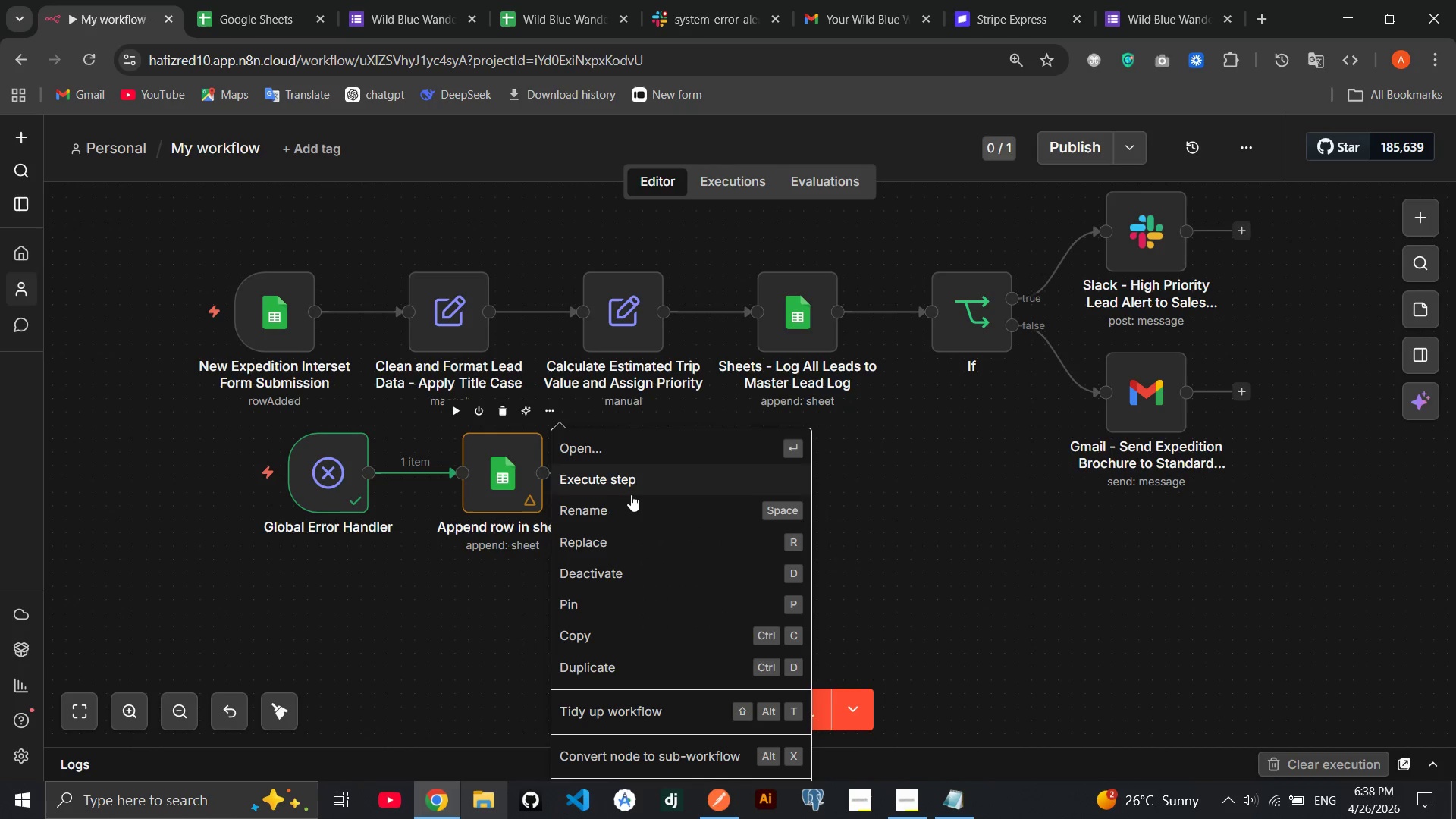 
left_click([623, 506])
 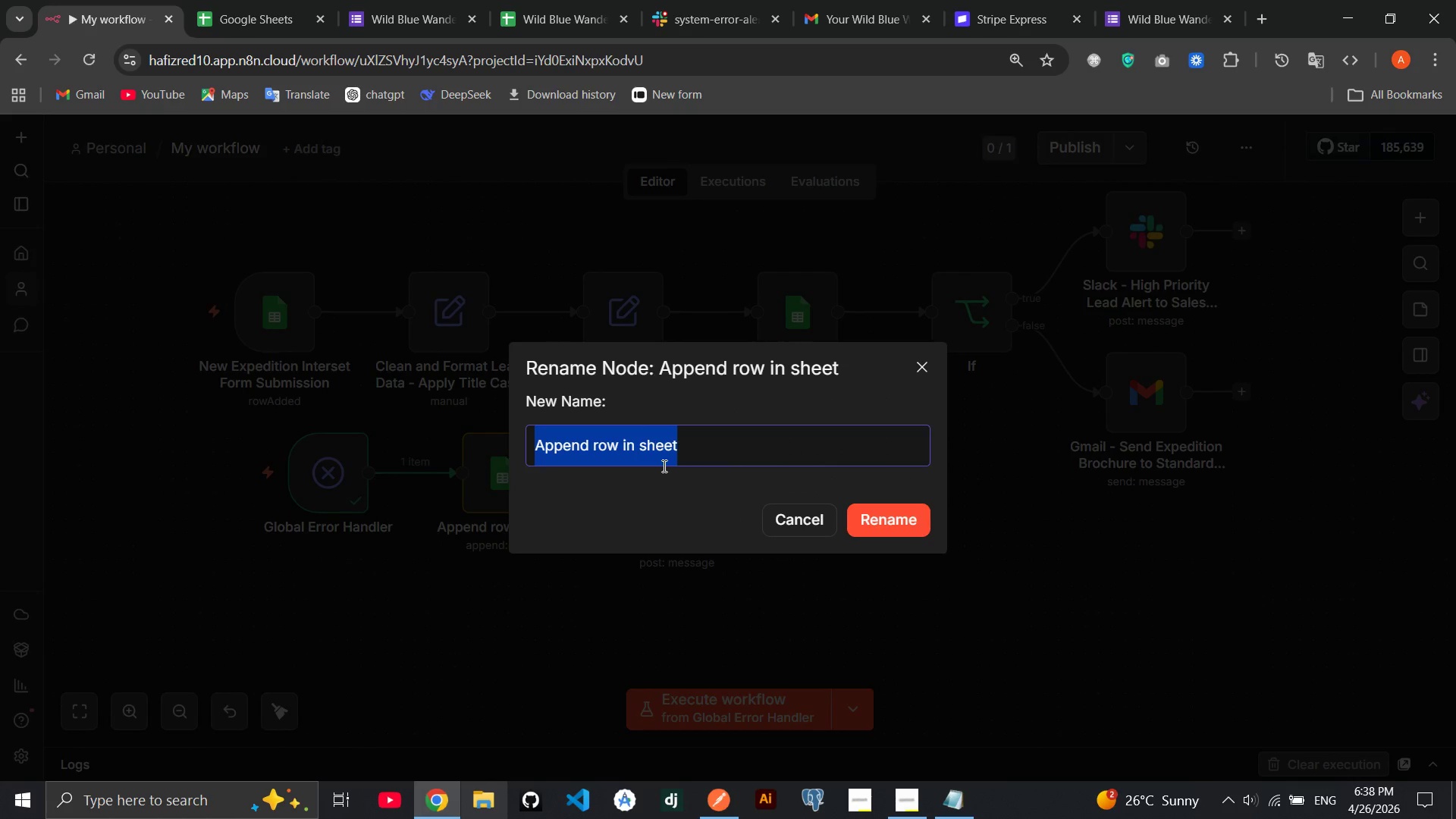 
key(Backspace)
type(Sheet - Log Error to Systwm)
key(Backspace)
key(Backspace)
type(em)
 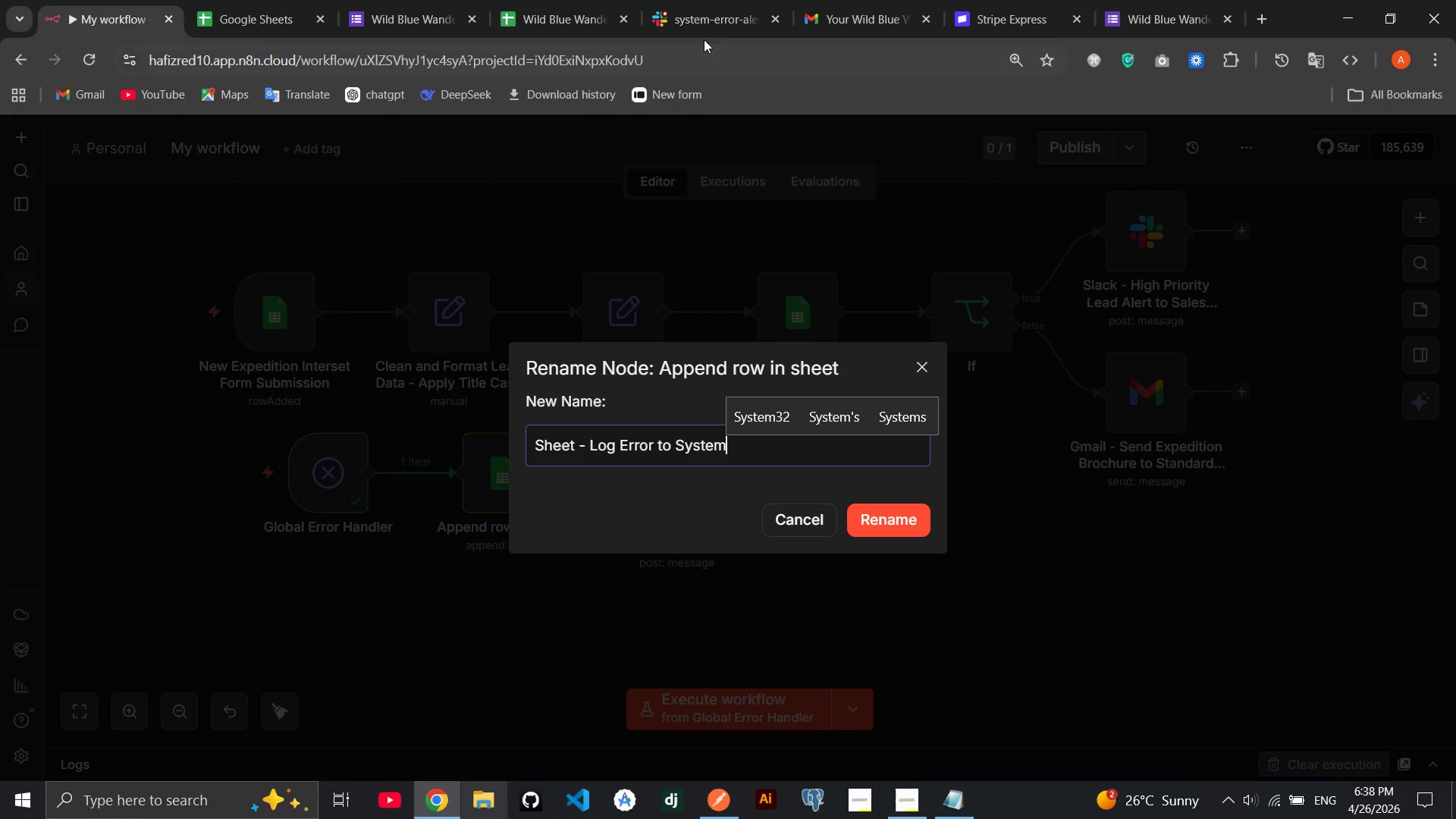 
left_click([718, 17])
 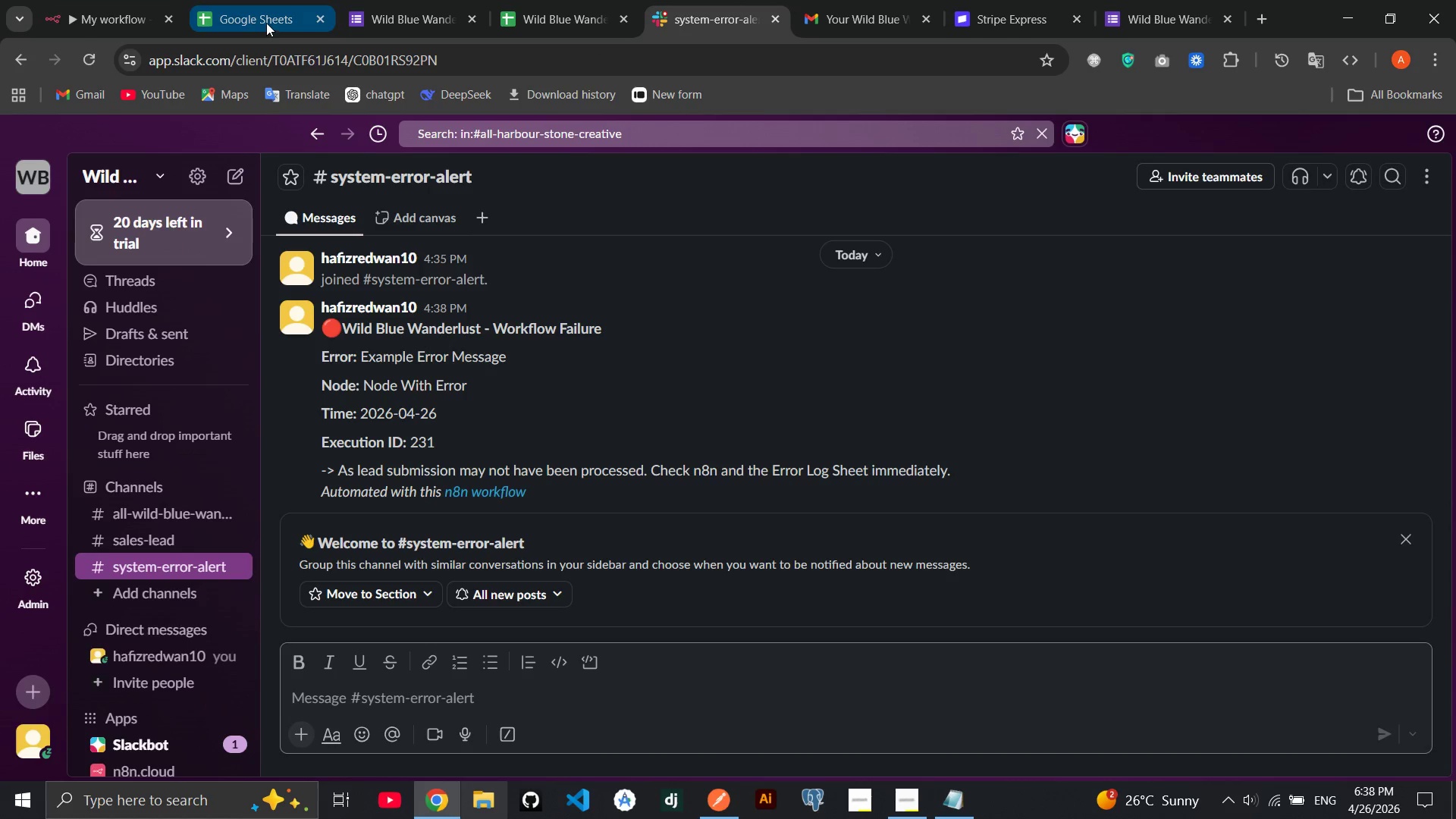 
left_click([570, 16])
 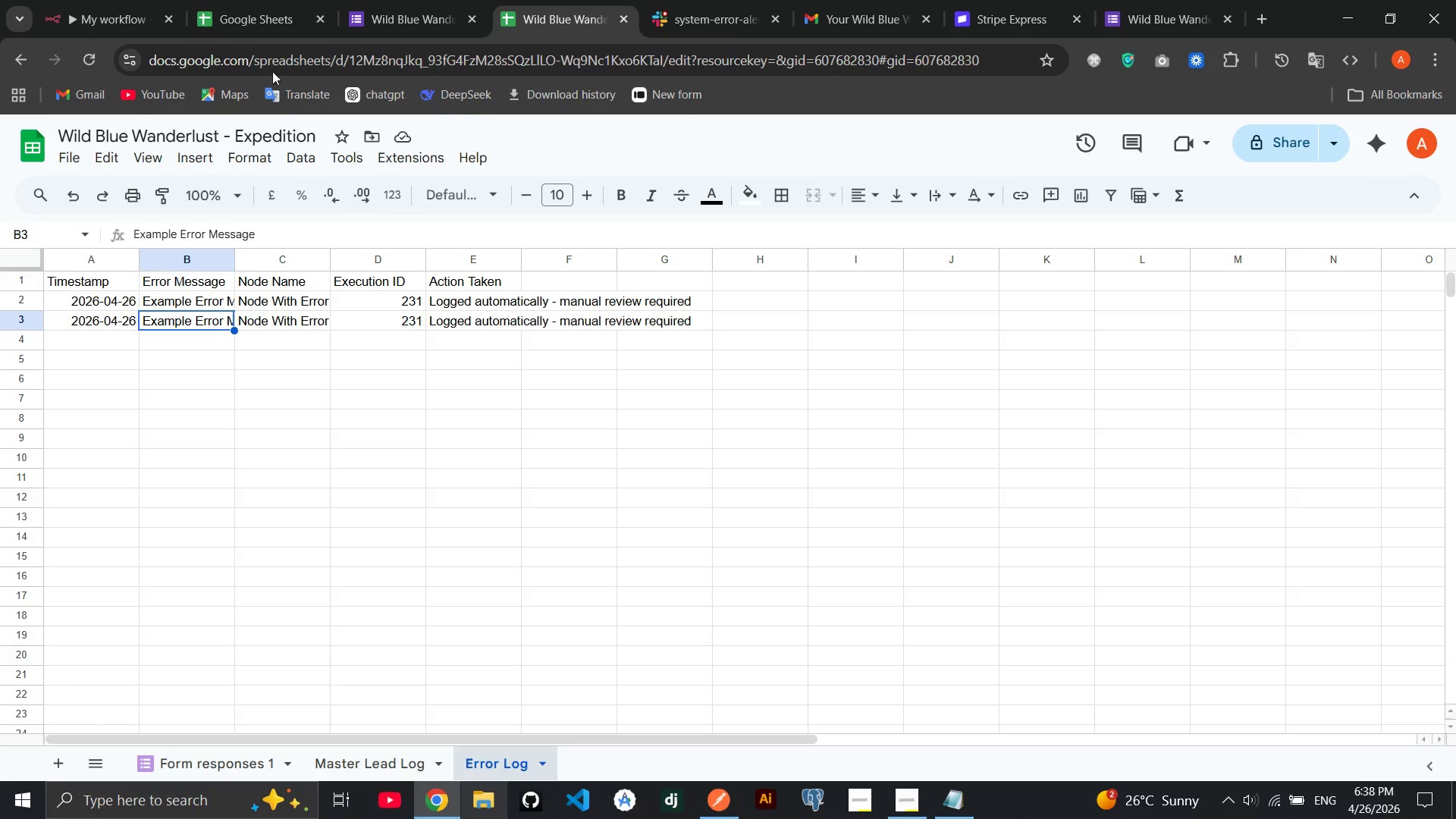 
left_click([142, 22])
 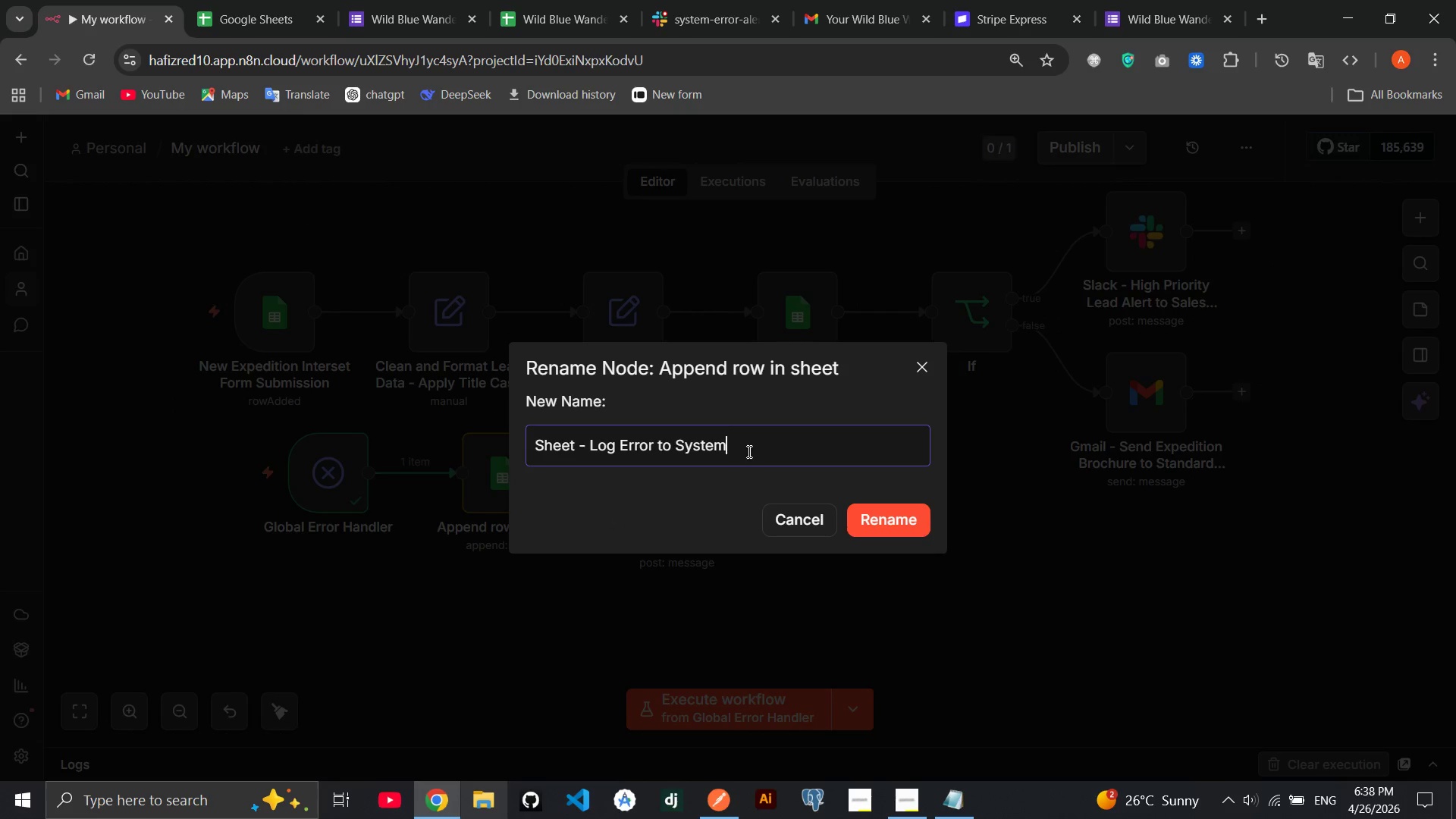 
left_click_drag(start_coordinate=[748, 451], to_coordinate=[676, 439])
 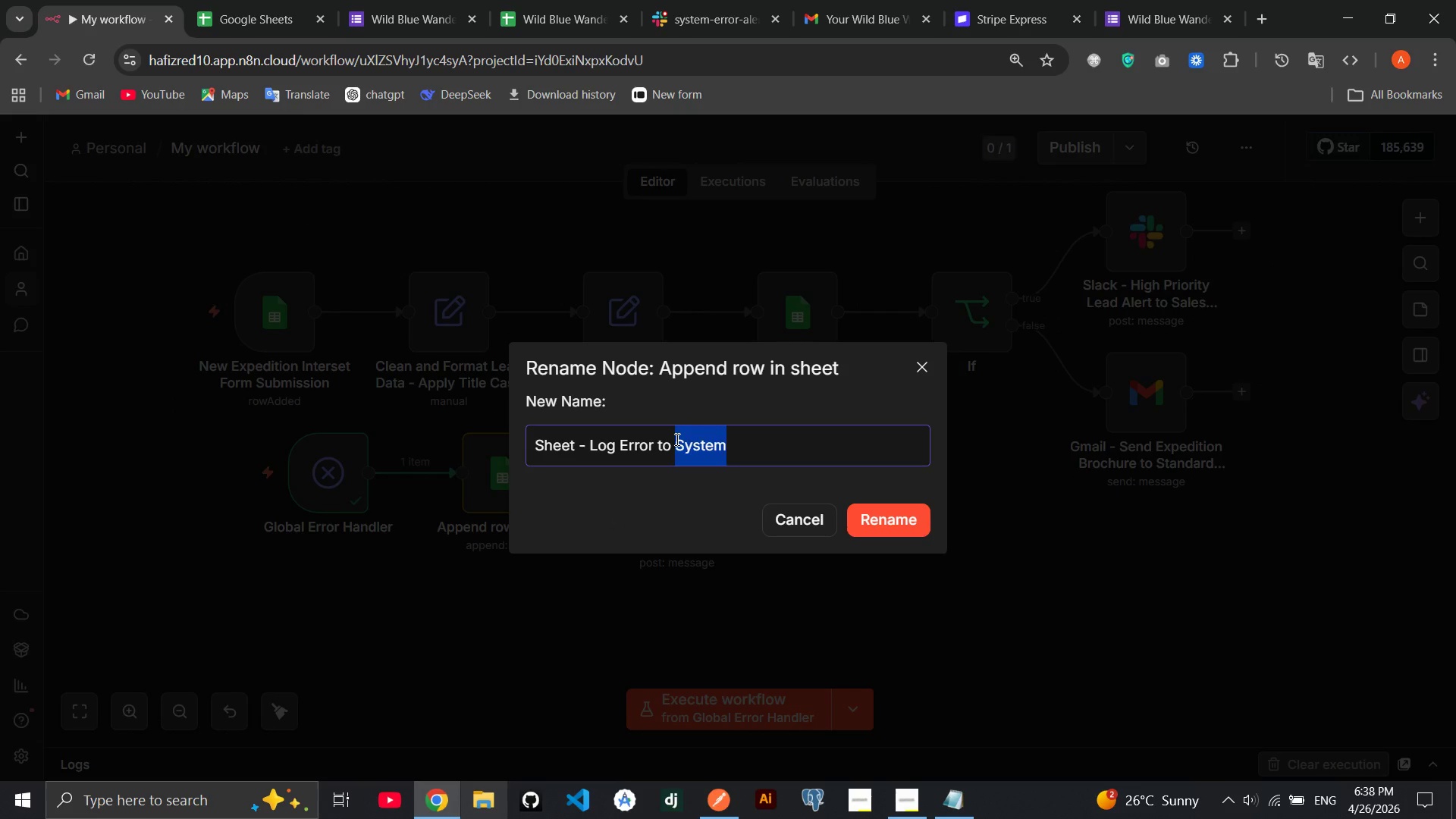 
type(Log)
 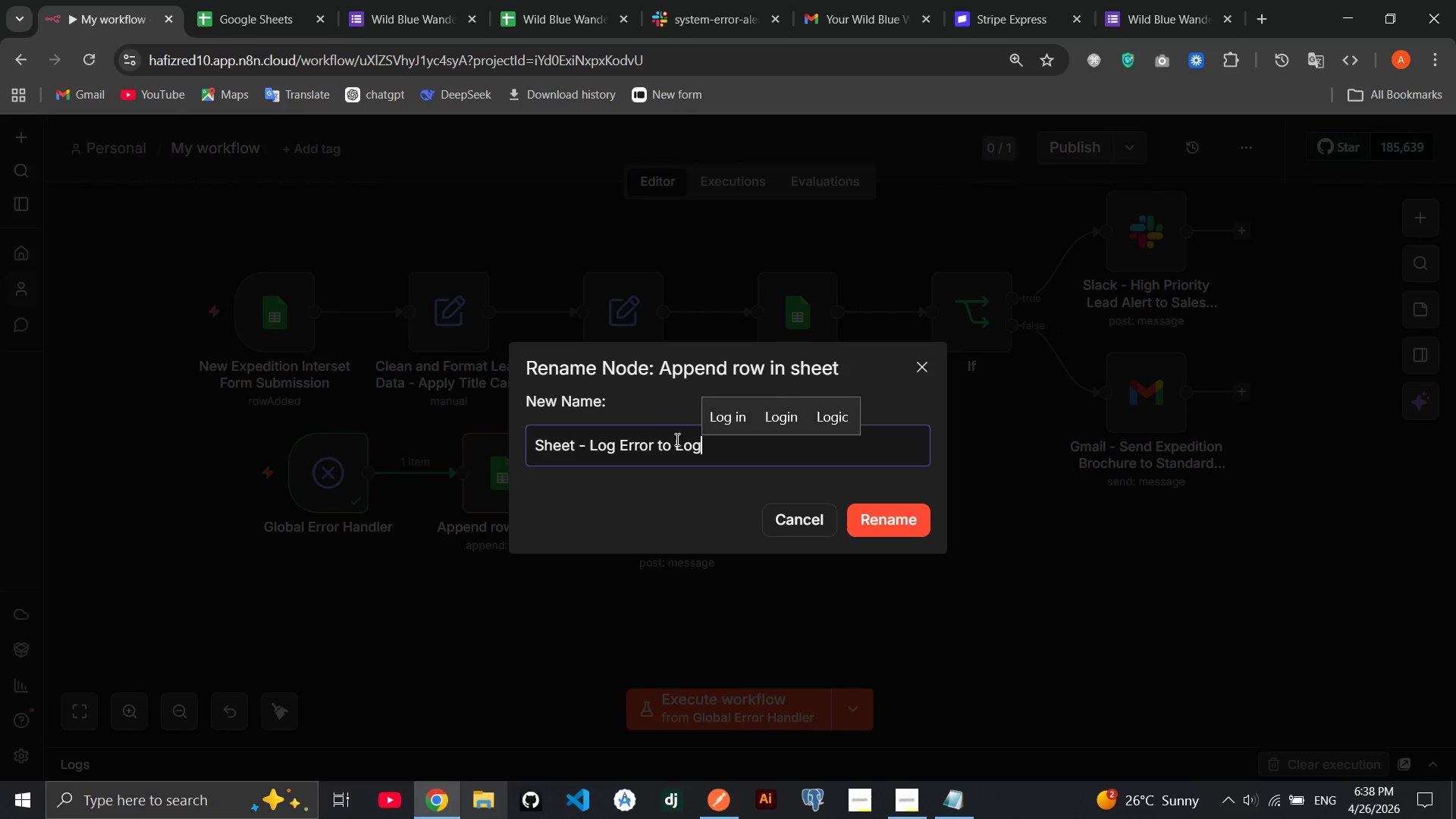 
key(Enter)
 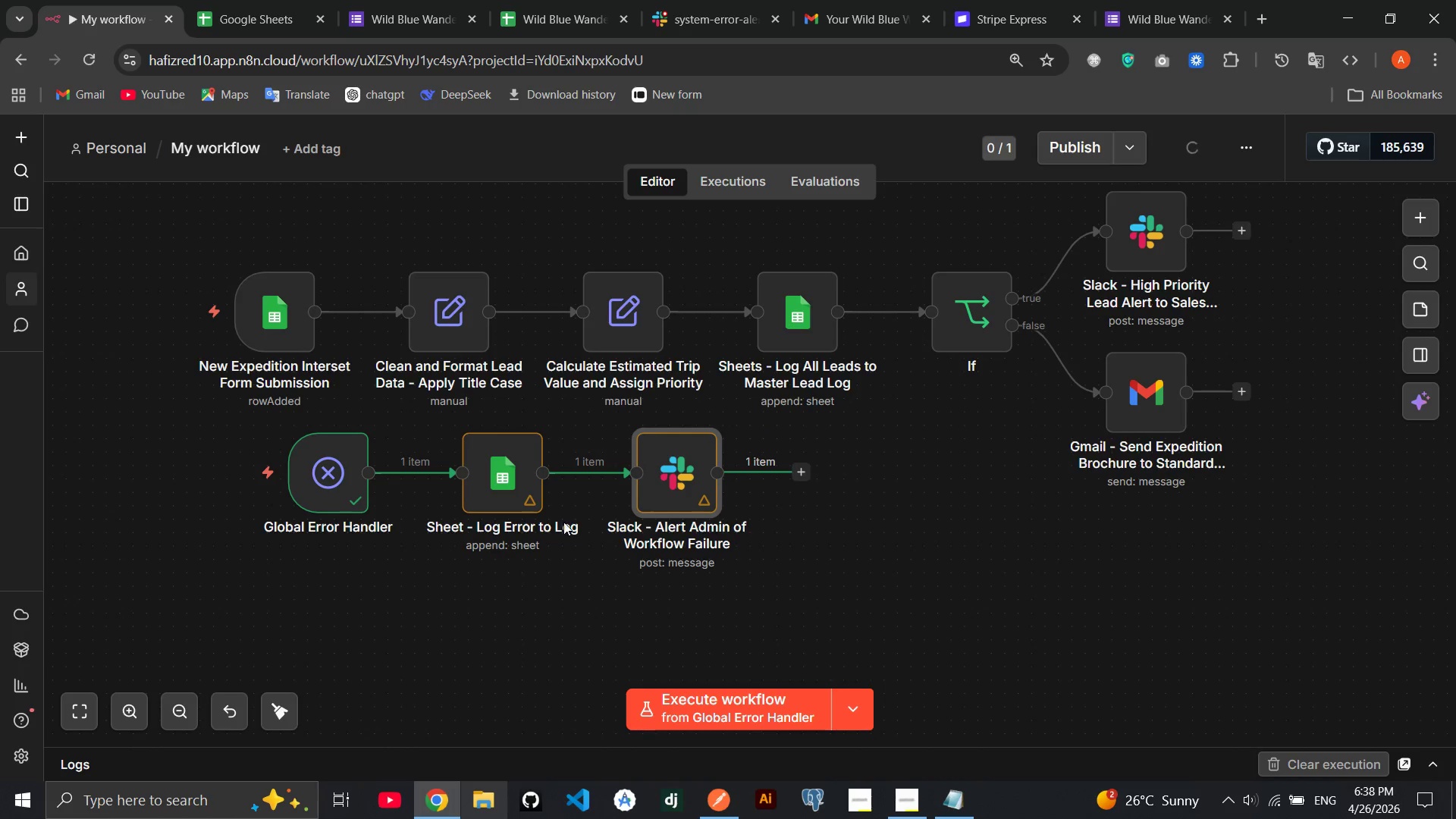 
left_click([552, 413])
 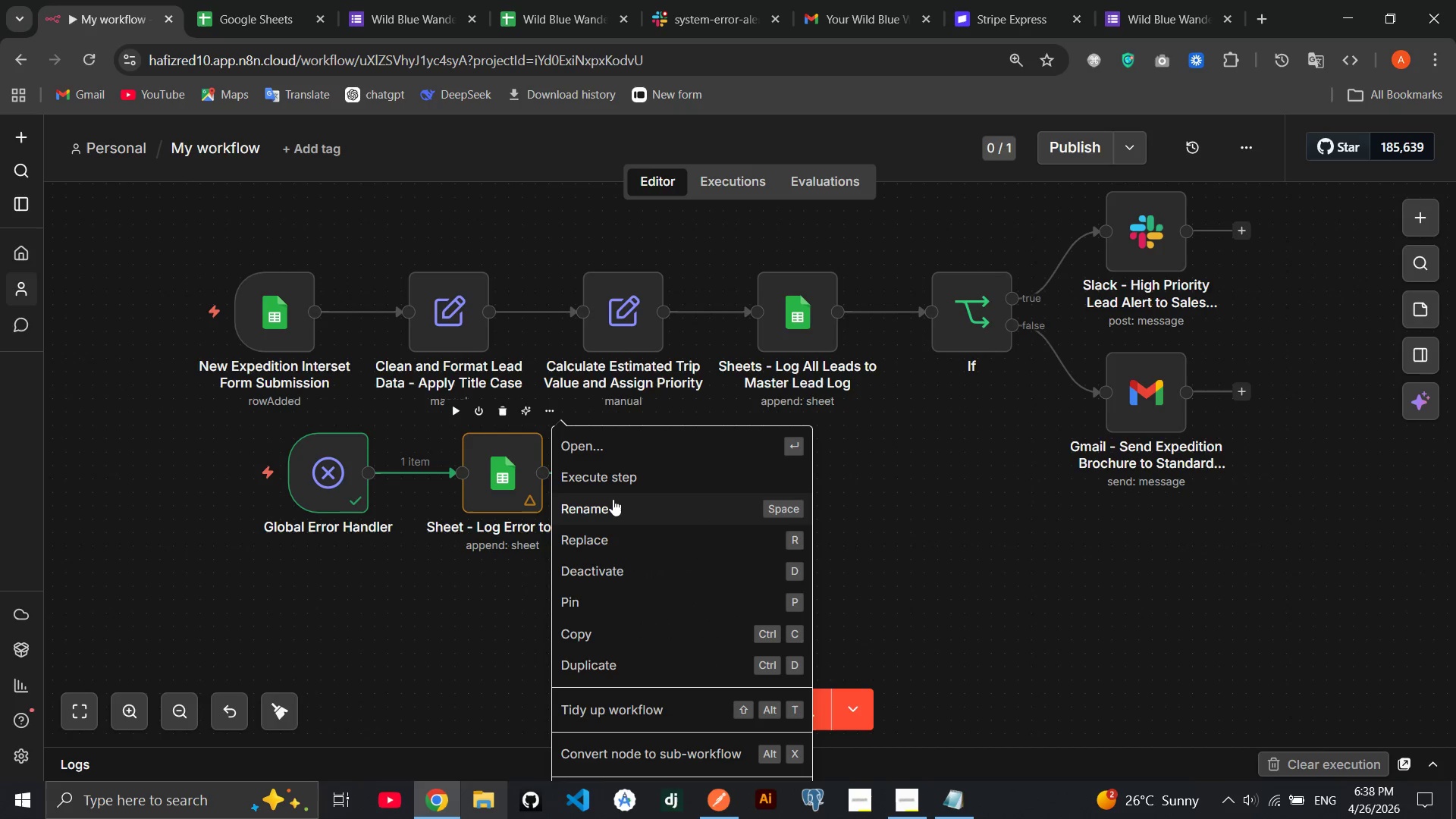 
left_click([613, 504])
 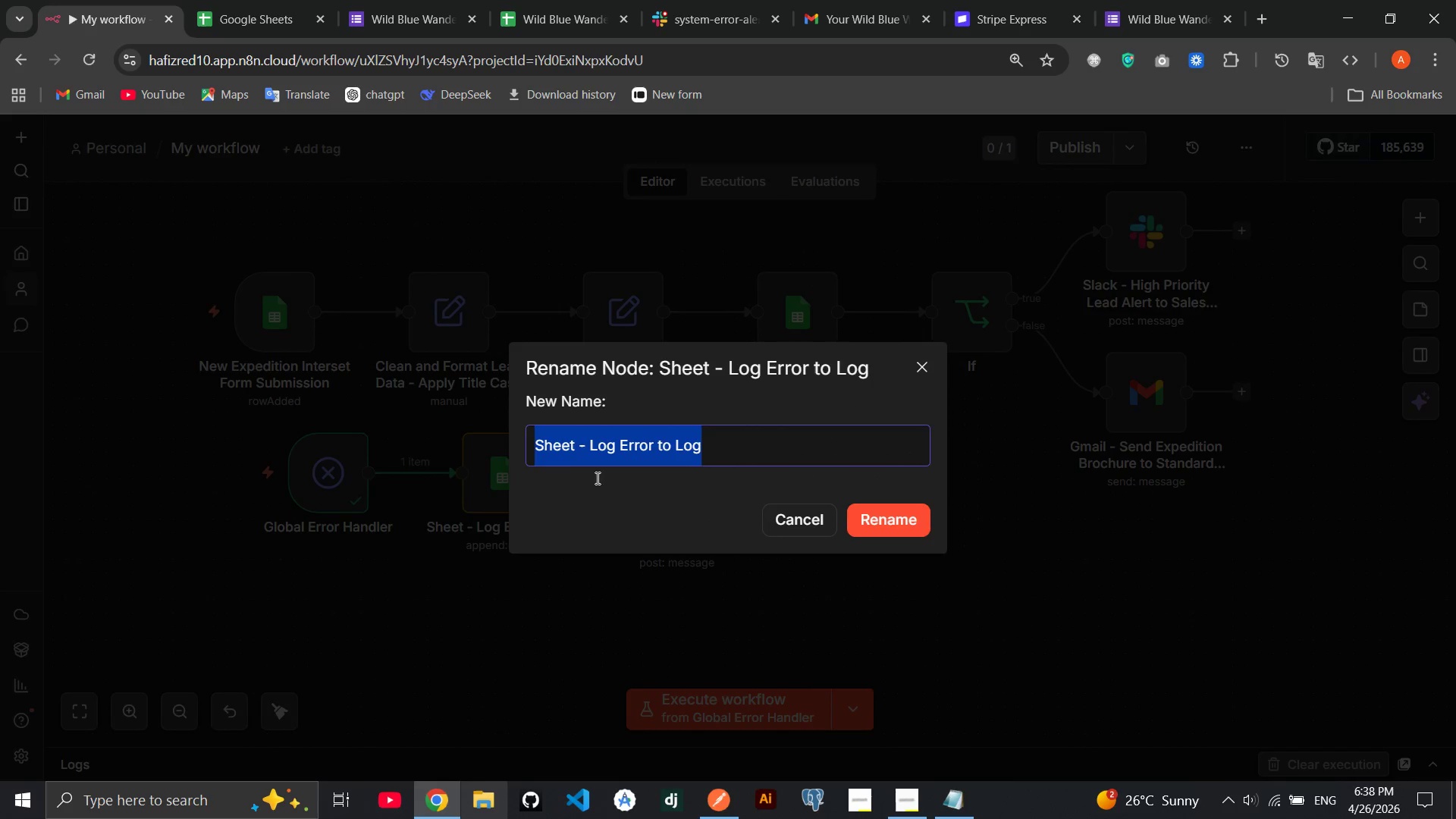 
left_click([870, 512])
 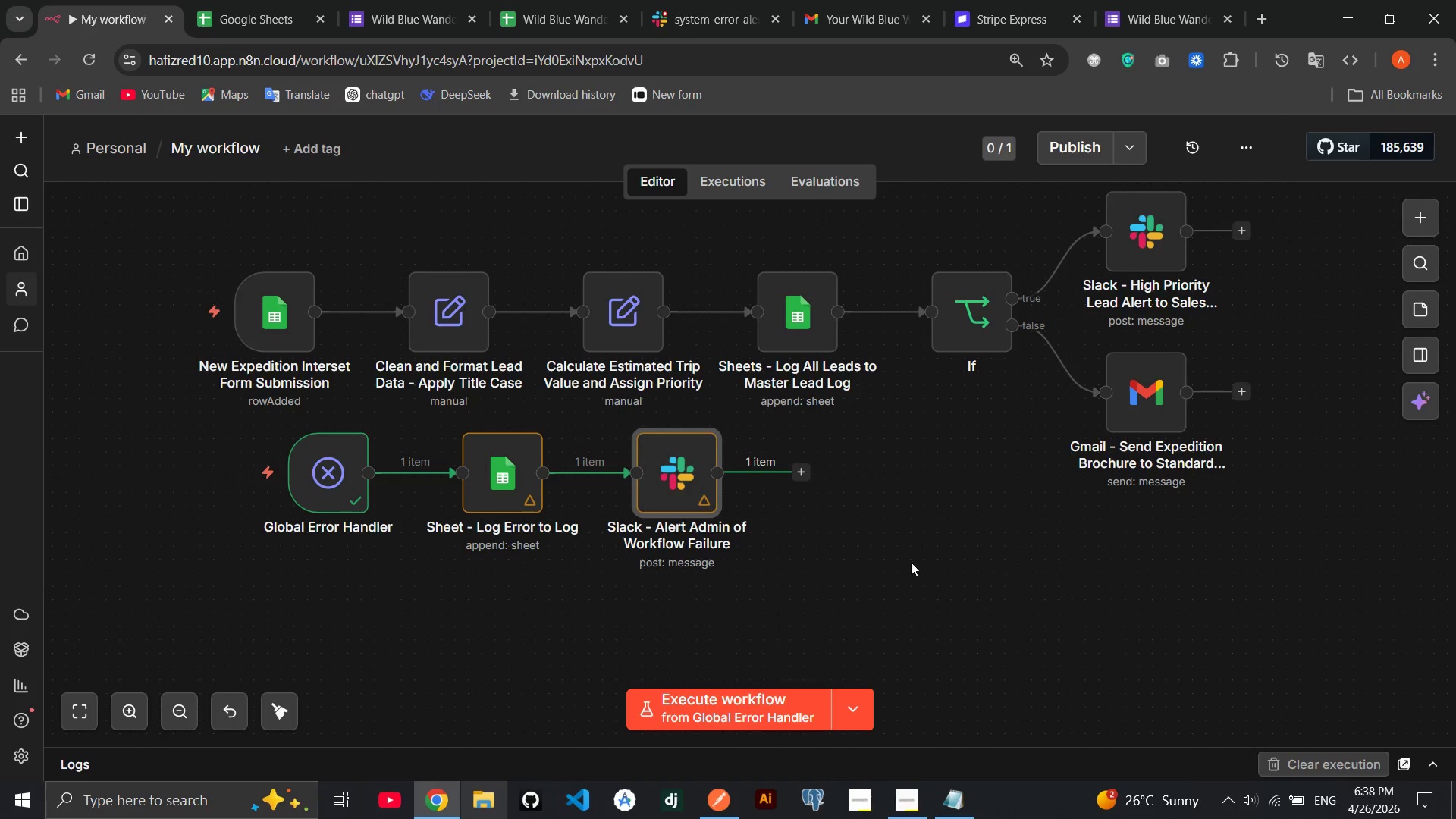 
left_click([929, 579])
 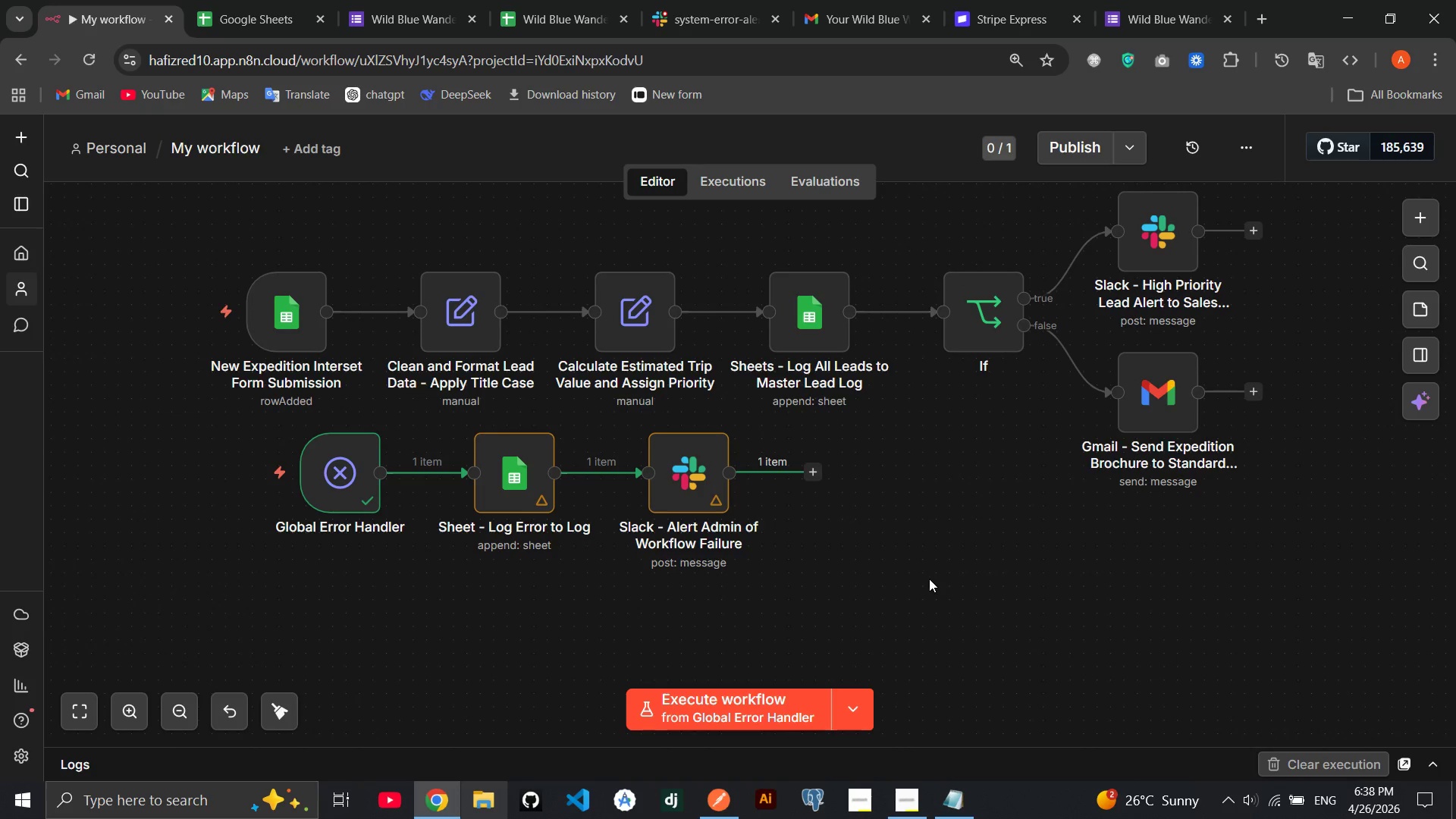 
wait(5.86)
 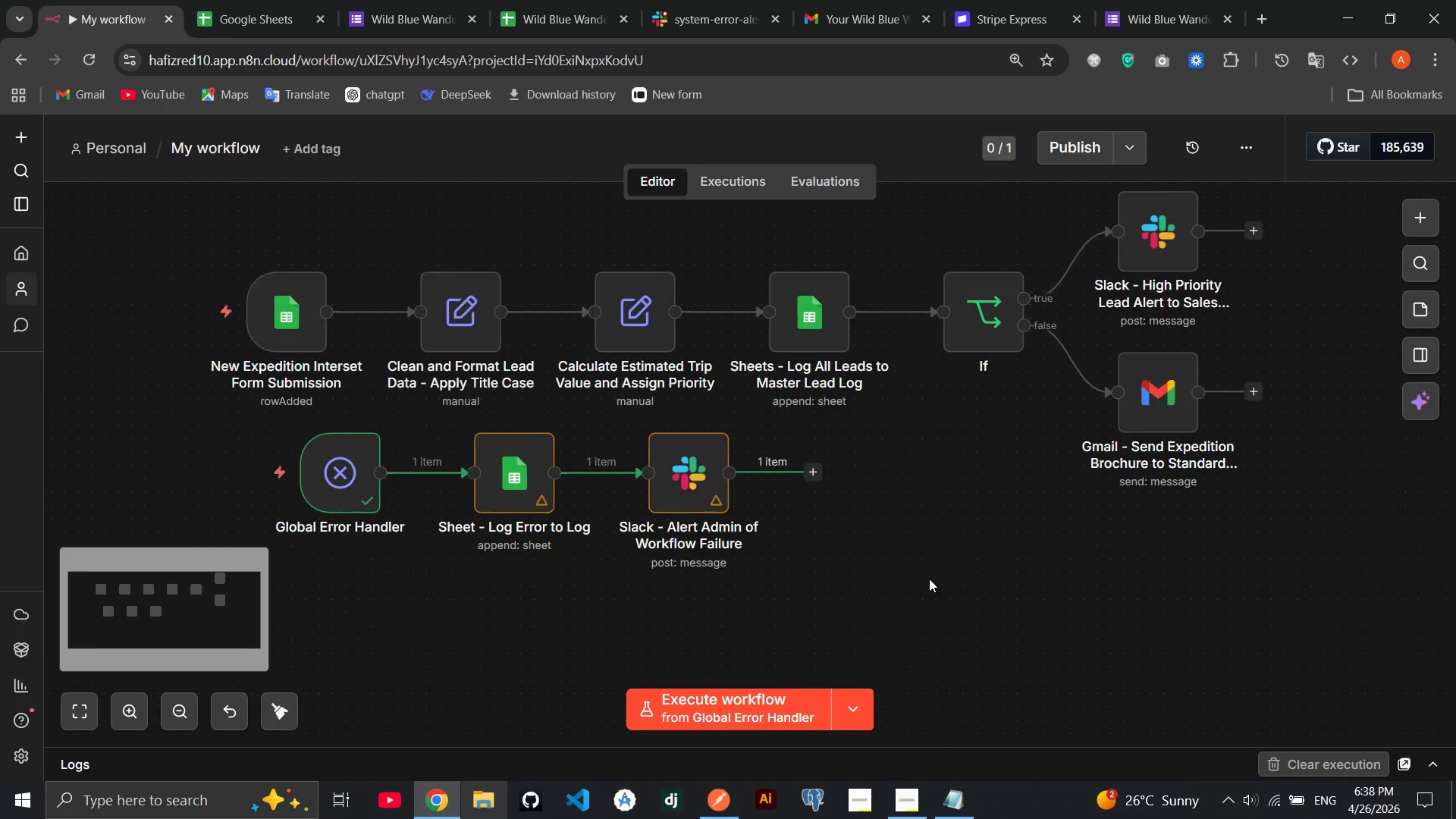 
left_click([1422, 314])
 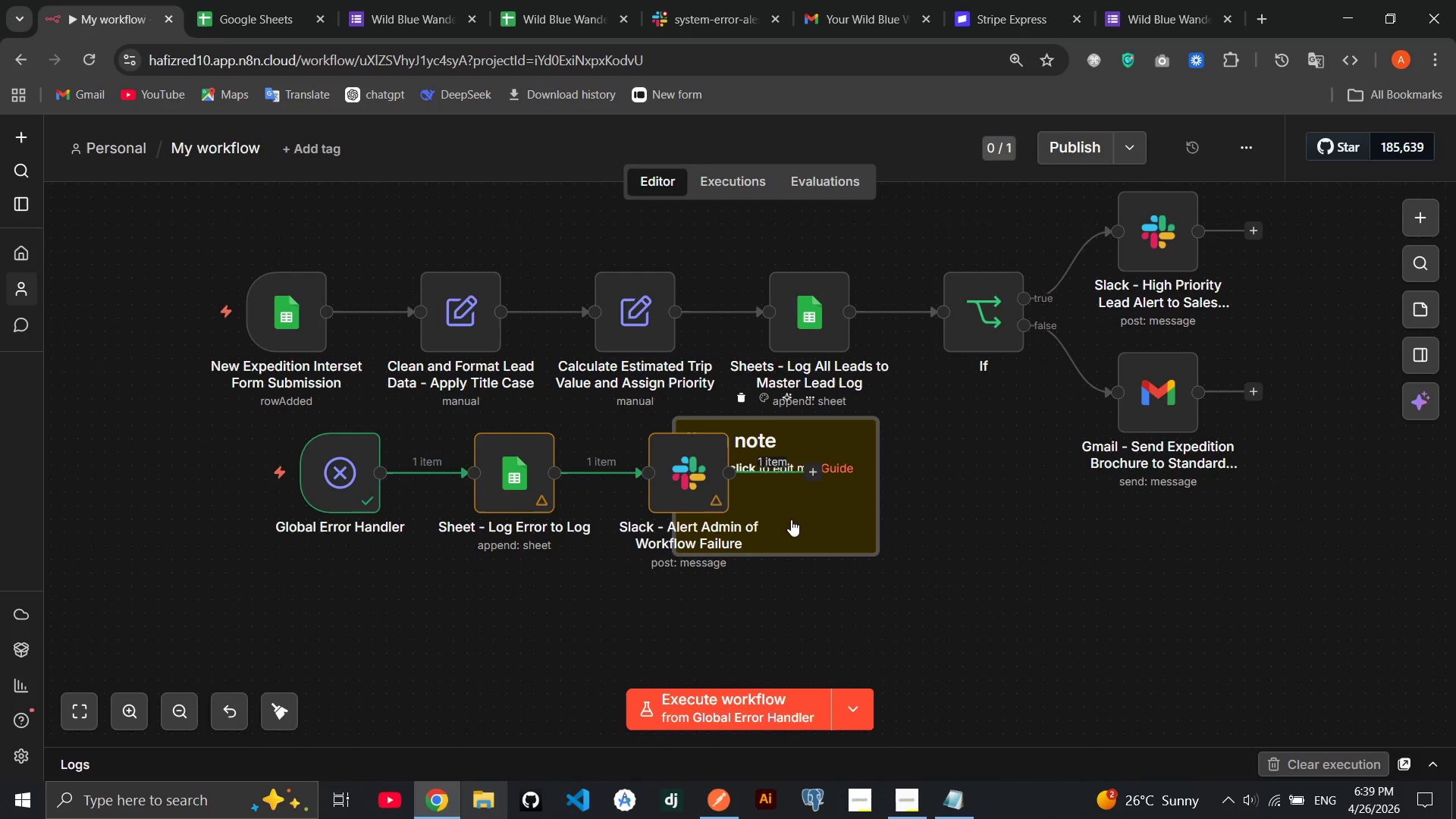 
left_click([783, 526])
 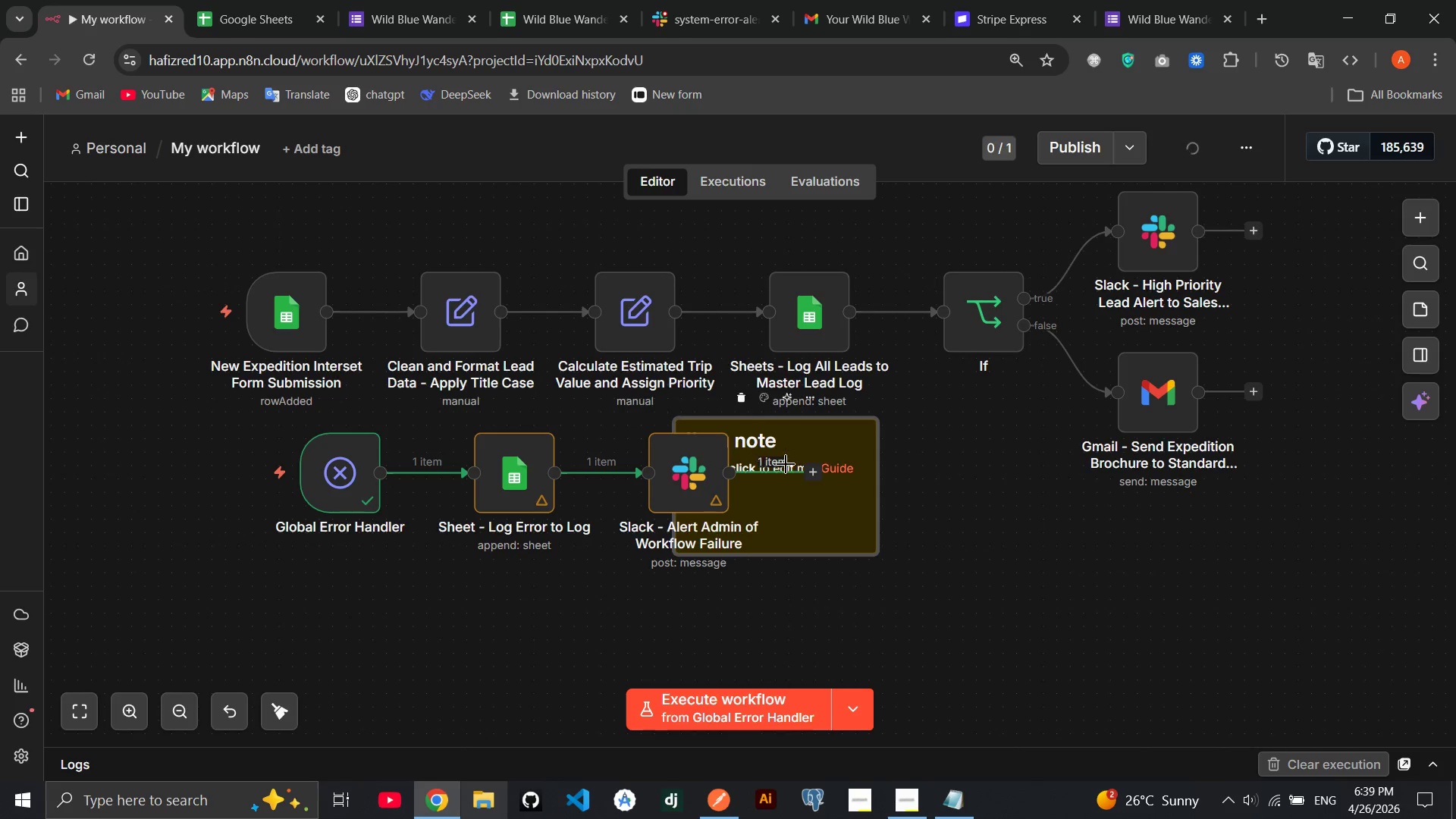 
left_click_drag(start_coordinate=[792, 504], to_coordinate=[335, 229])
 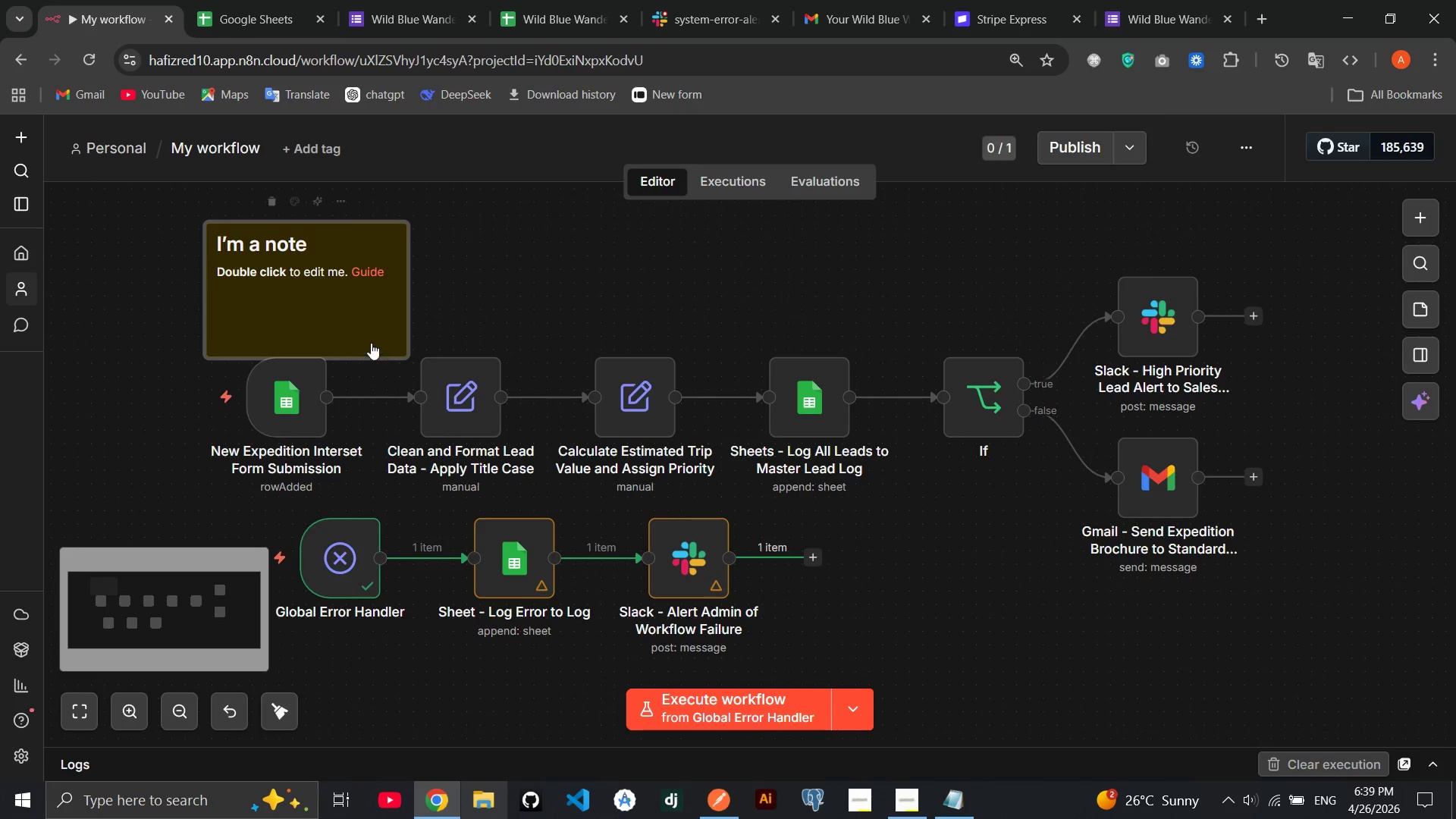 
left_click_drag(start_coordinate=[353, 332], to_coordinate=[345, 319])
 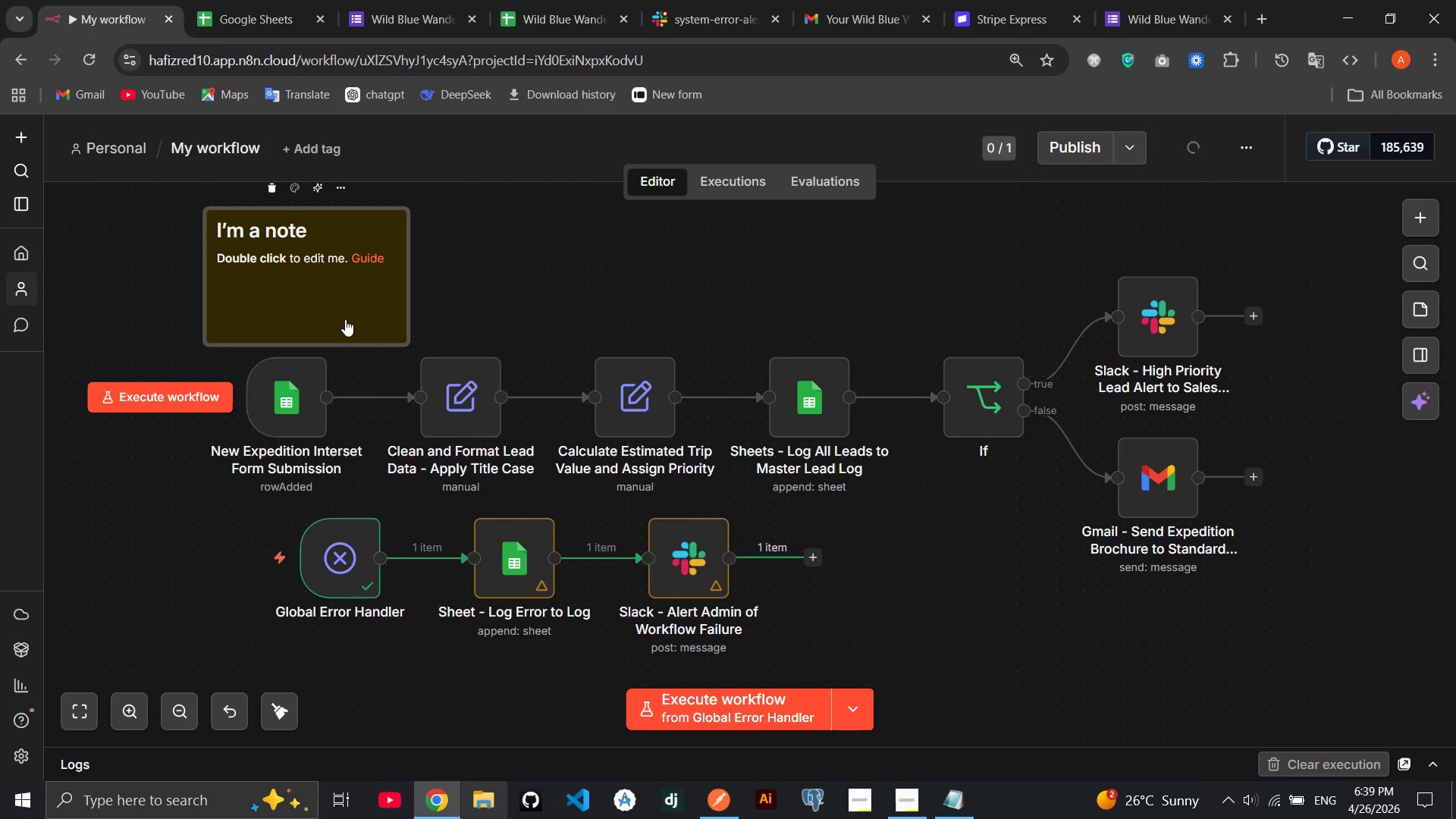 
double_click([345, 319])
 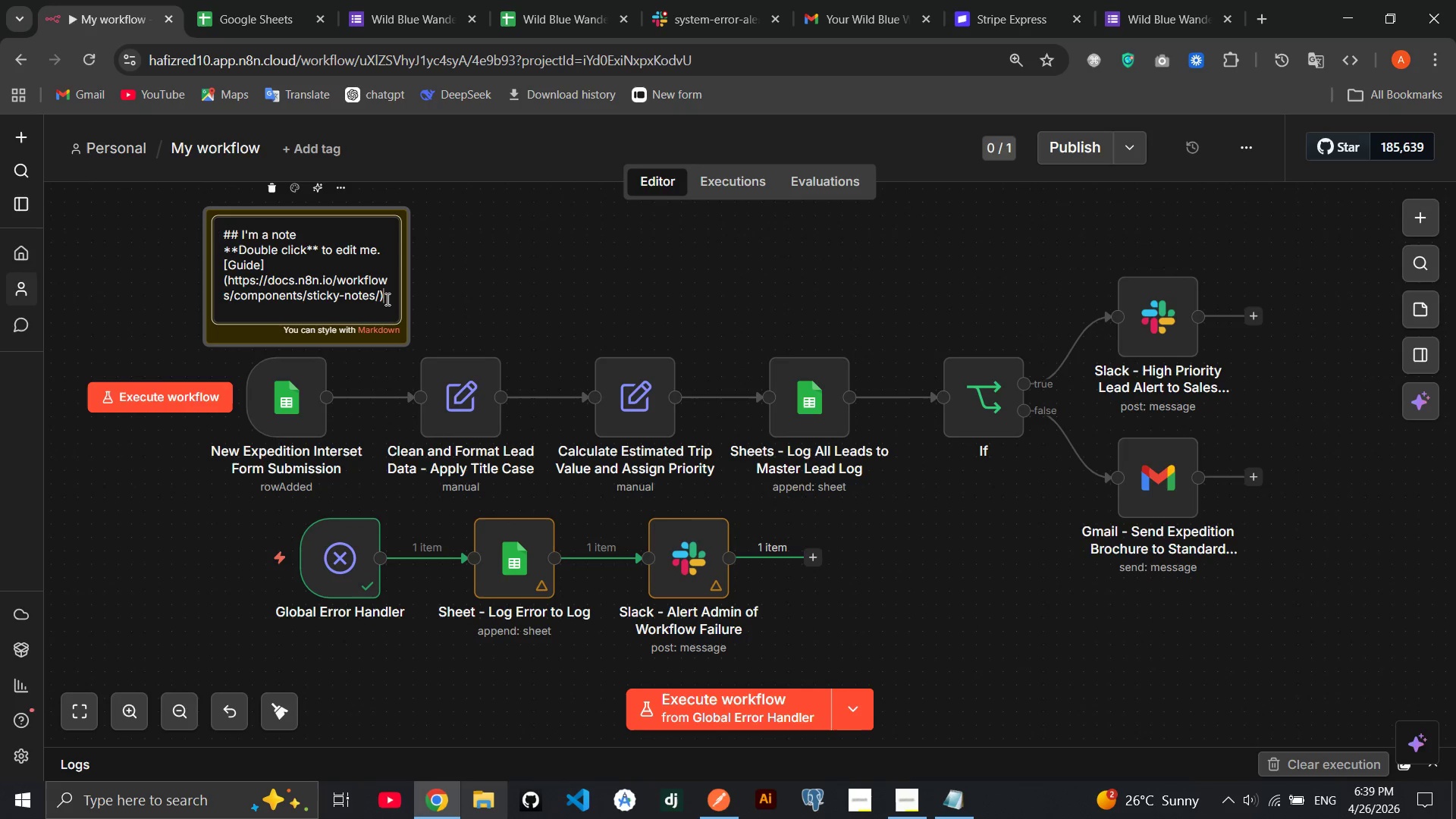 
left_click_drag(start_coordinate=[387, 299], to_coordinate=[245, 232])
 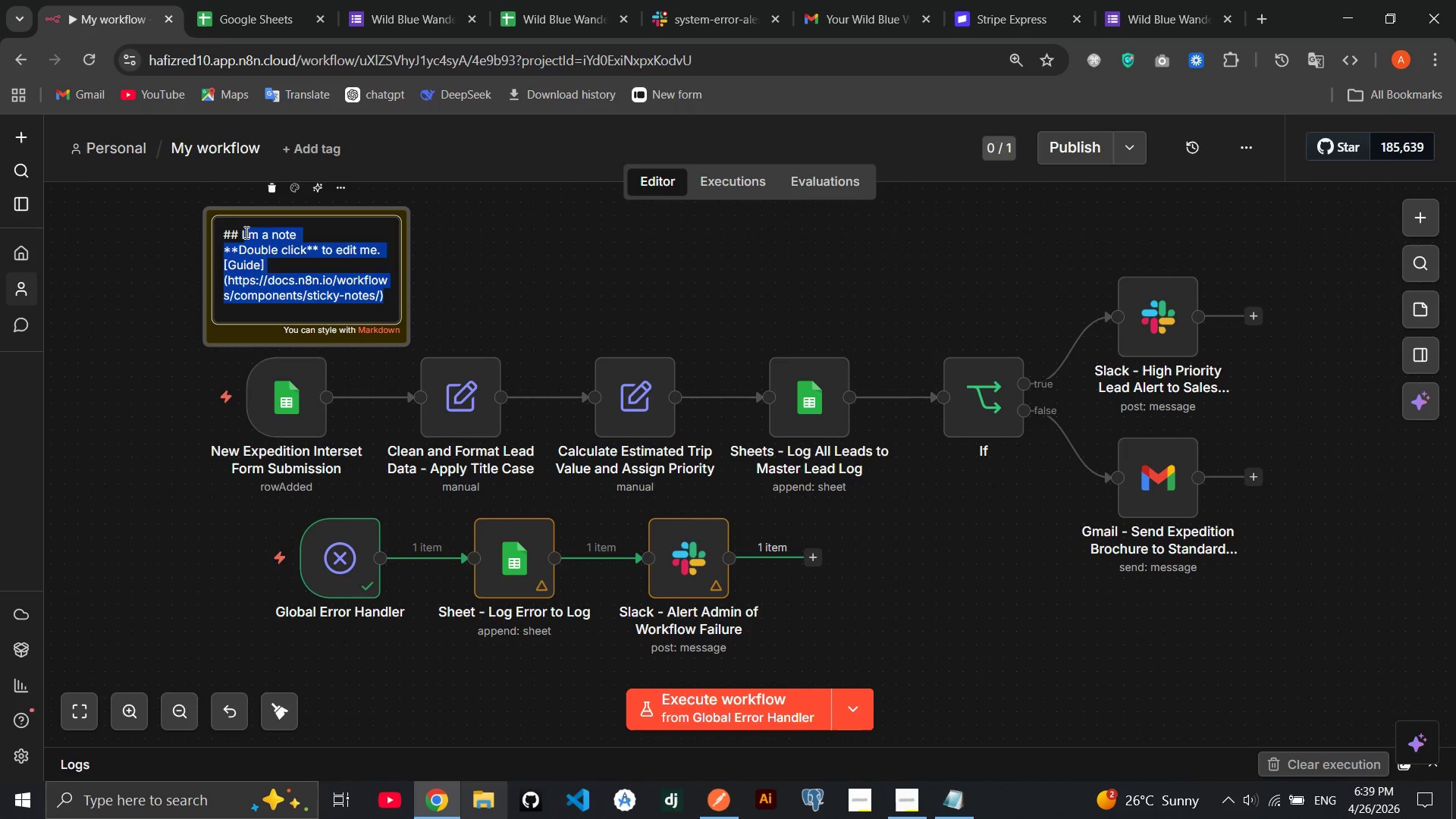 
key(Backspace)
key(Backspace)
type(TRIGGER)
 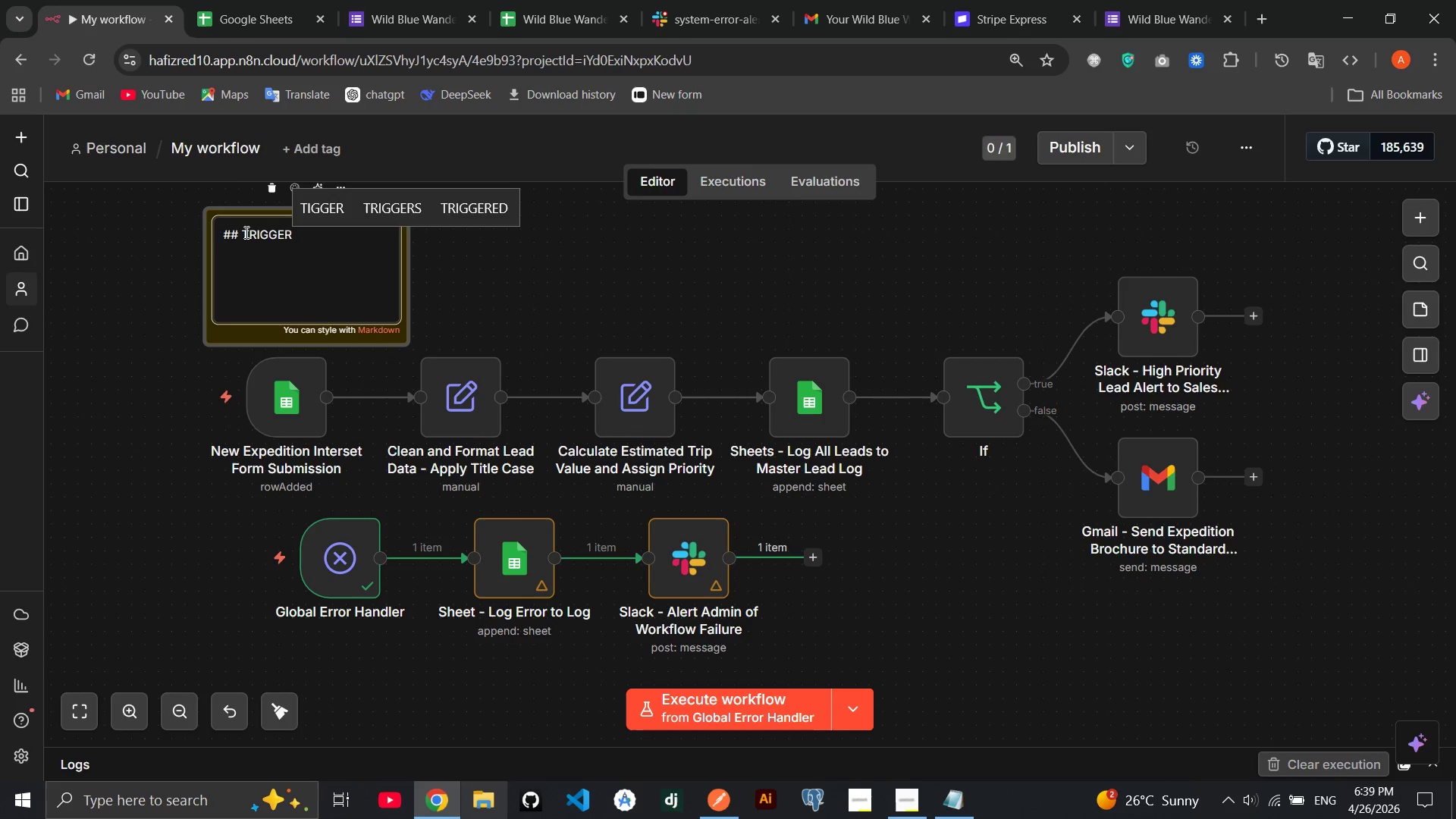 
key(Enter)
 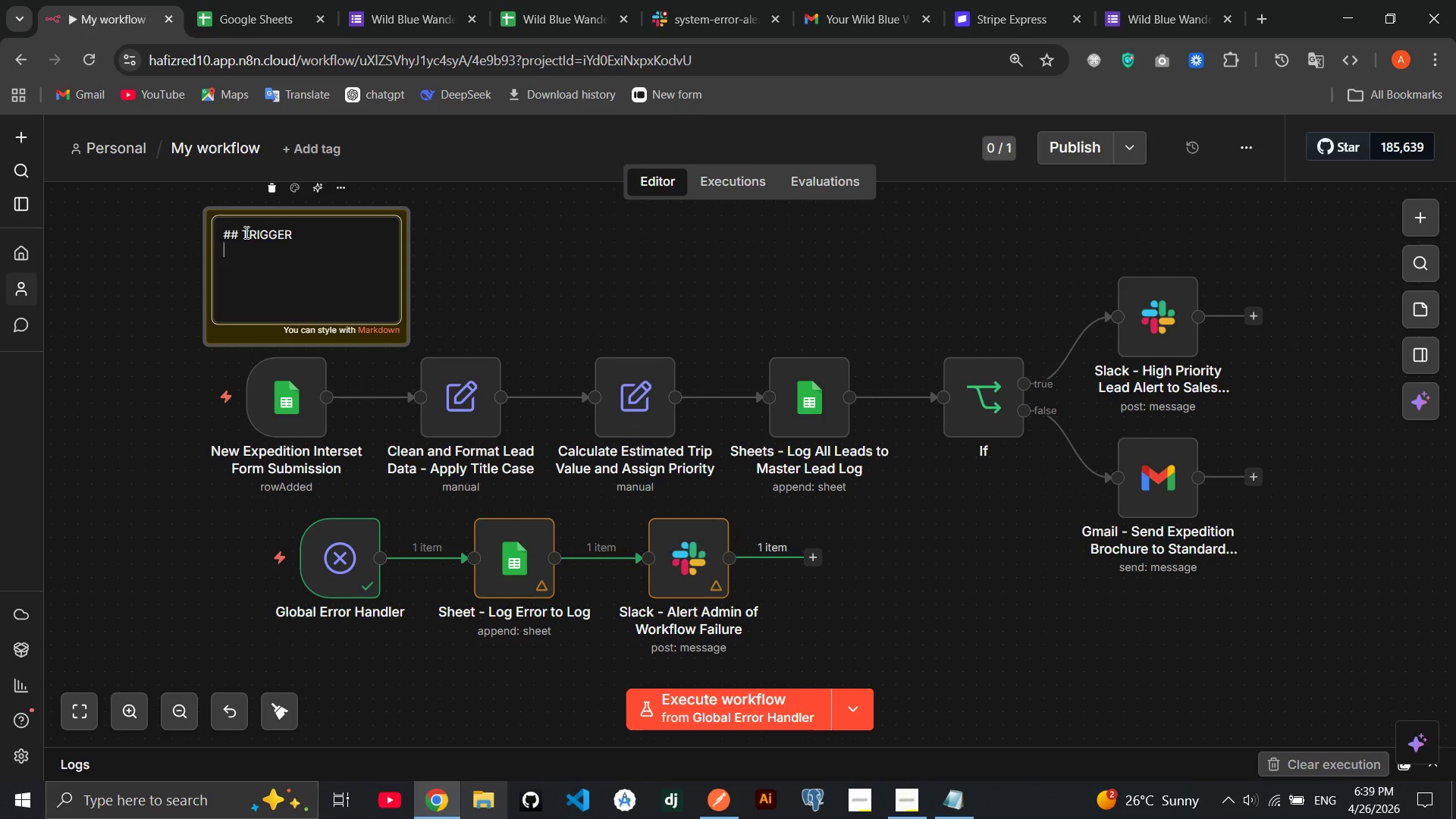 
type(fires when )
 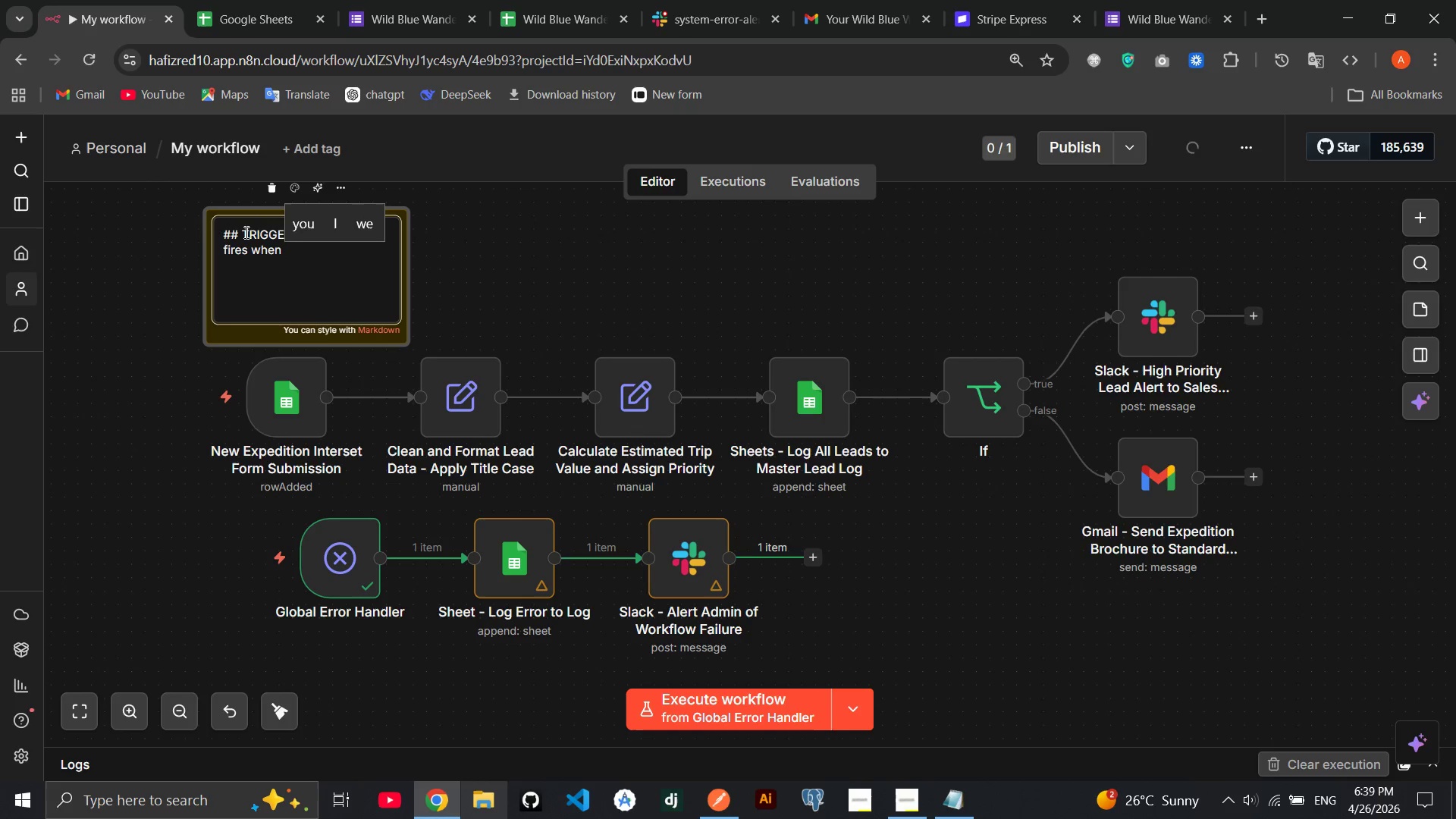 
type(google g)
key(Backspace)
type(form submission arrives)
 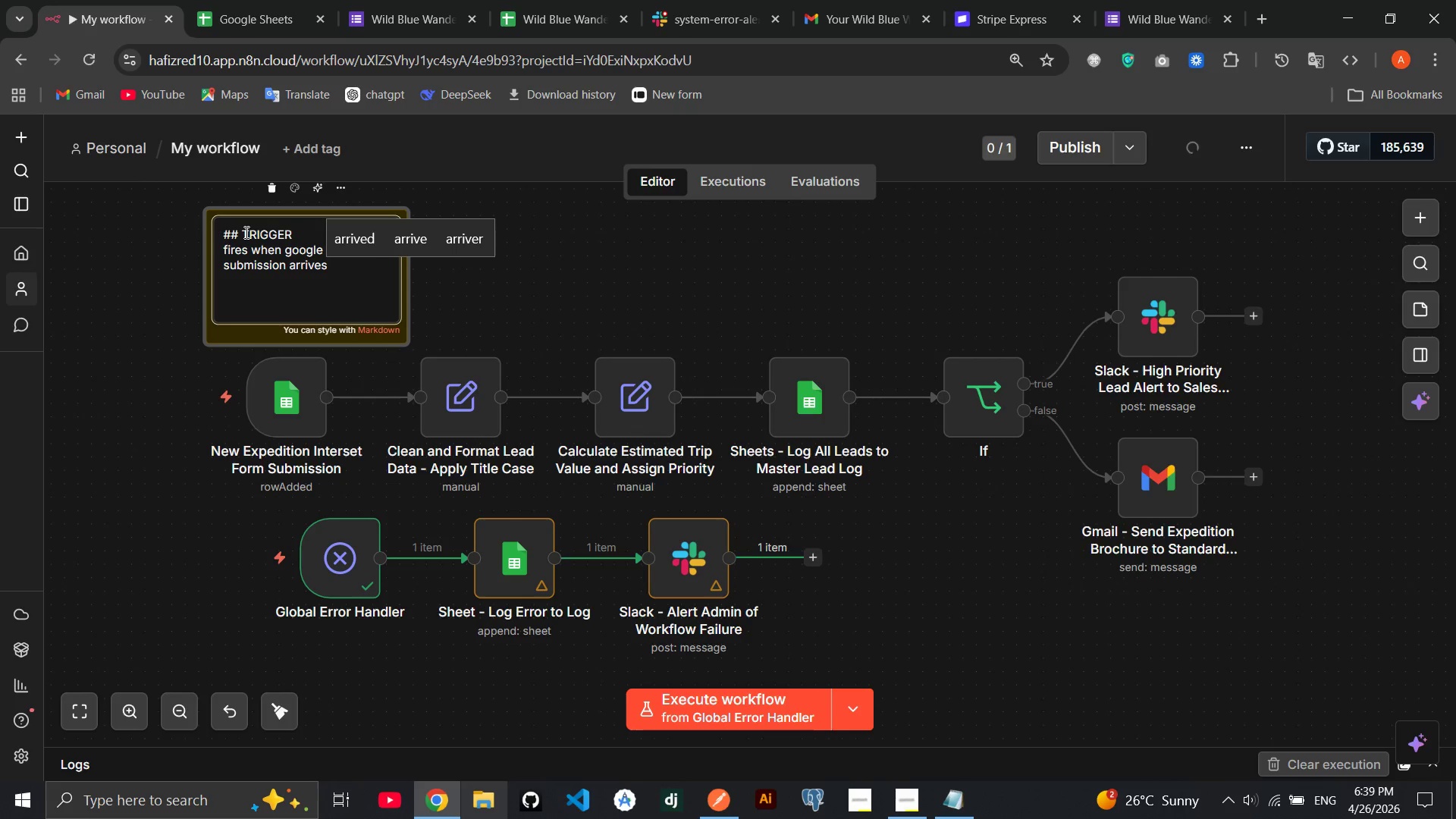 
type(, google form auto add )
key(Backspace)
type(s row to linked sheet)
 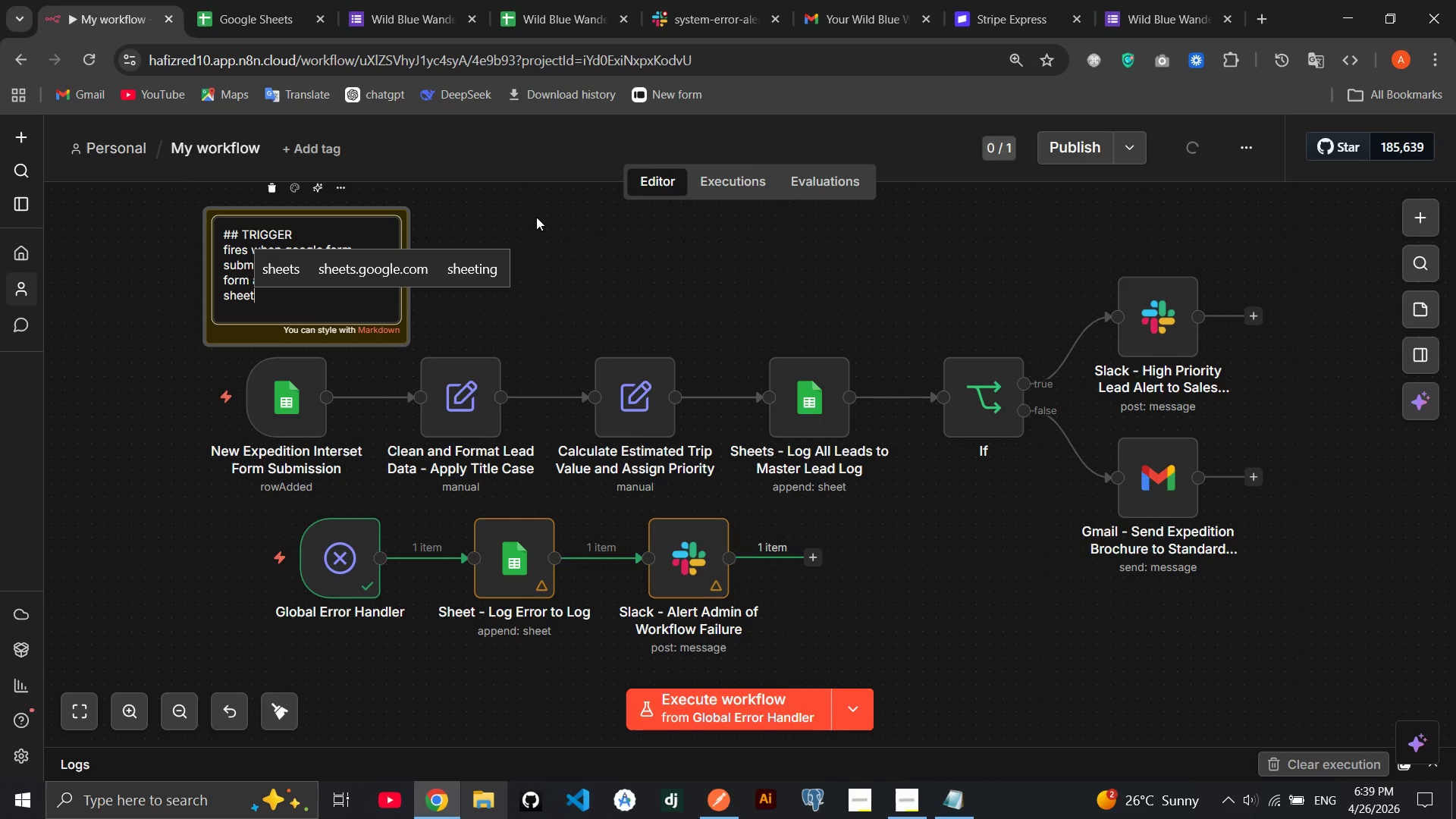 
key(Period)
 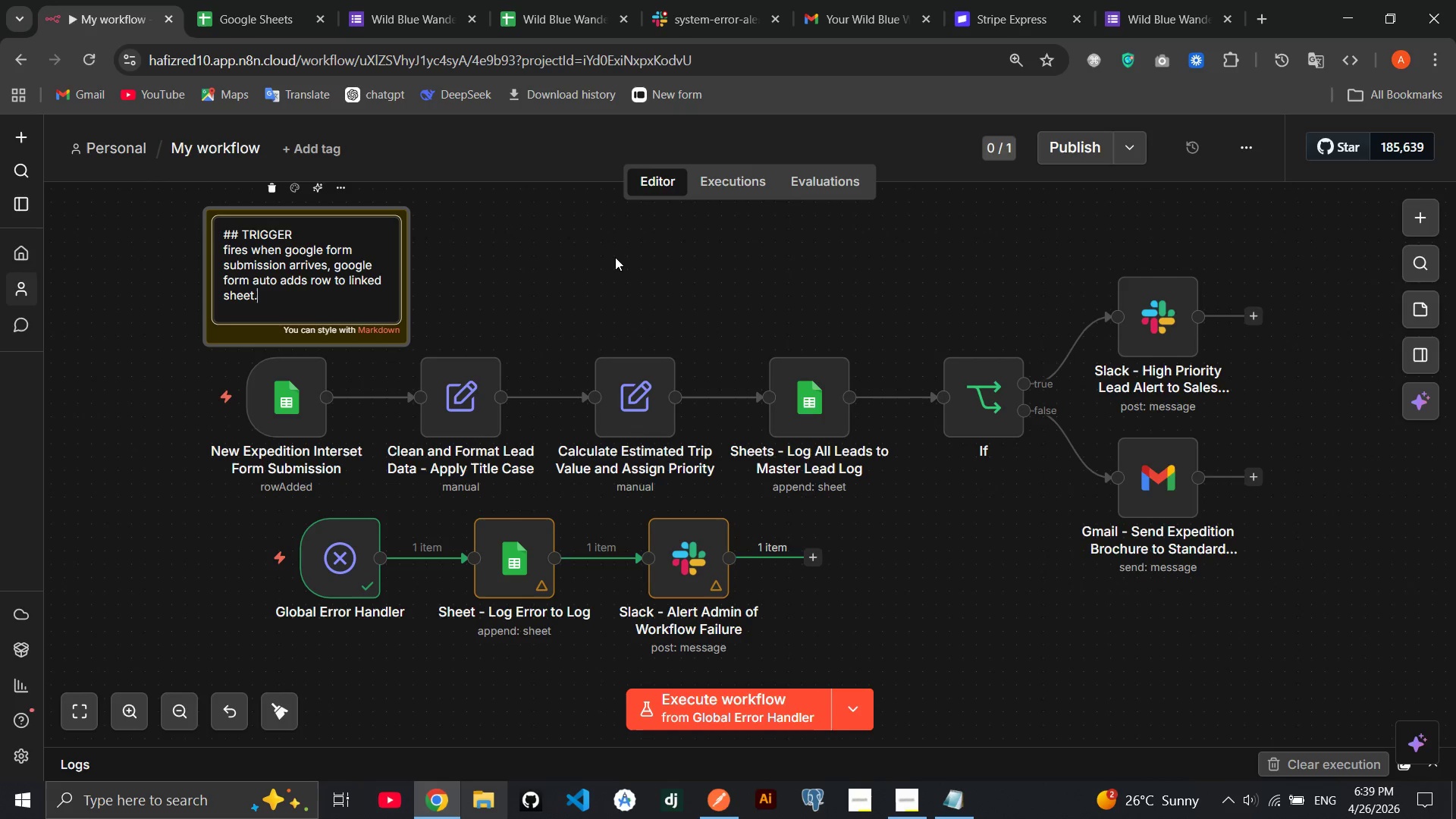 
left_click([615, 257])
 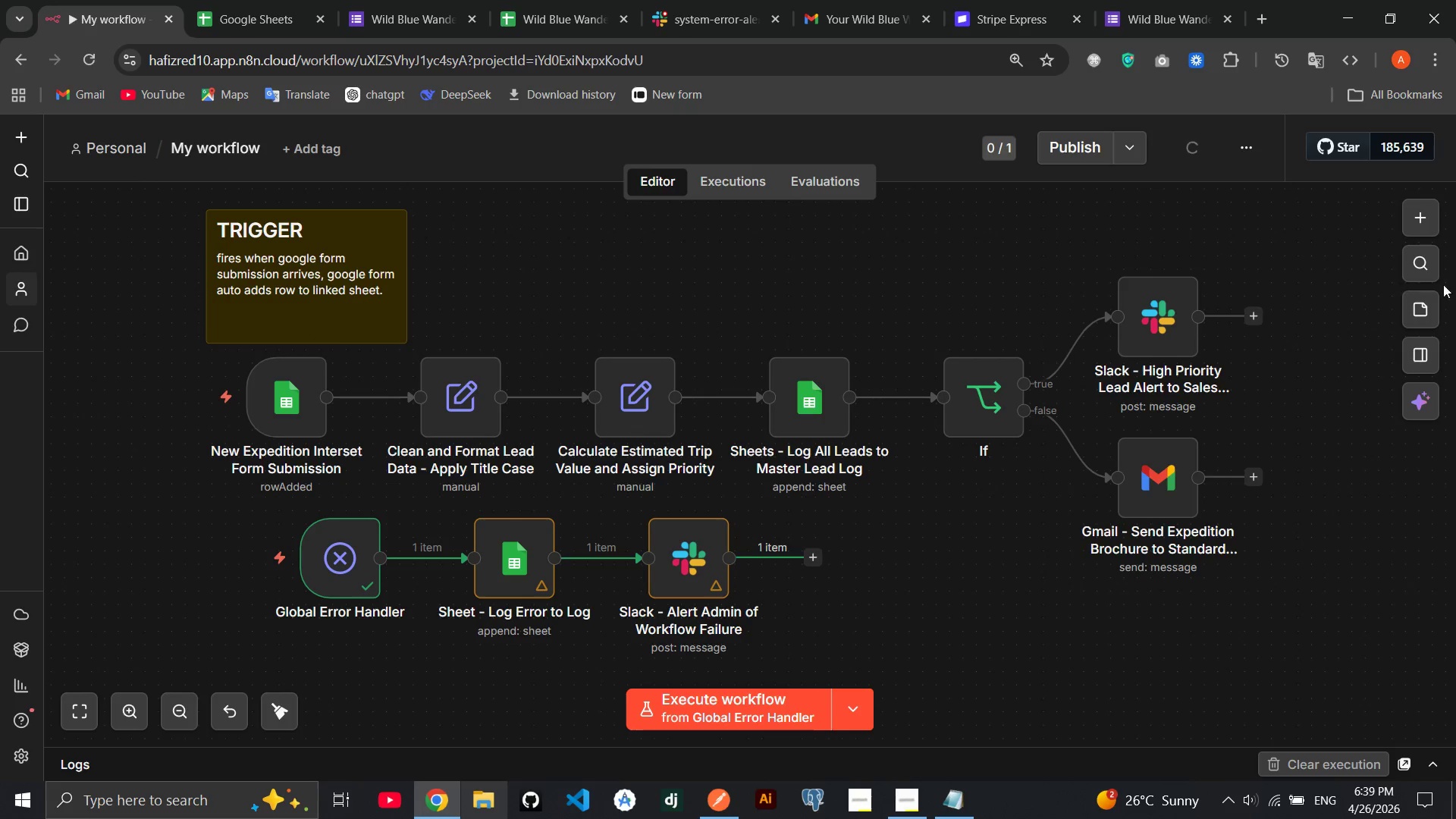 
left_click([1420, 317])
 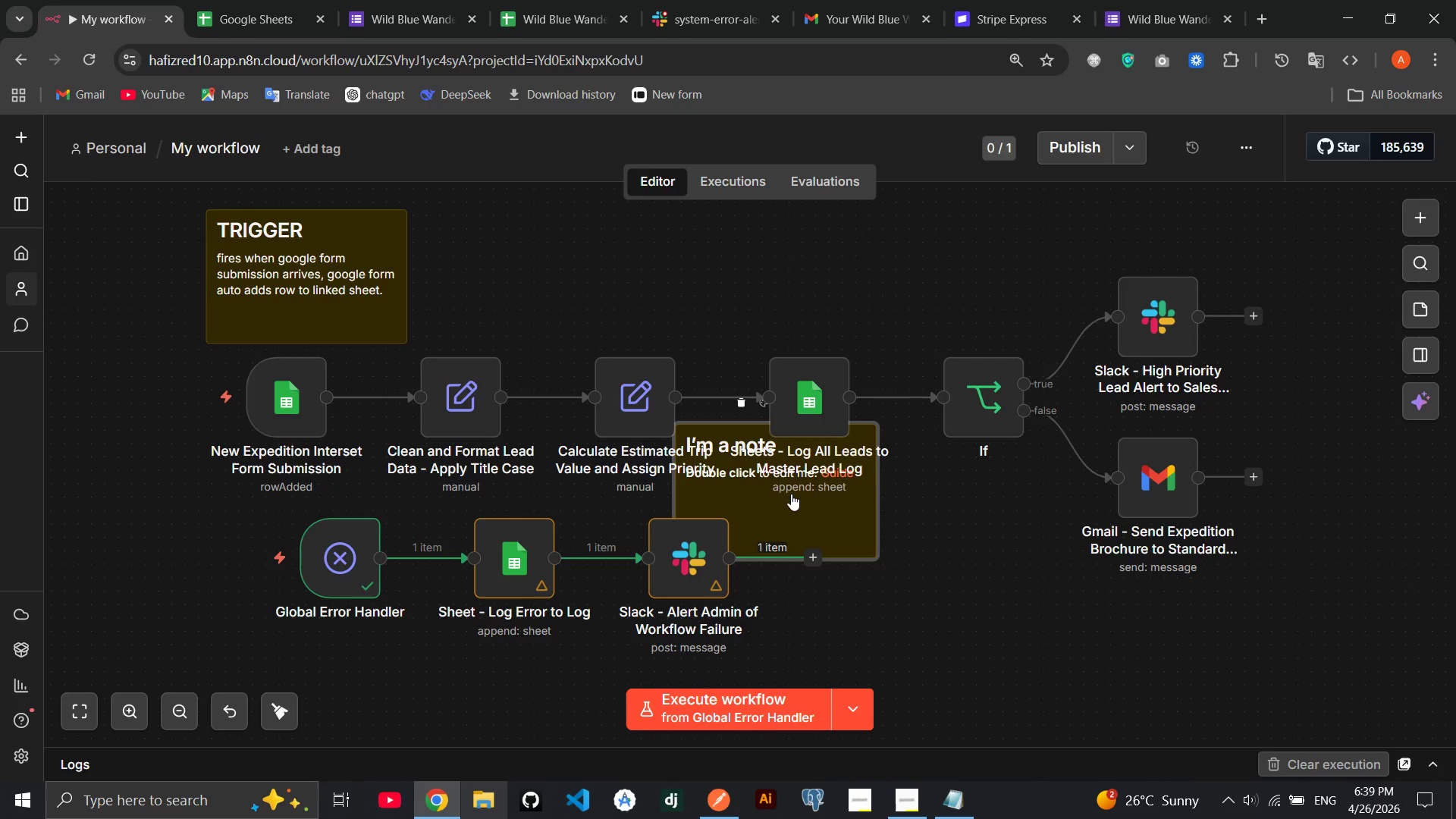 
left_click_drag(start_coordinate=[797, 498], to_coordinate=[552, 278])
 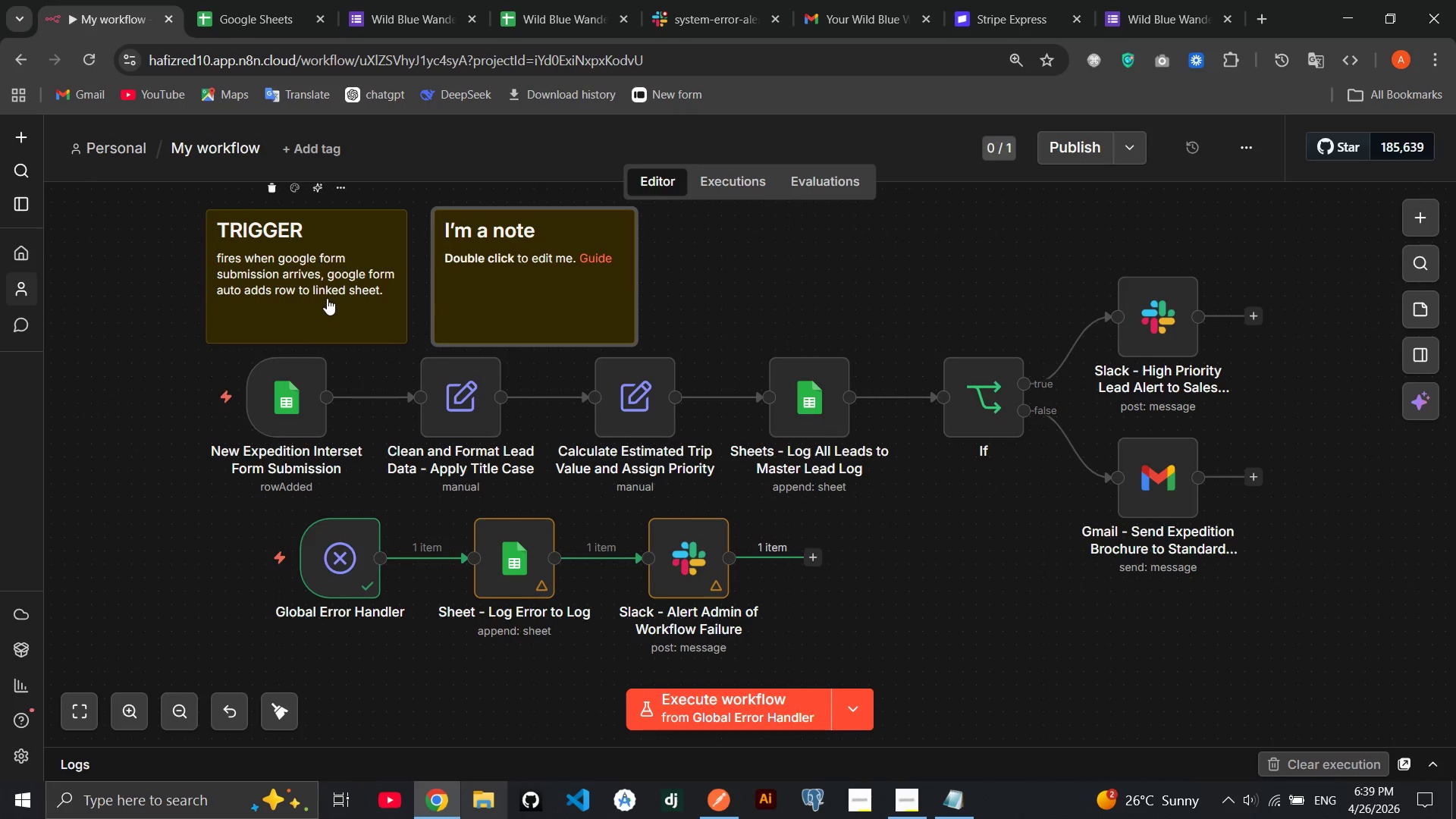 
left_click_drag(start_coordinate=[327, 298], to_coordinate=[231, 302])
 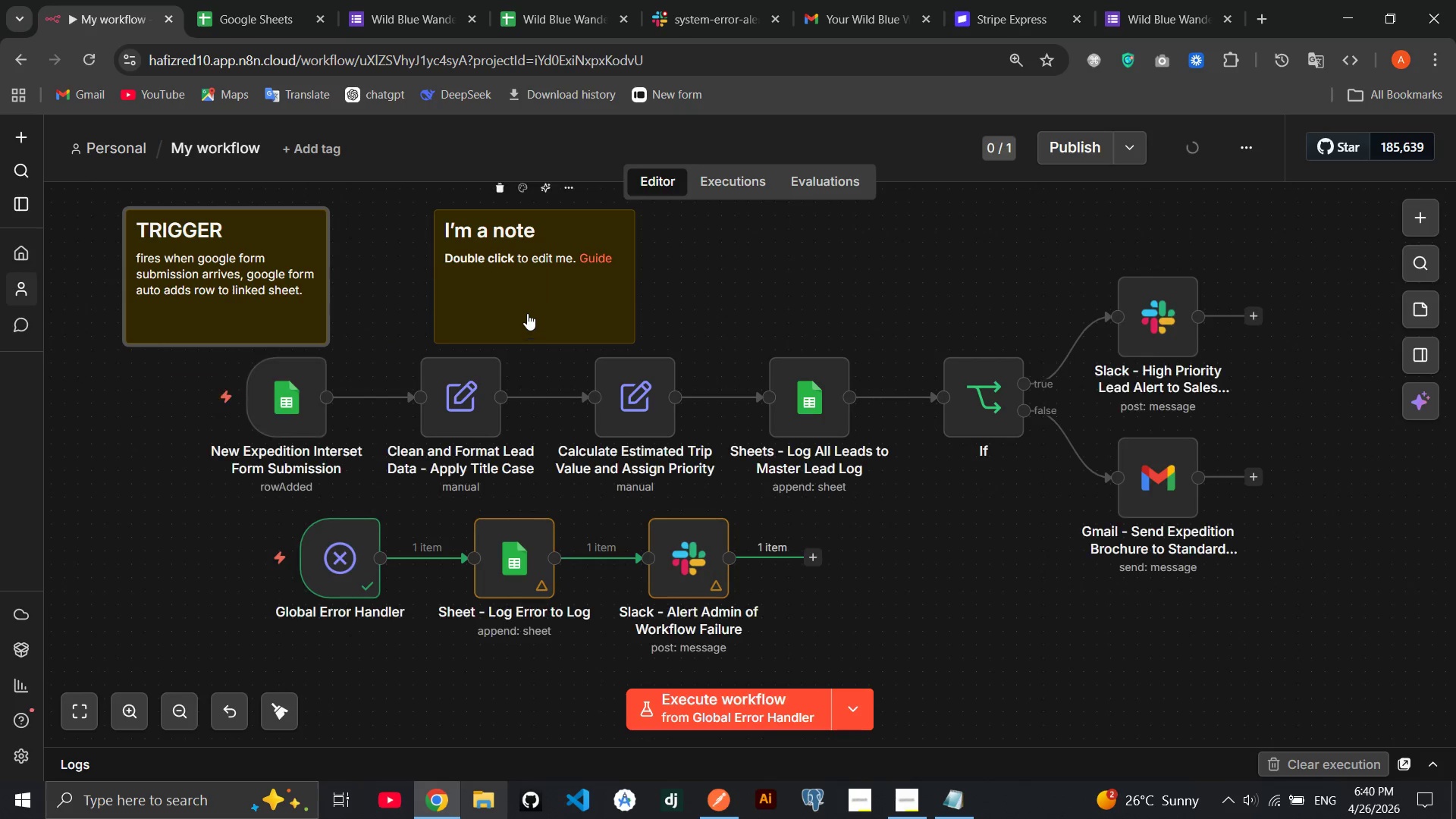 
left_click_drag(start_coordinate=[527, 312], to_coordinate=[455, 318])
 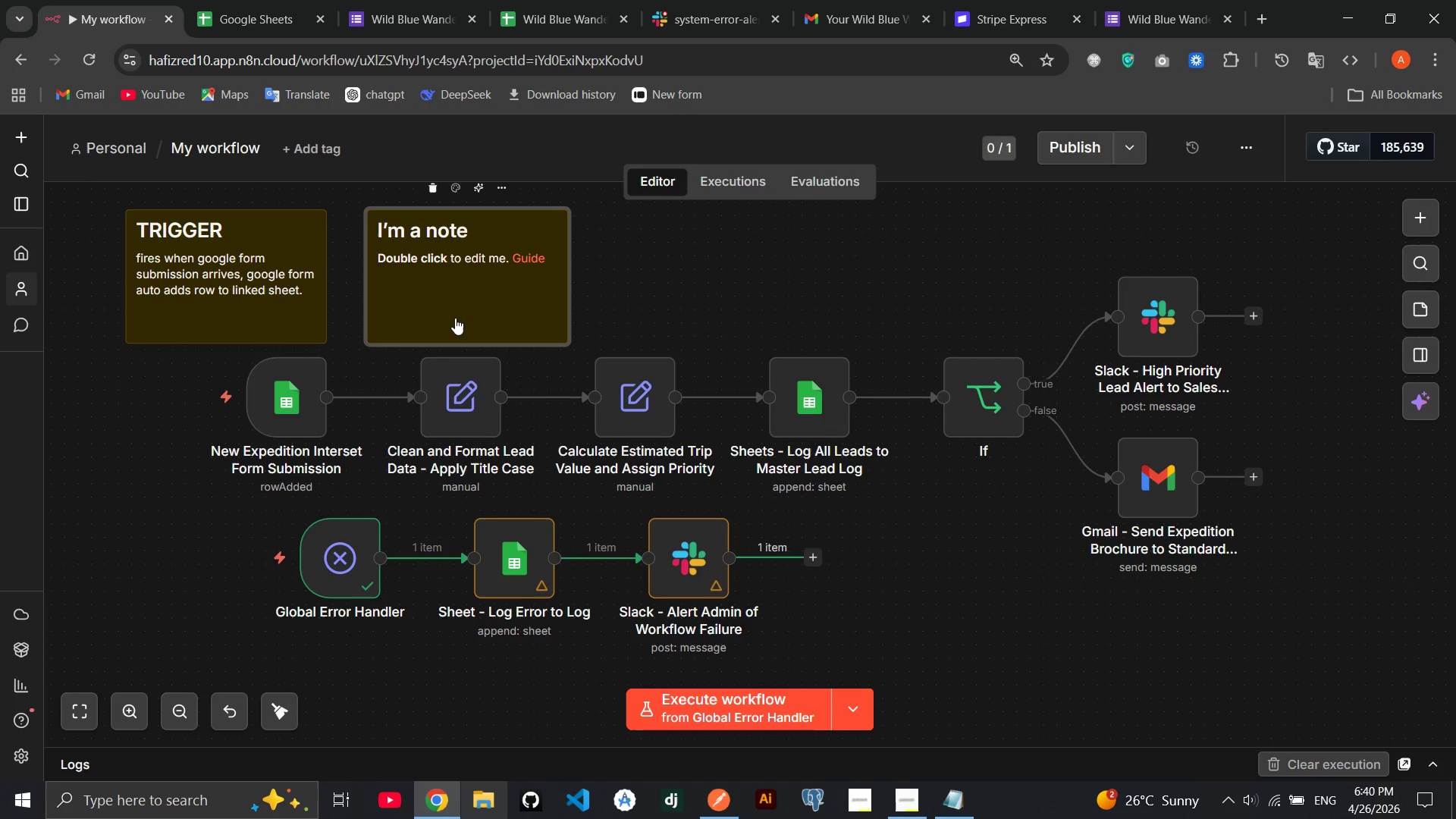 
double_click([455, 318])
 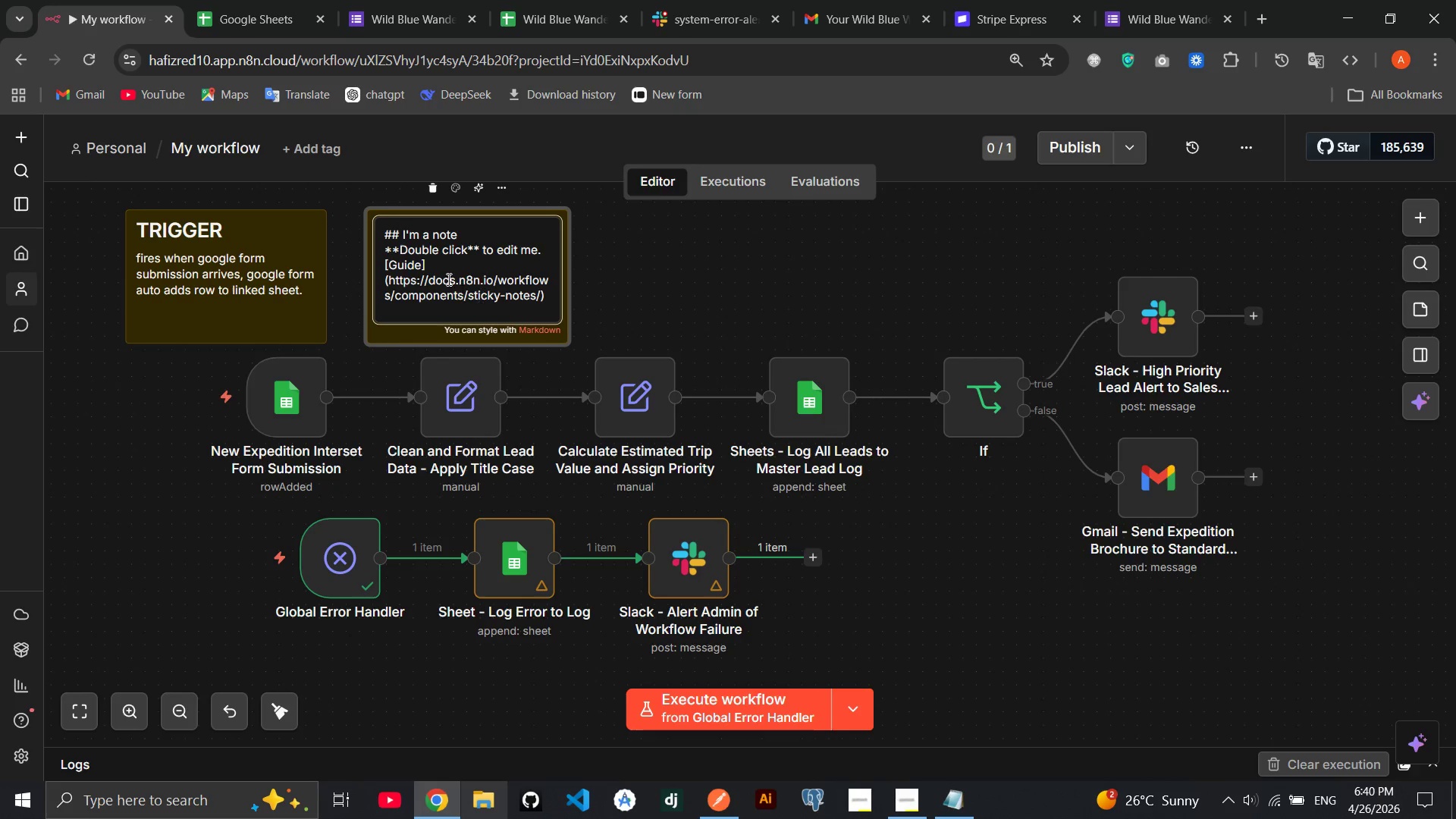 
left_click_drag(start_coordinate=[548, 298], to_coordinate=[406, 231])
 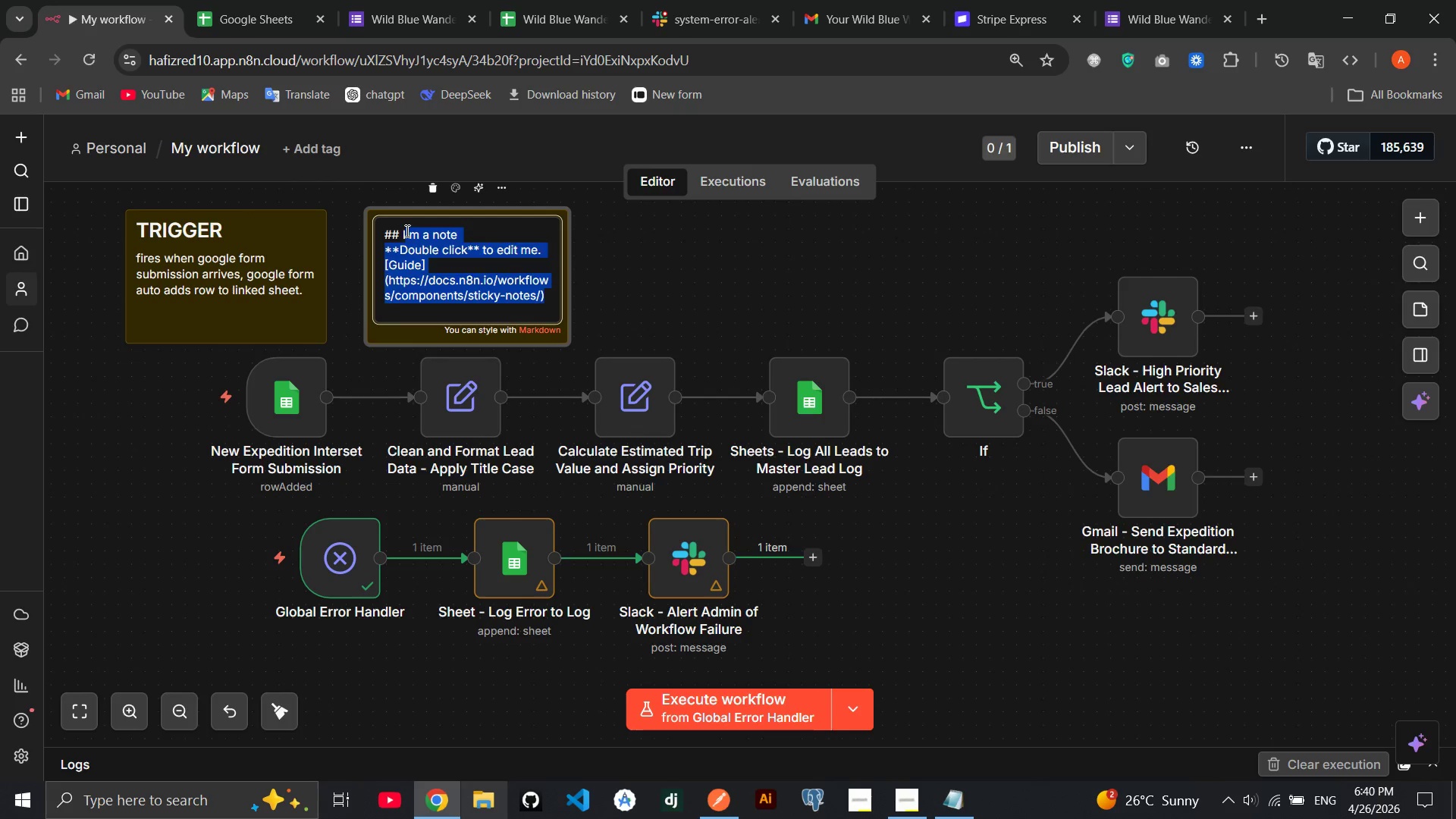 
key(Backspace)
key(Backspace)
type(DATA CLEANING)
 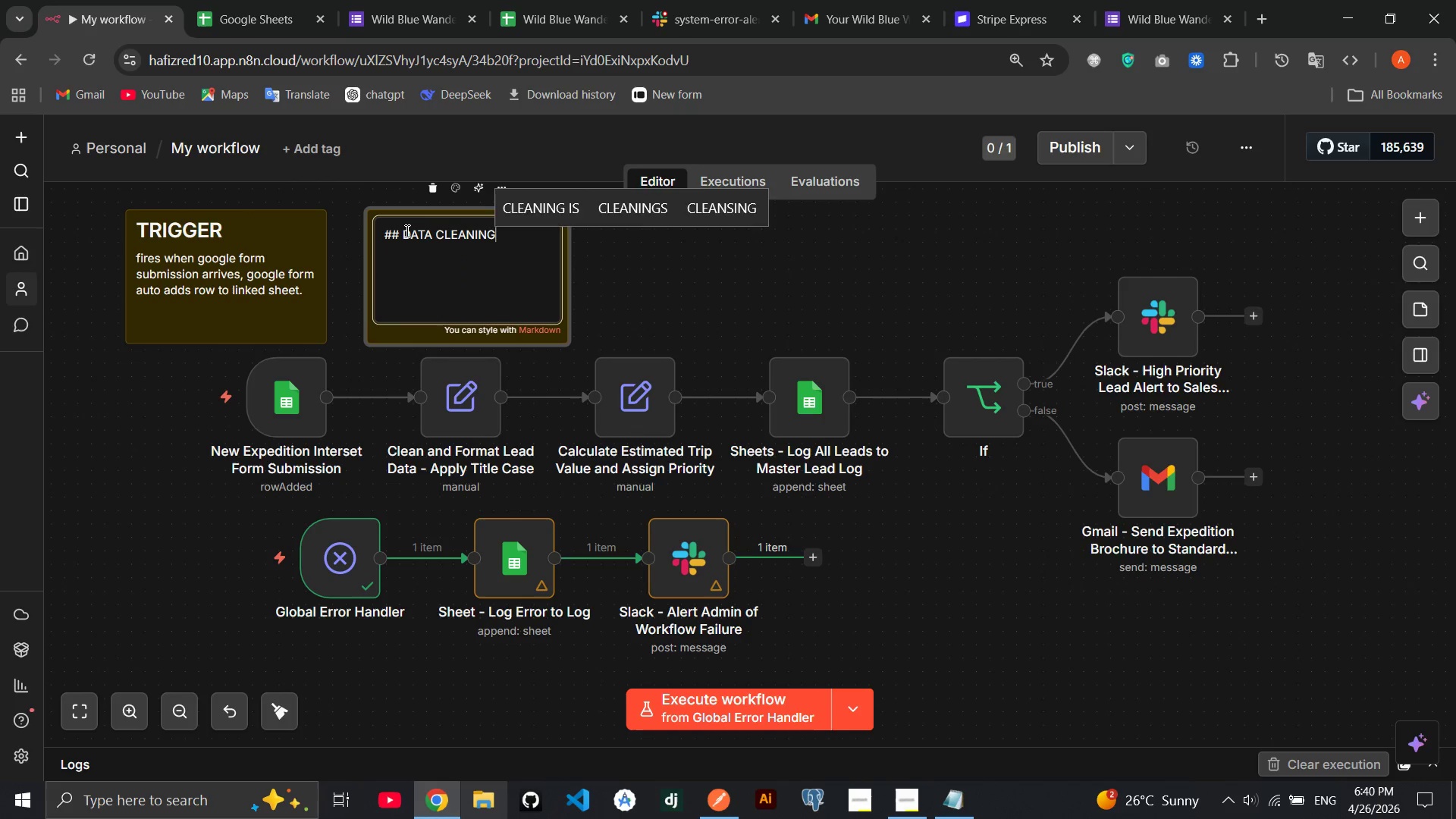 
key(Enter)
 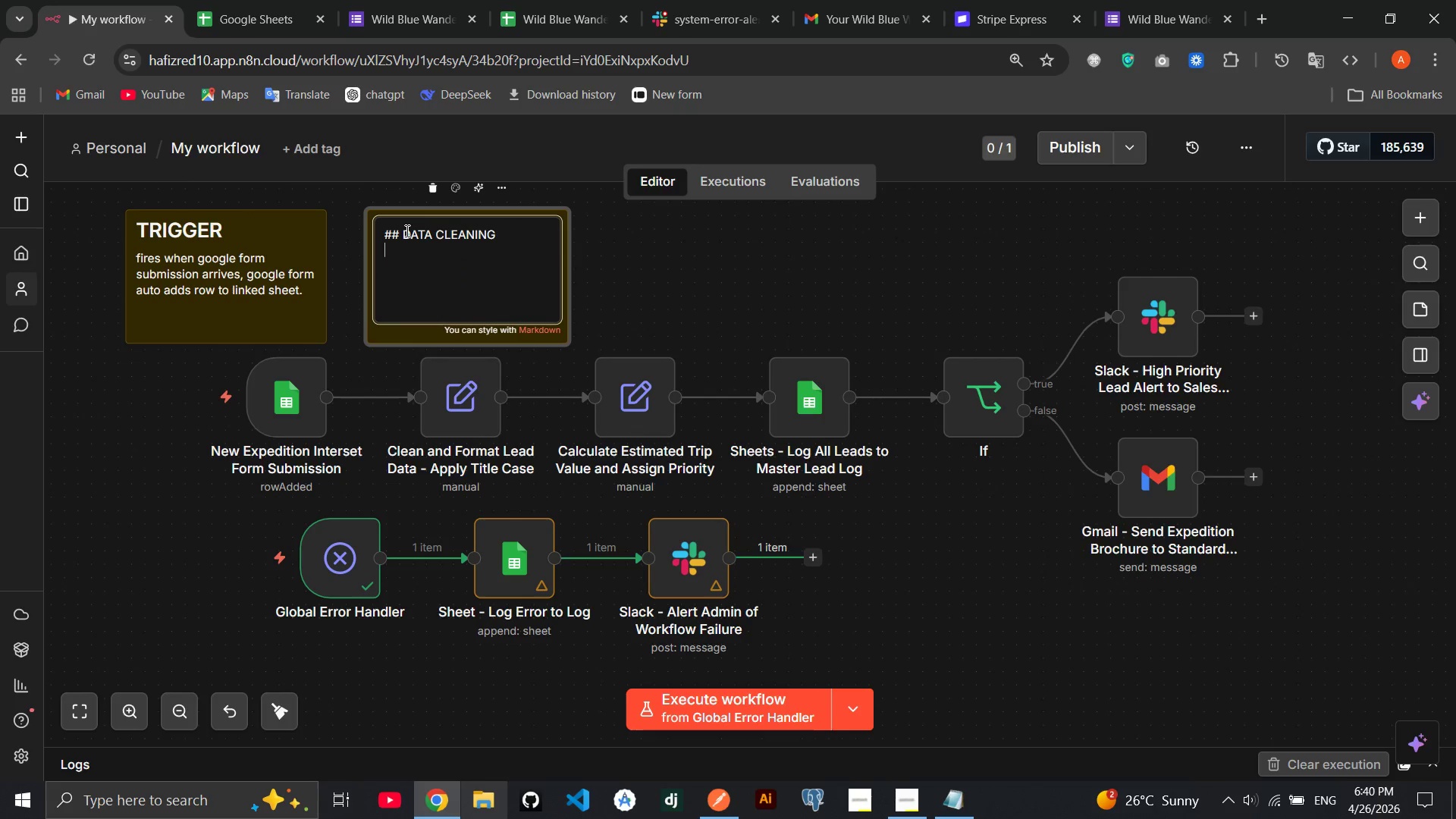 
wait(5.61)
 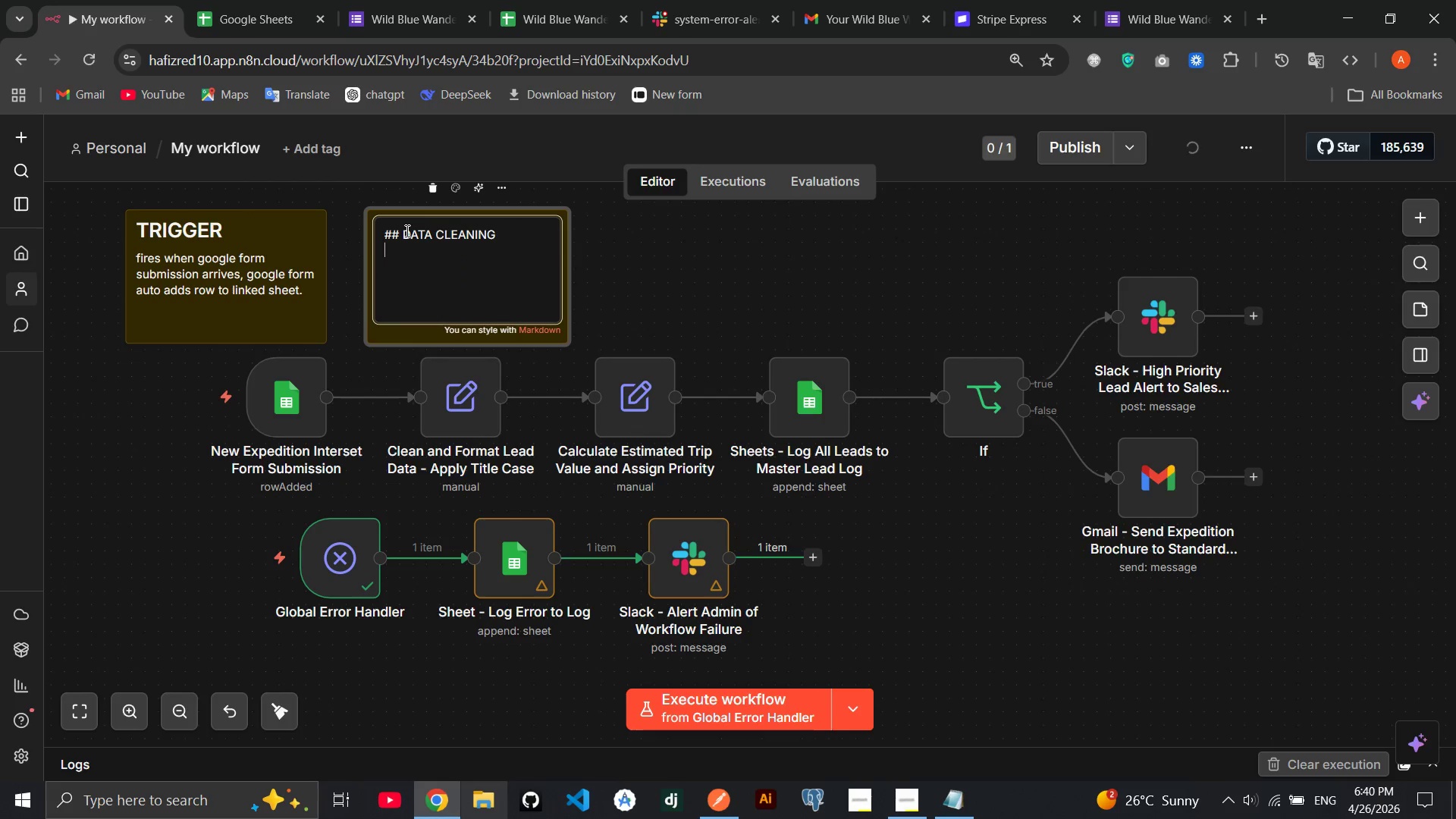 
left_click([516, 237])
 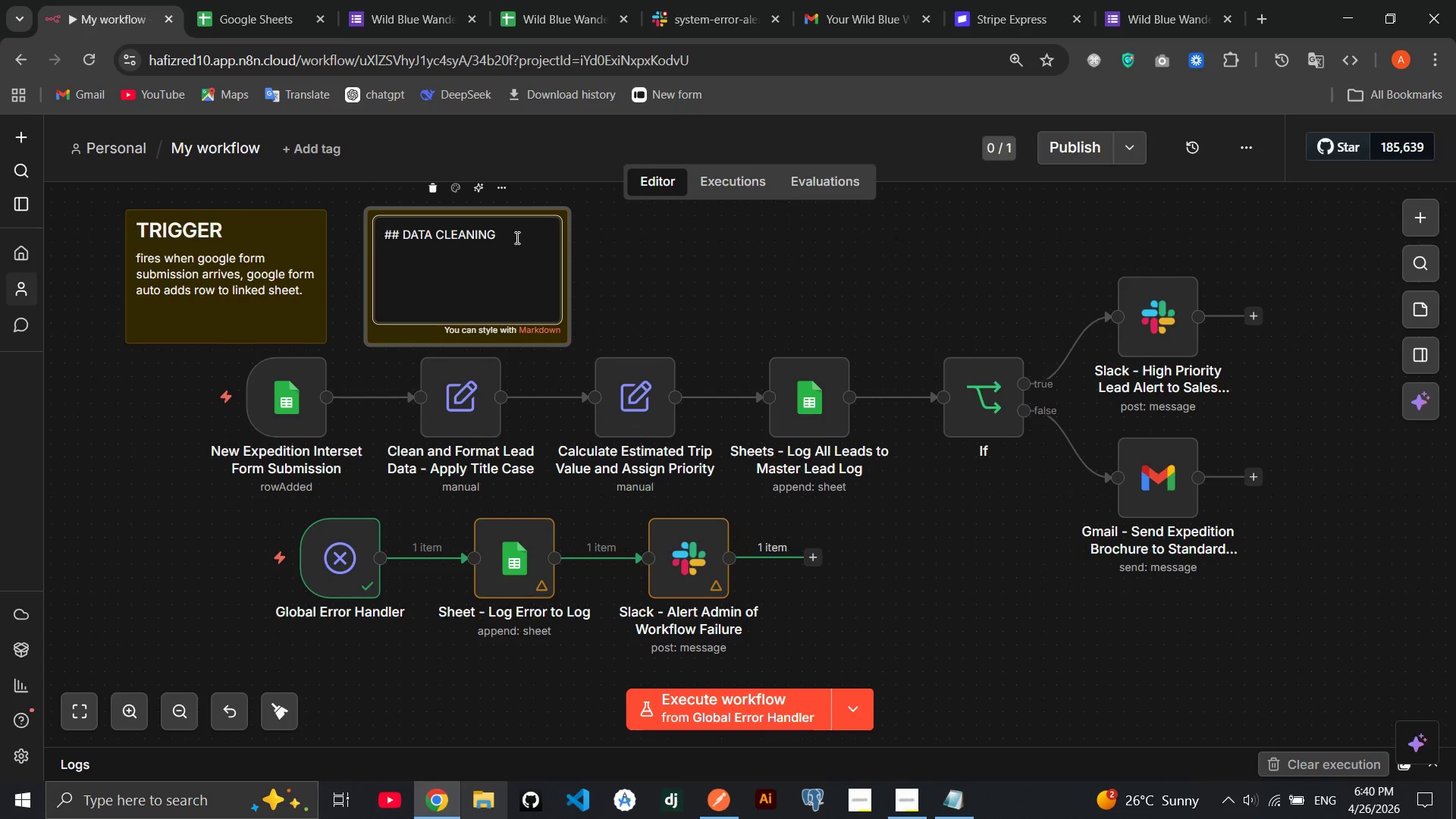 
type( - TITLE CSE)
 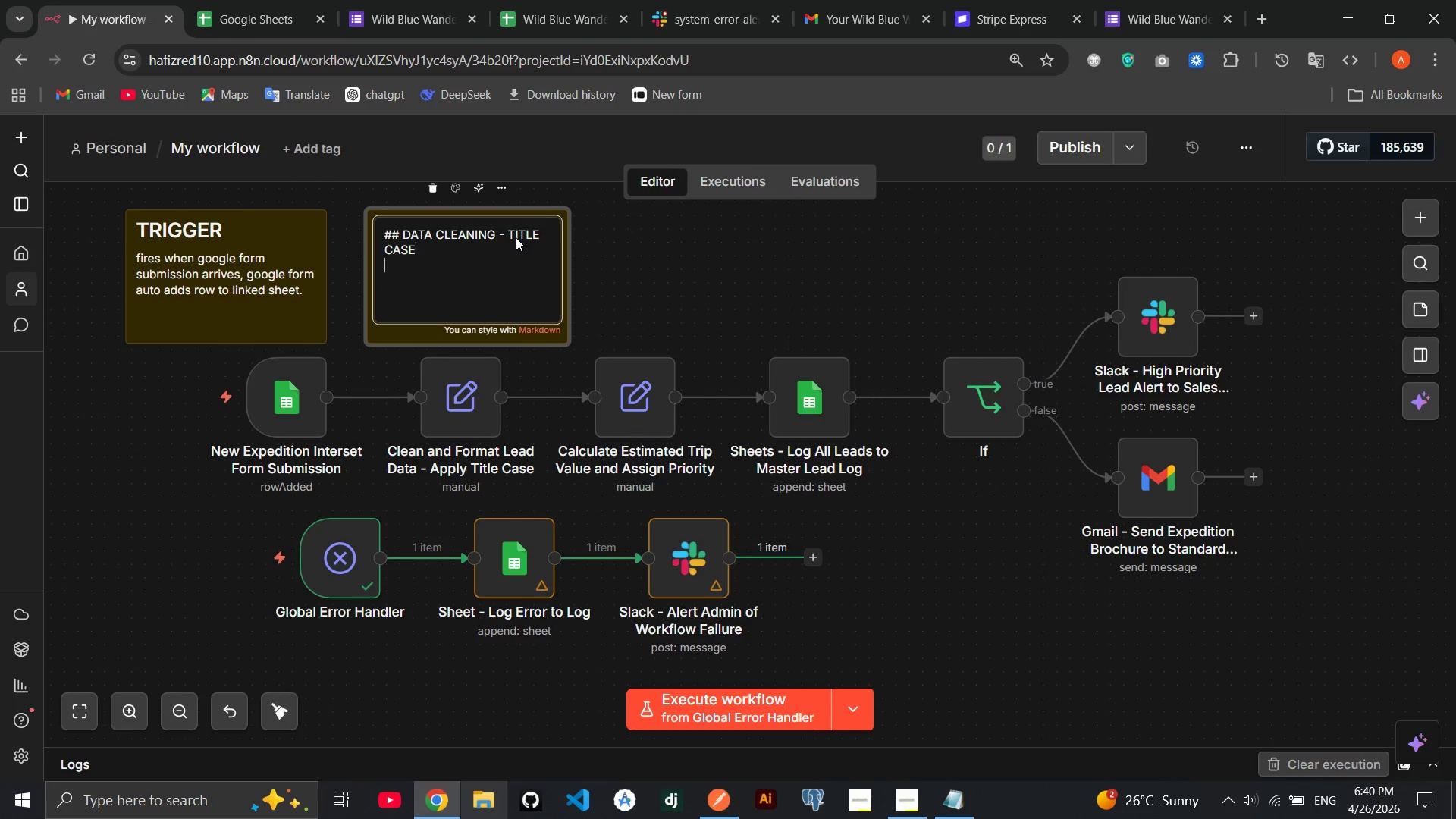 
hold_key(key=A, duration=0.31)
 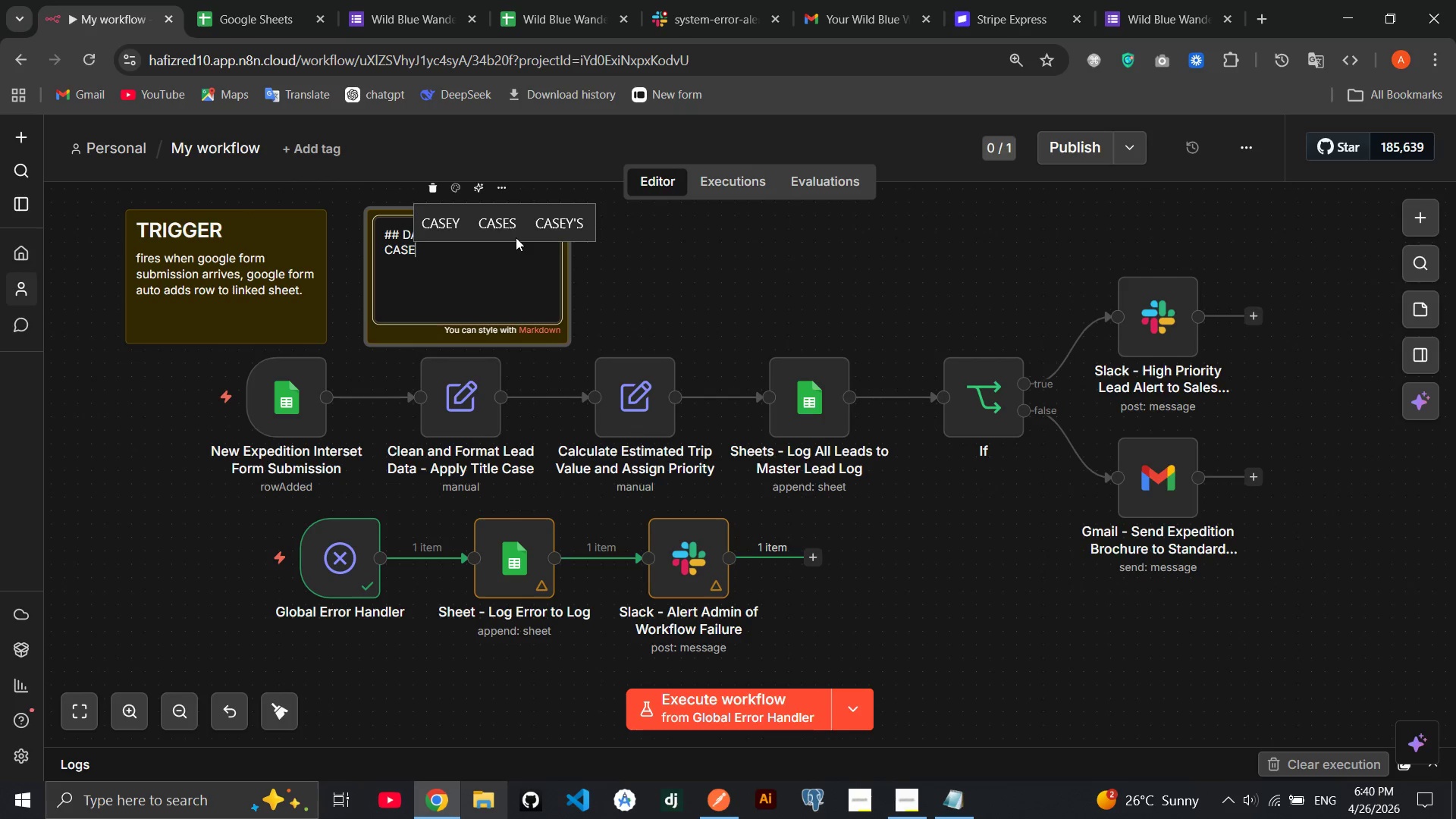 
key(Enter)
 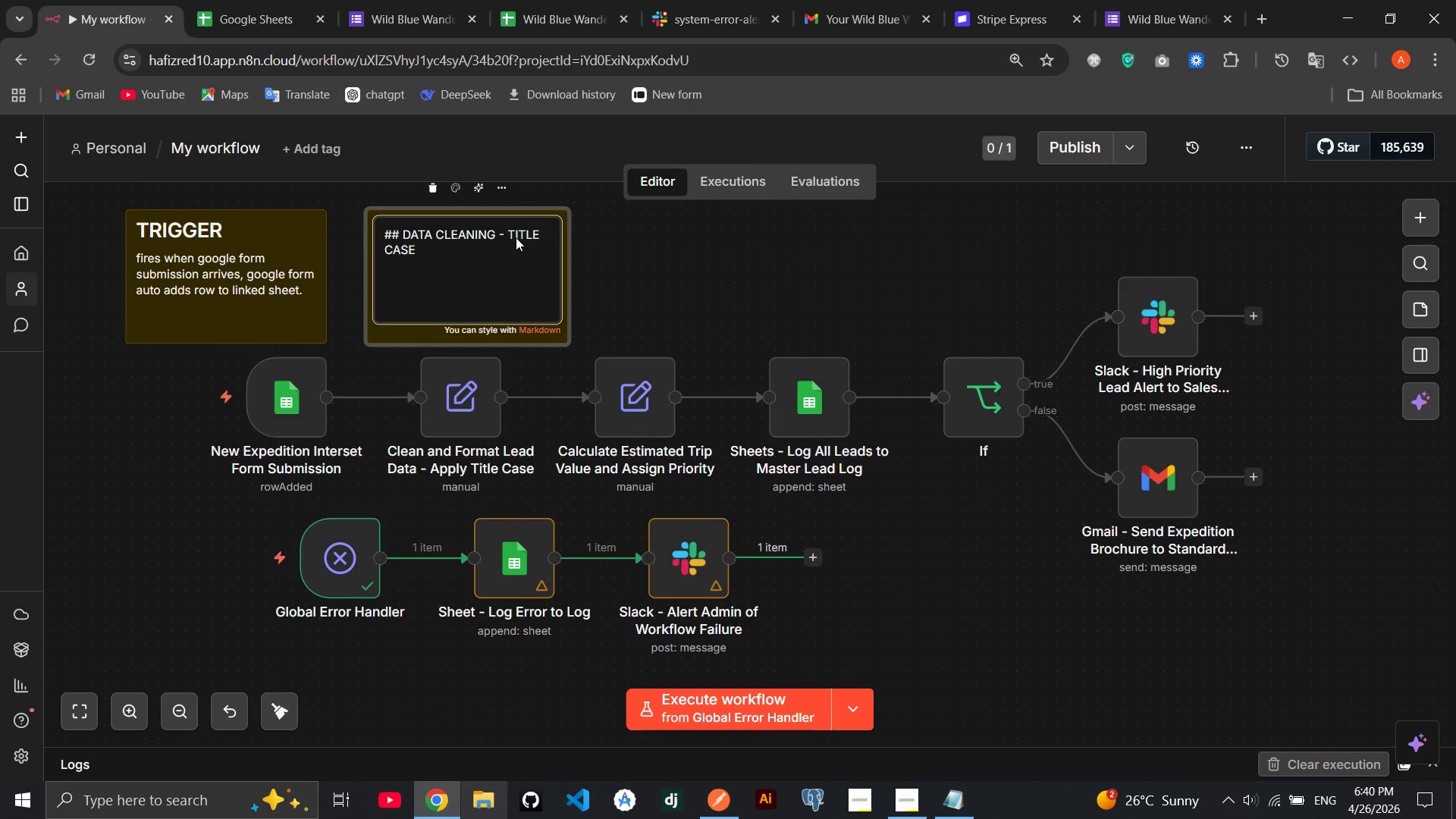 
type(normalzing and formatting as)
key(Backspace)
type(ccespted )
key(Backspace)
key(Backspace)
key(Backspace)
key(Backspace)
key(Backspace)
key(Backspace)
type(pted daat)
key(Backspace)
key(Backspace)
type(ta.)
 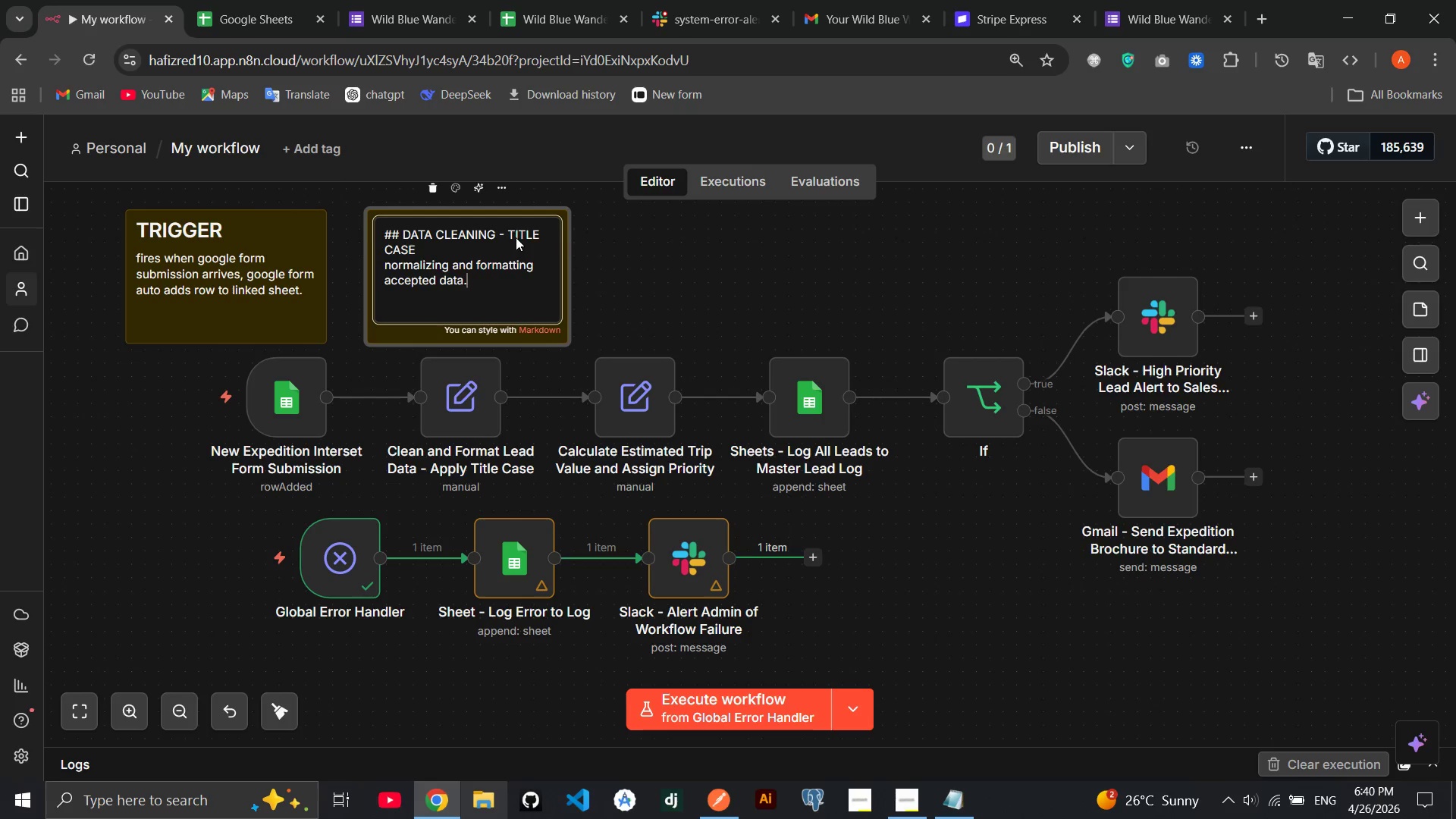 
key(Enter)
 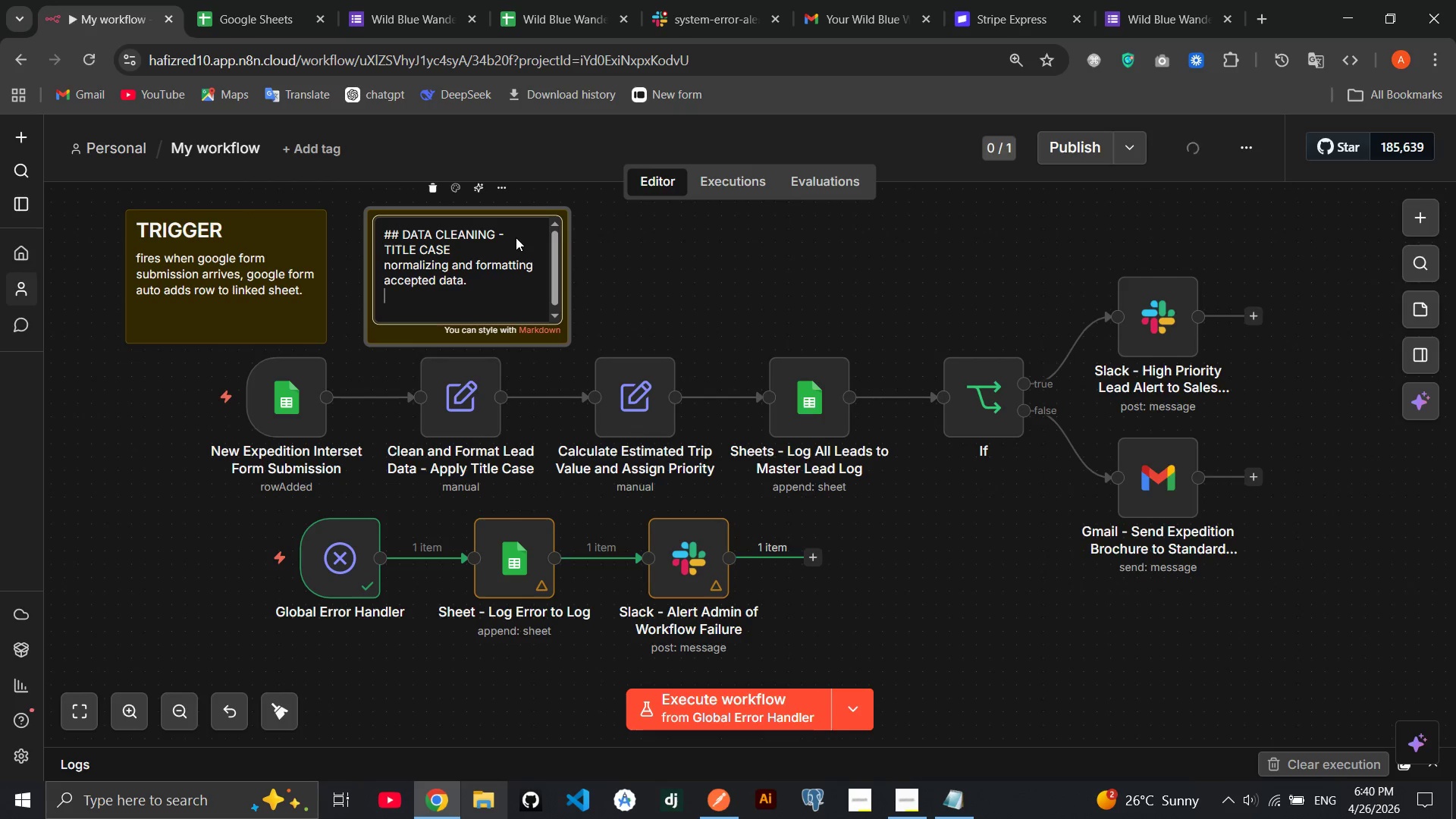 
key(Shift+Quote)
 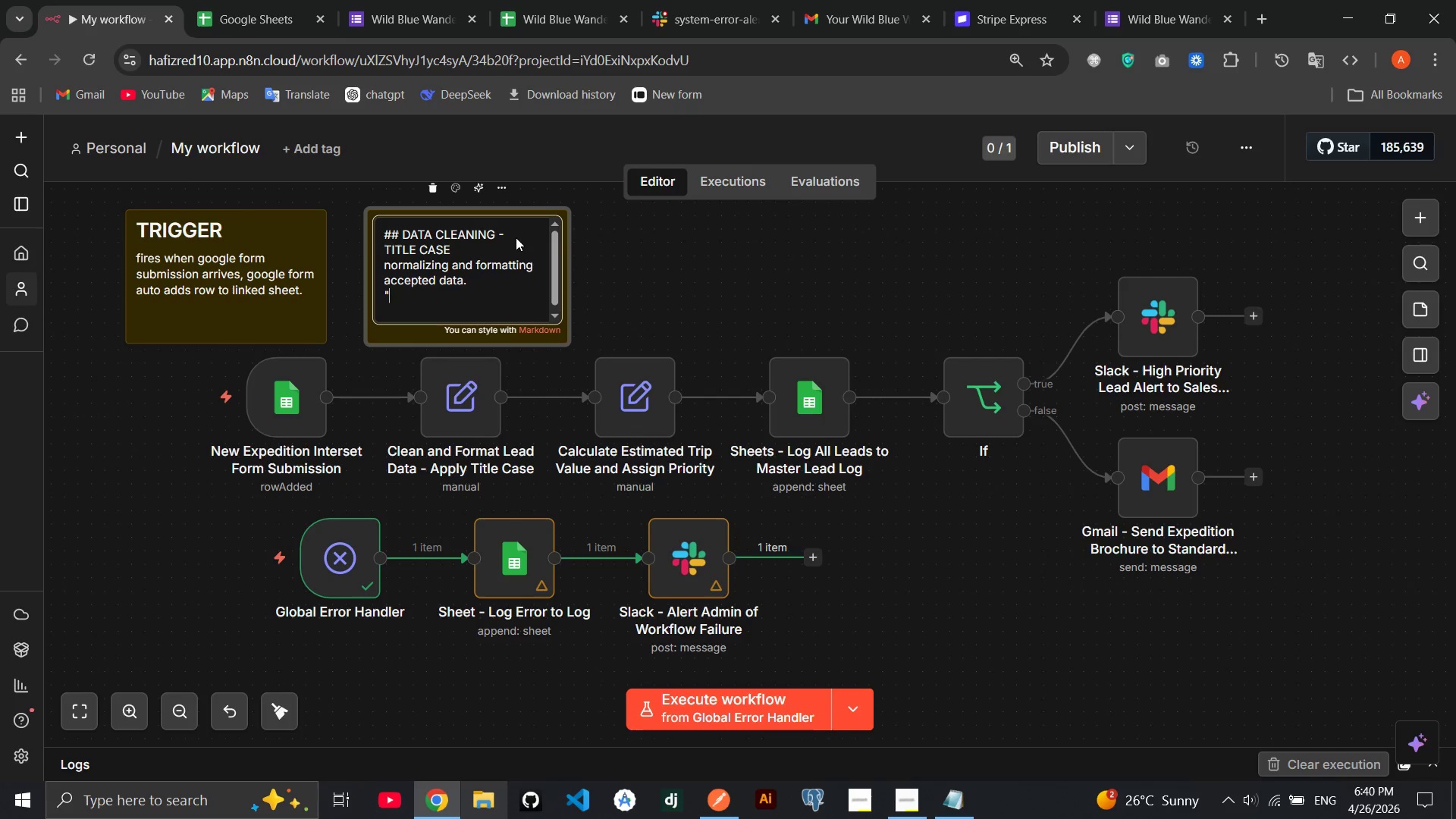 
key(Shift+Quote)
 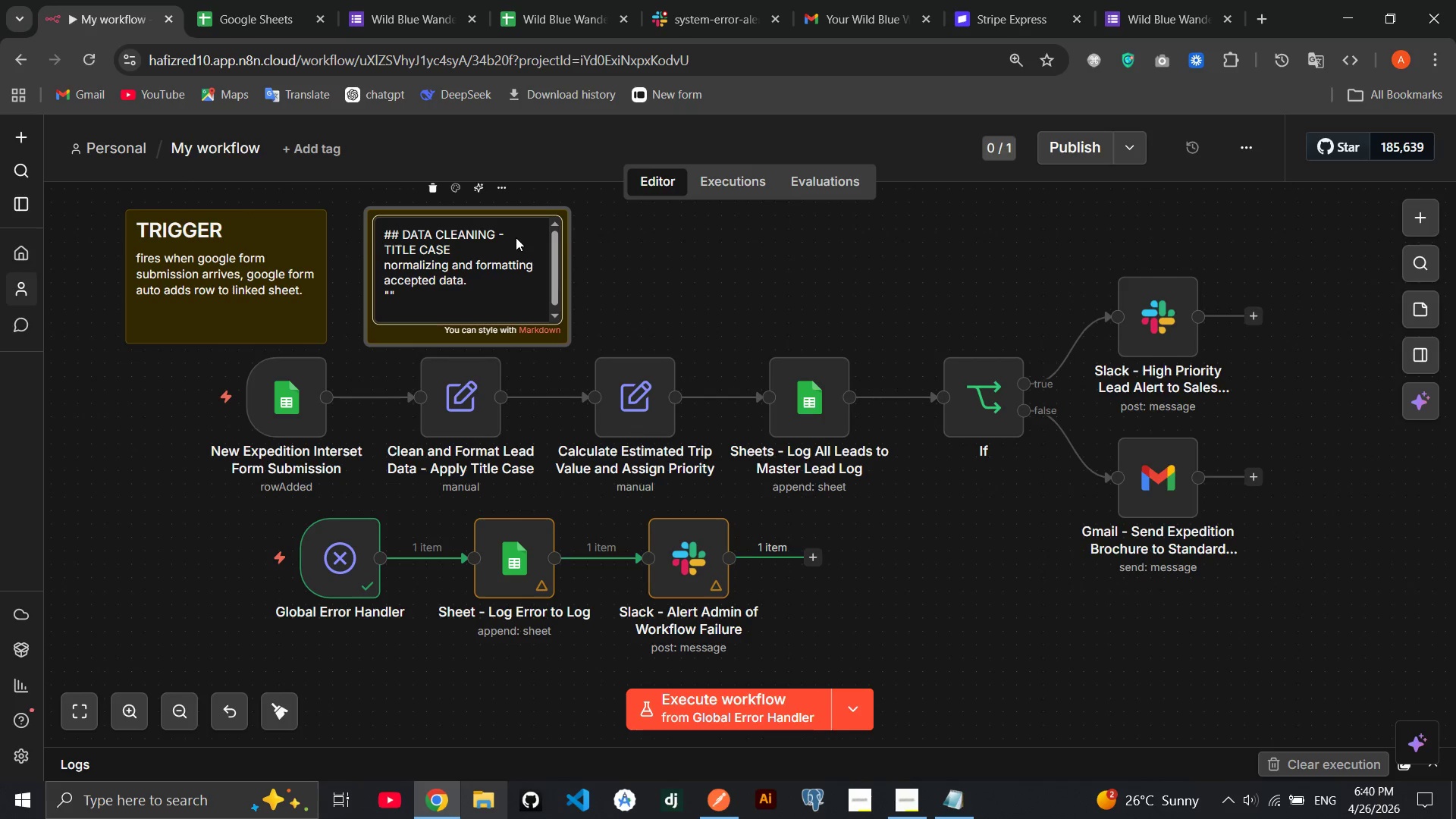 
key(ArrowLeft)
 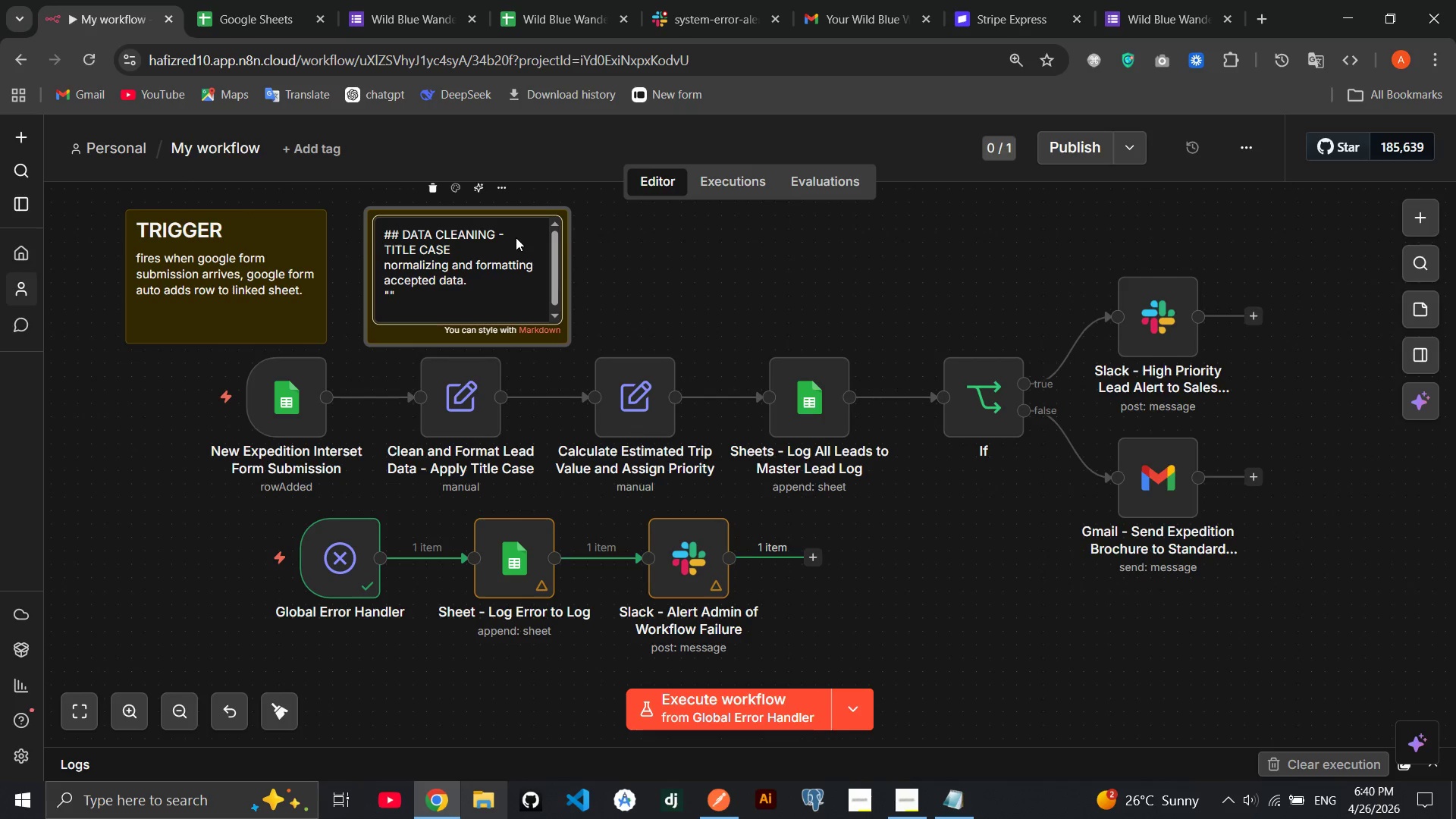 
type(jhon doe)
 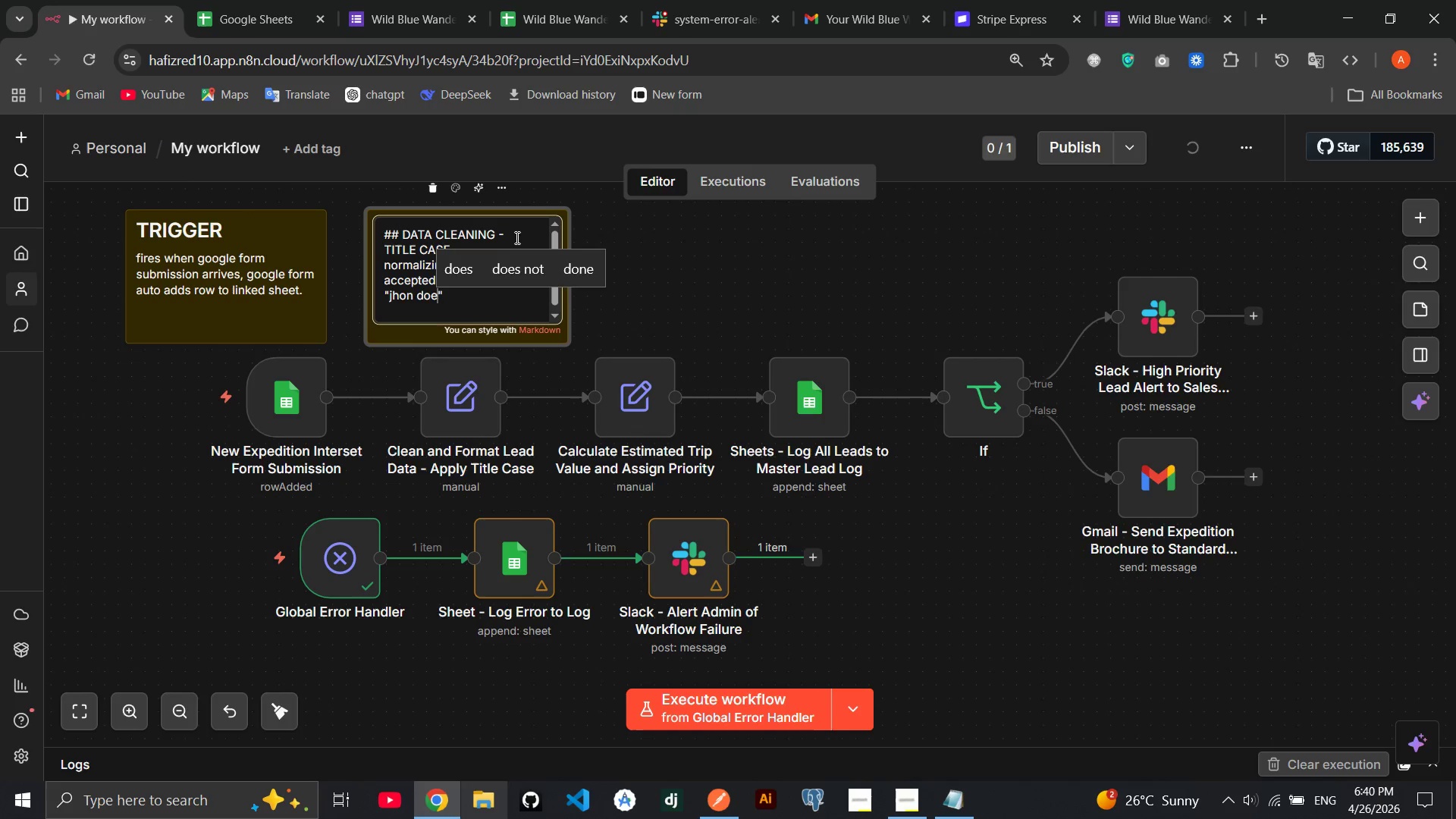 
key(ArrowRight)
 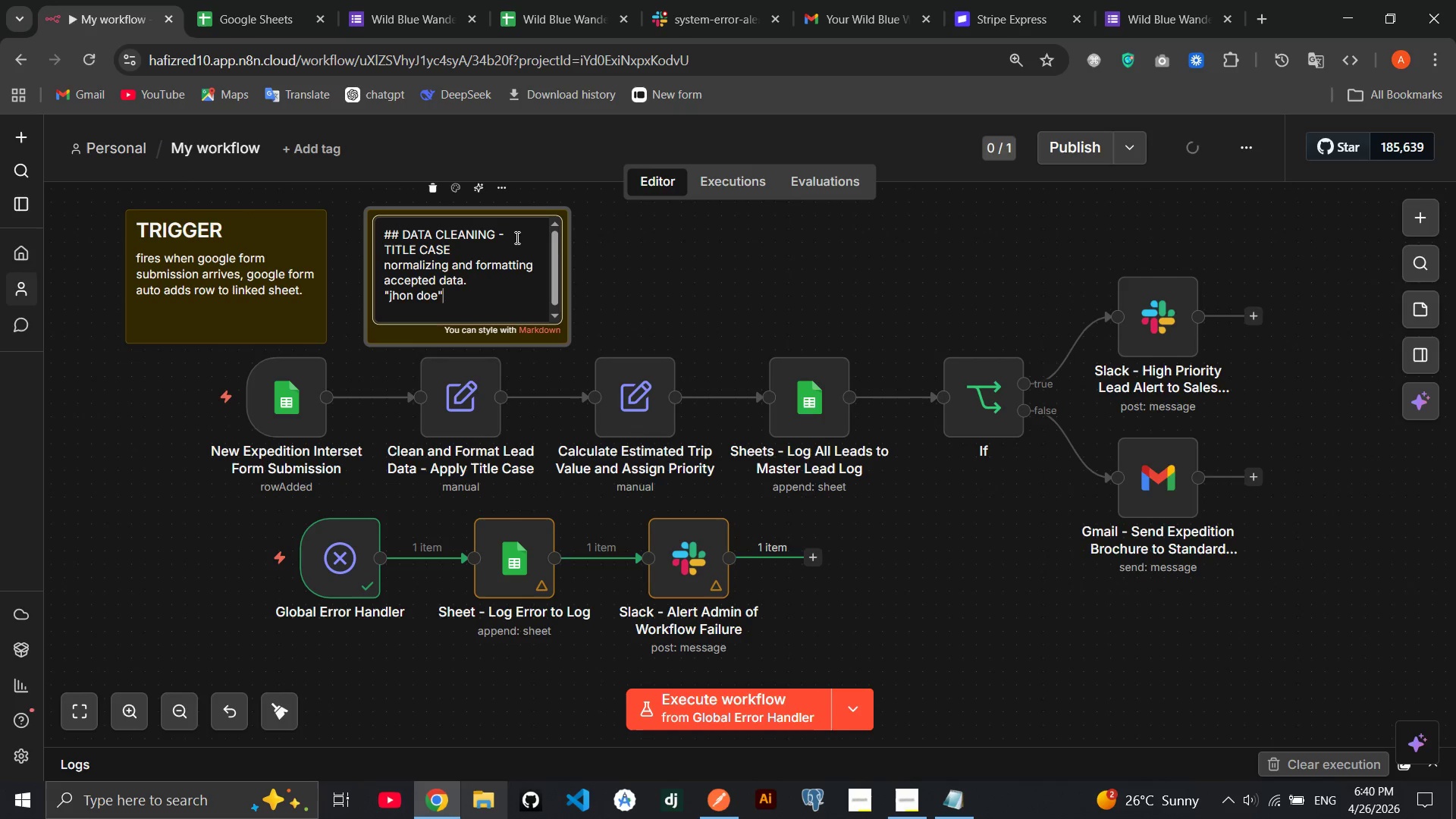 
key(Space)
 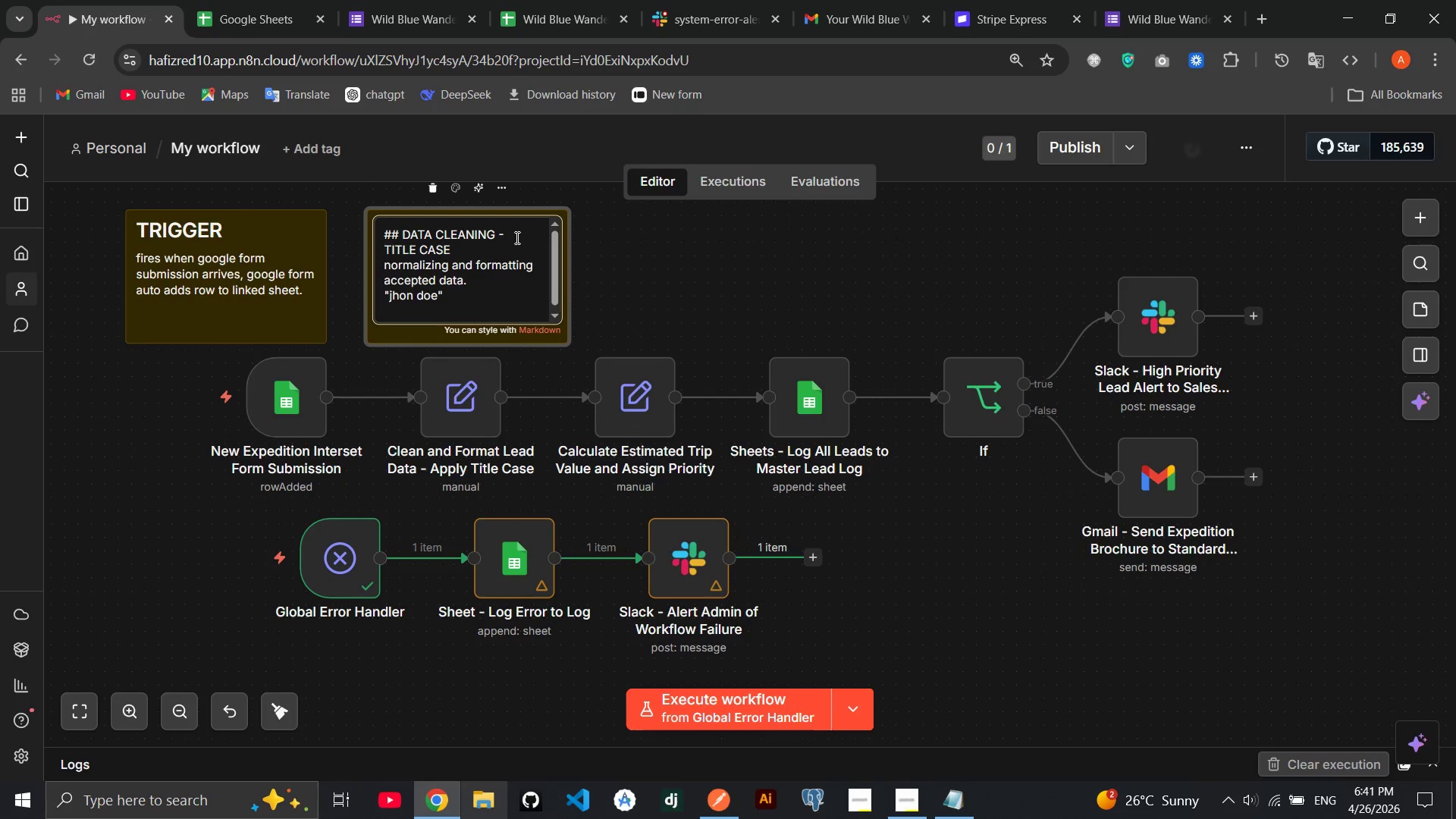 
key(Minus)
 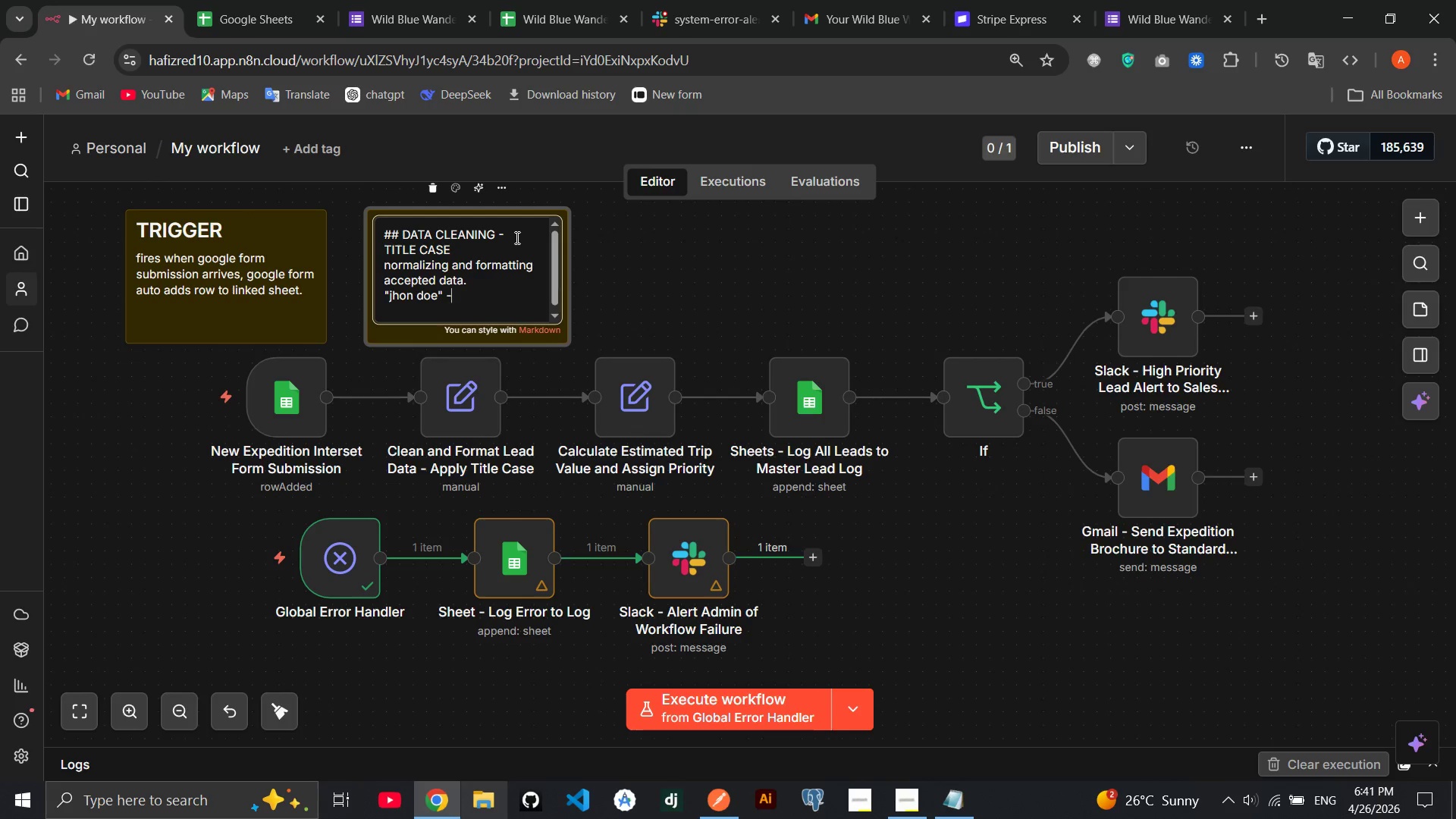 
key(Shift+Period)
 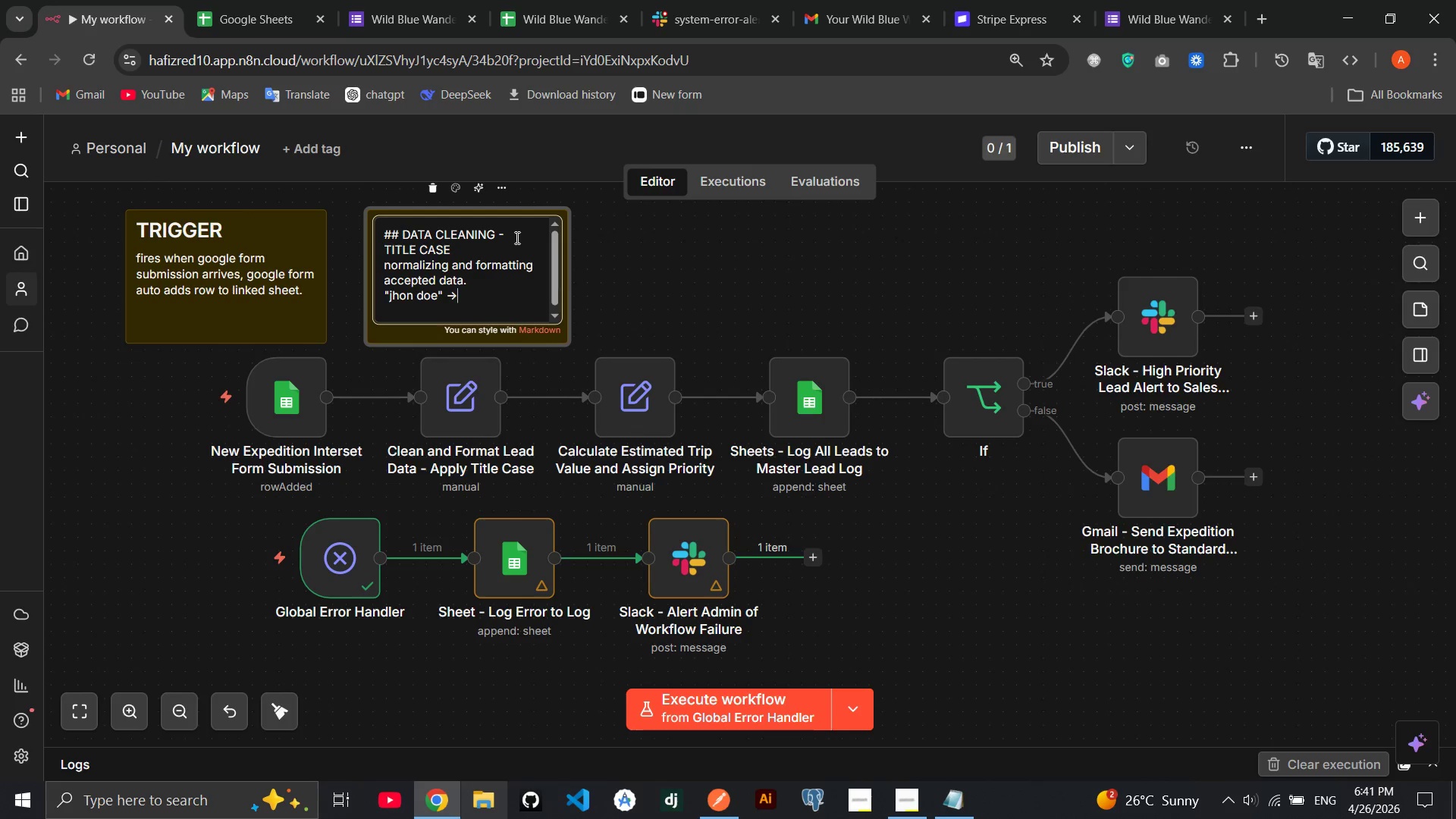 
key(Shift+Space)
 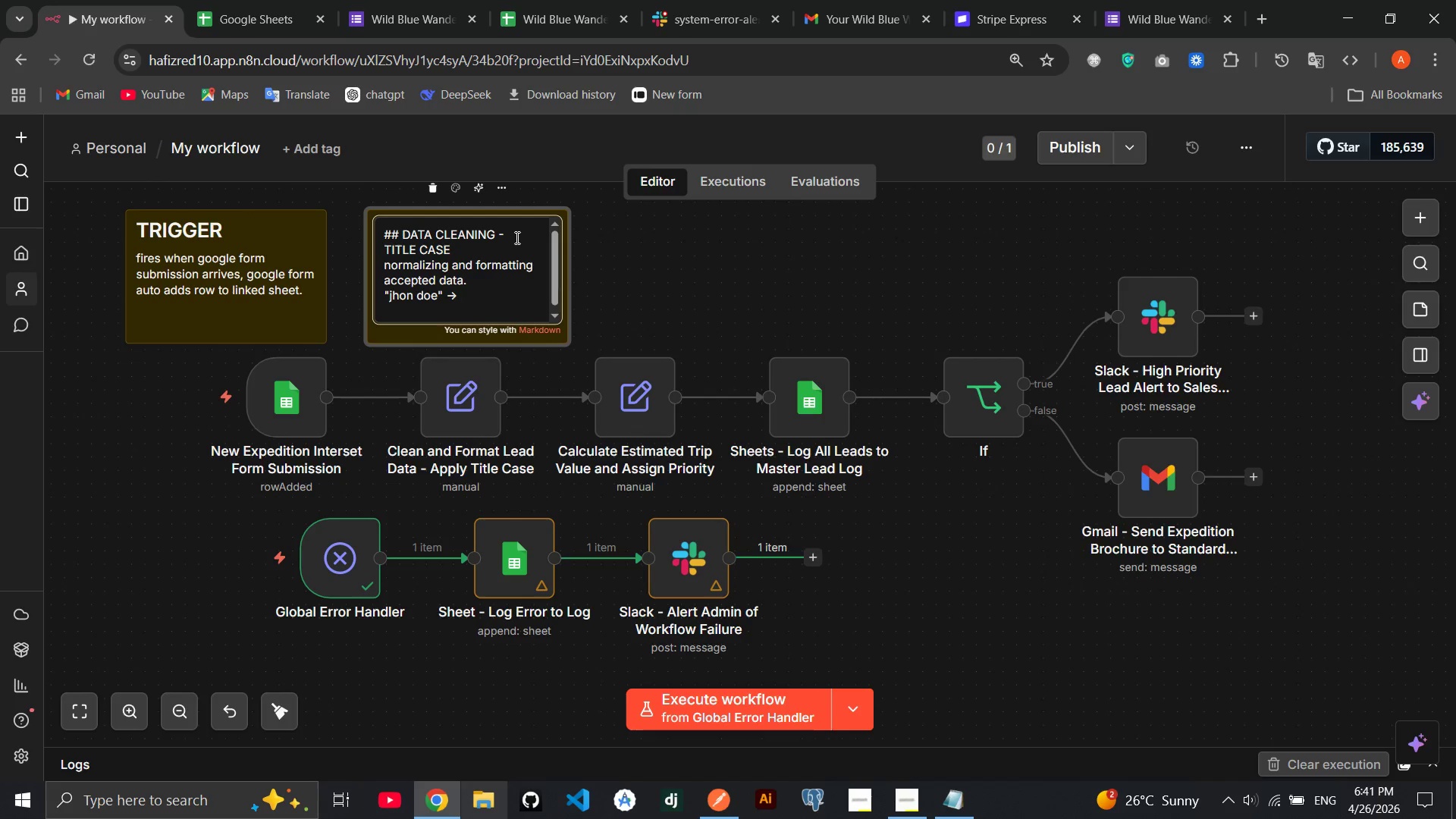 
key(Shift+Quote)
 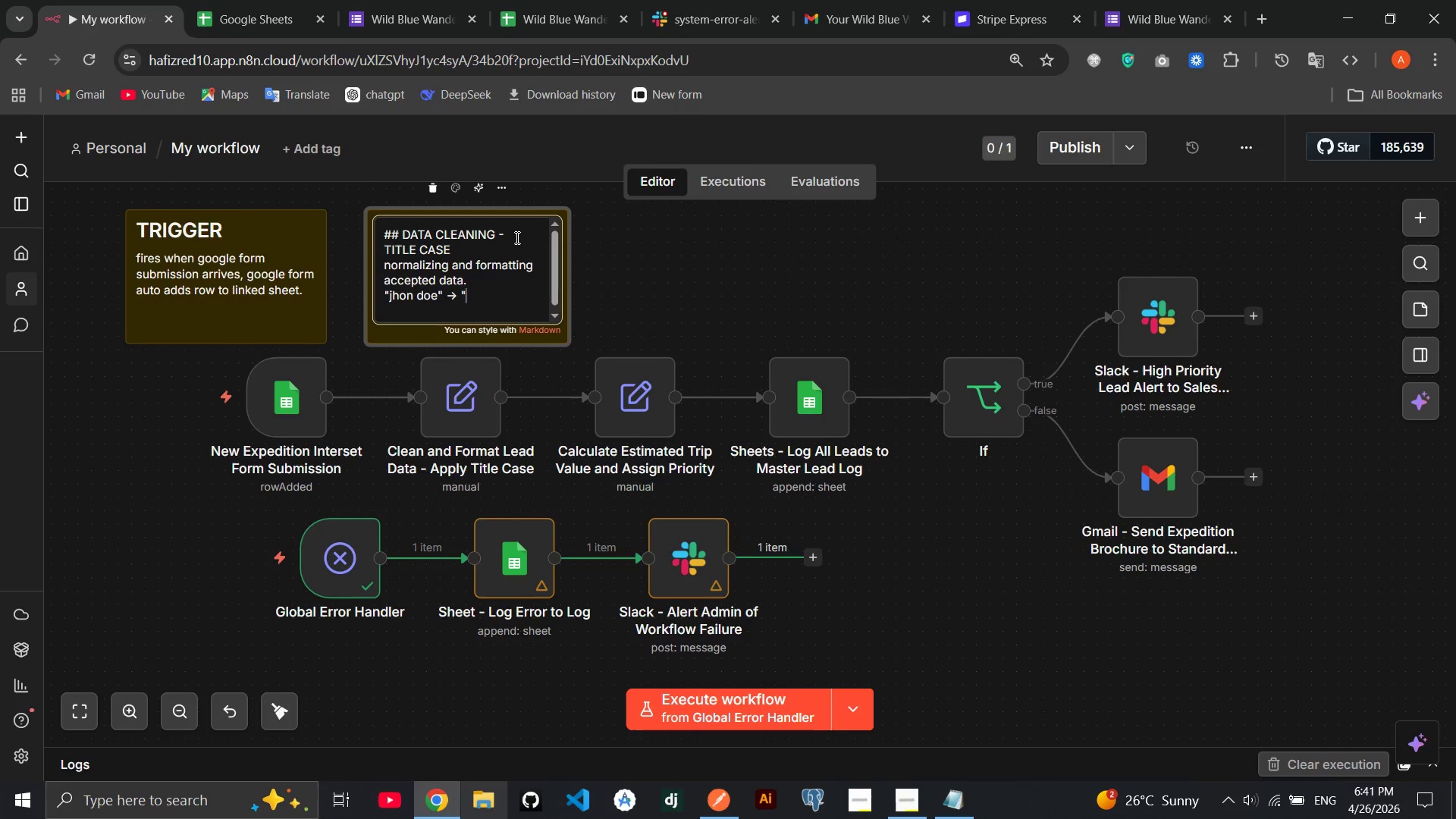 
key(Shift+Quote)
 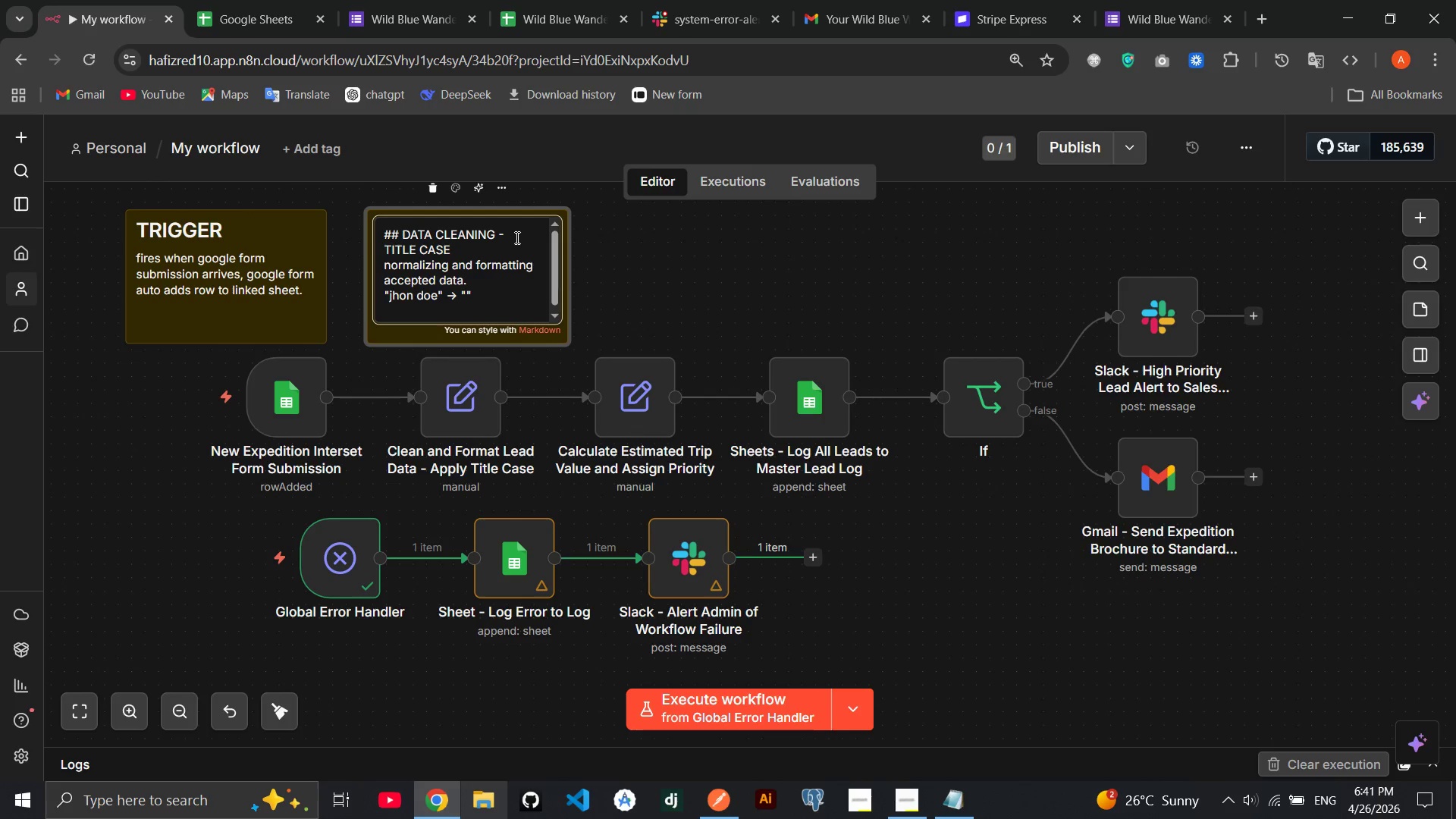 
key(ArrowLeft)
 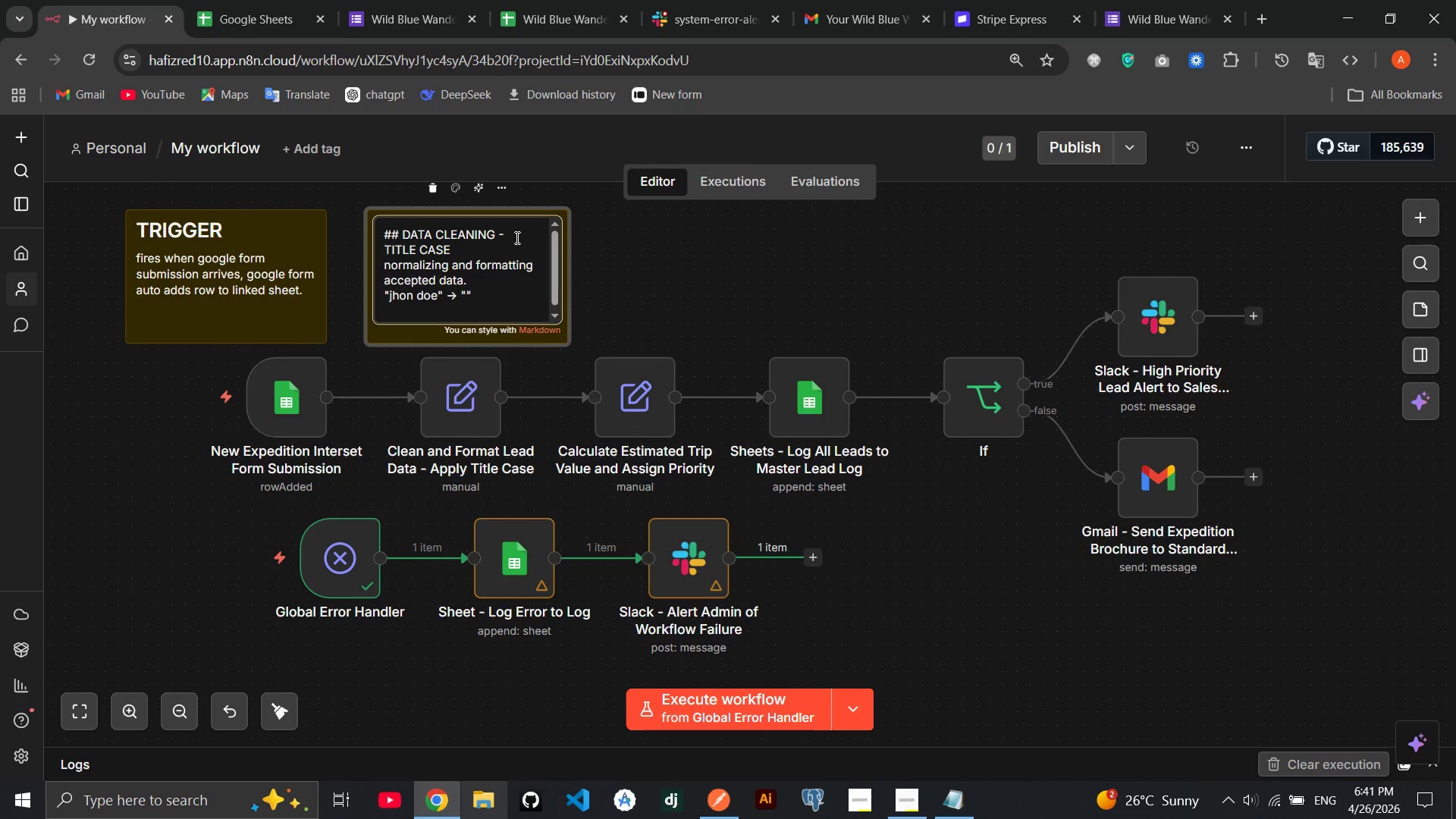 
type(JHON DOE)
 